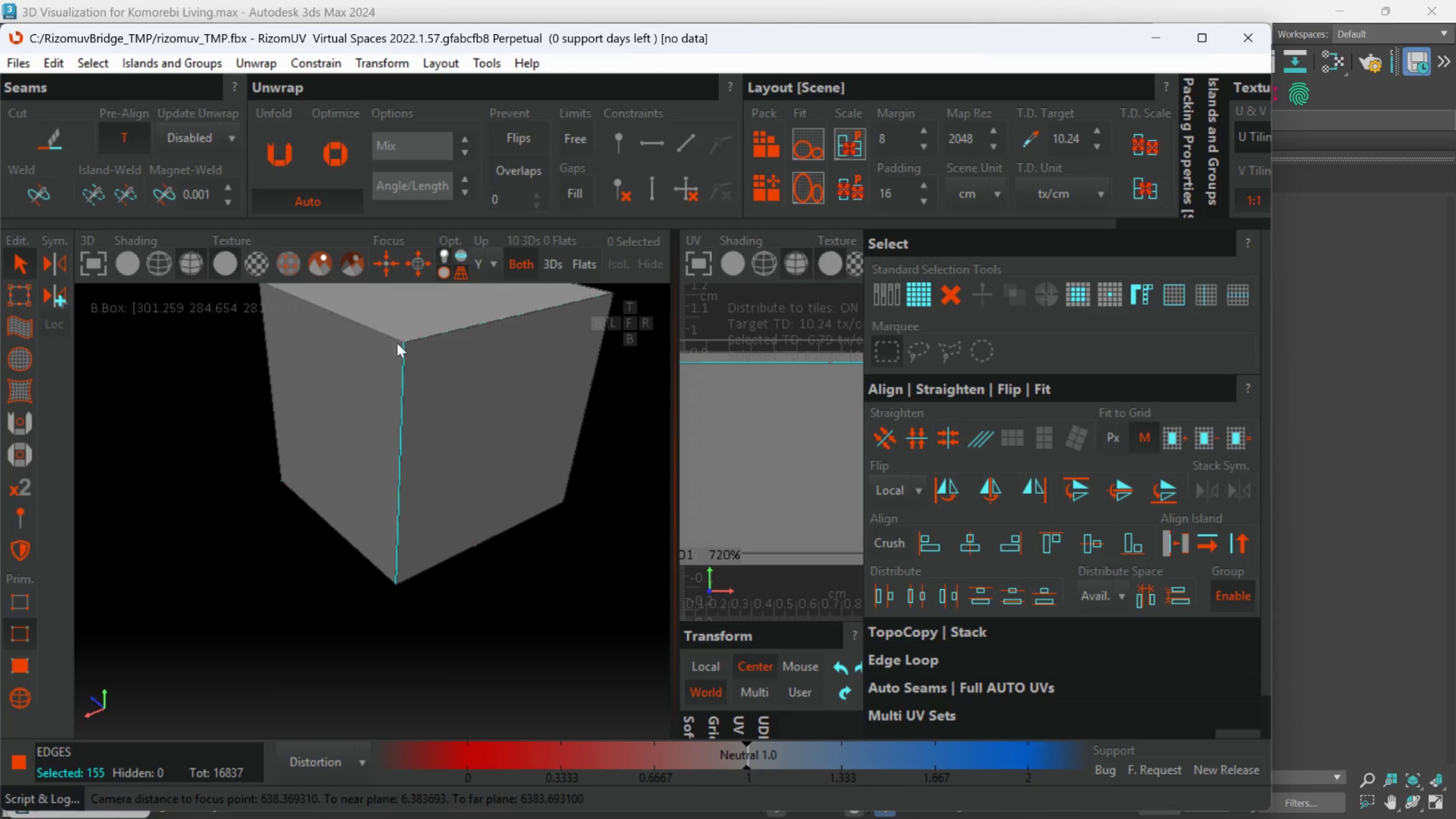 
scroll: coordinate [403, 597], scroll_direction: down, amount: 5.0
 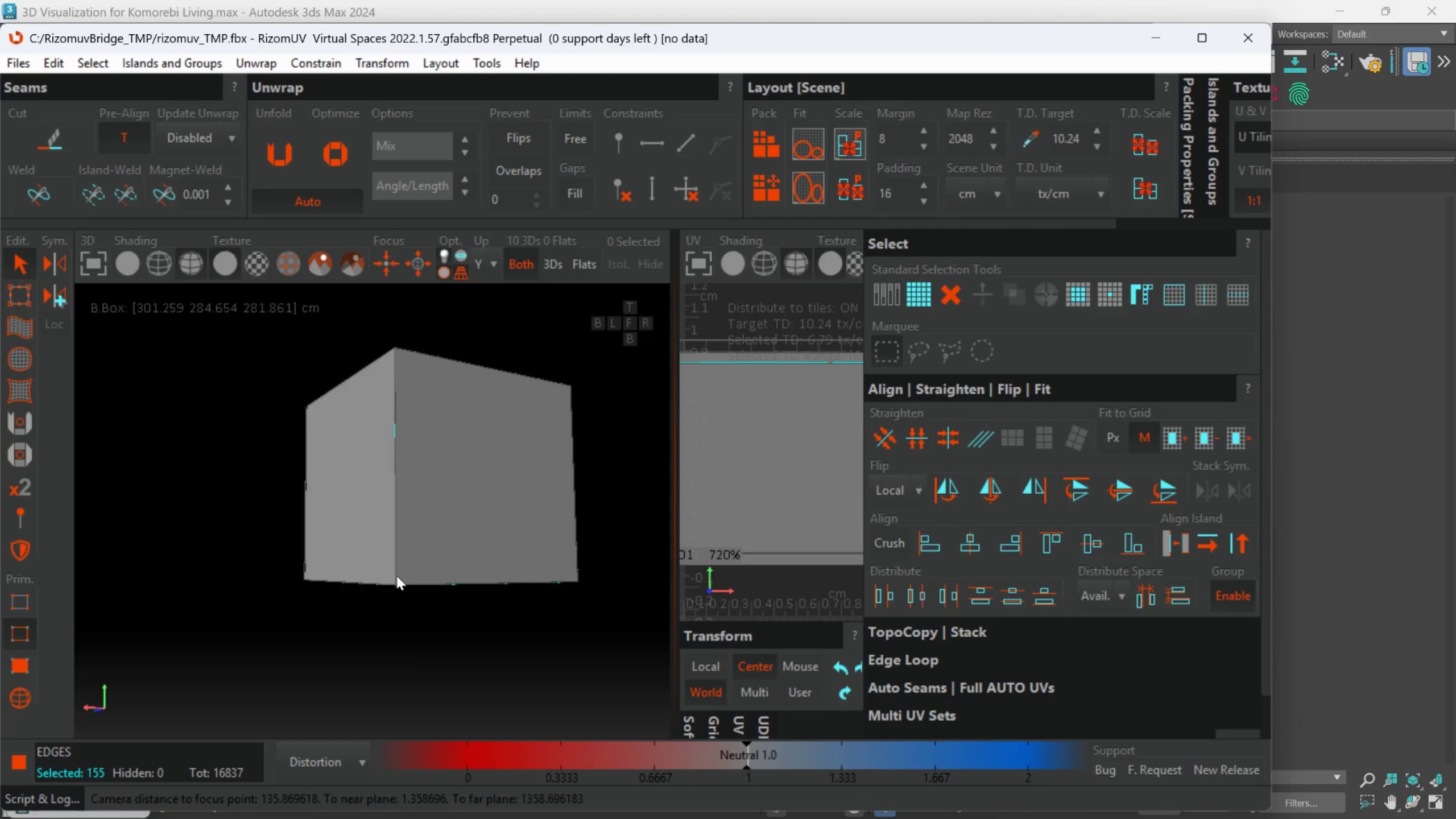 
hold_key(key=ControlLeft, duration=0.95)
 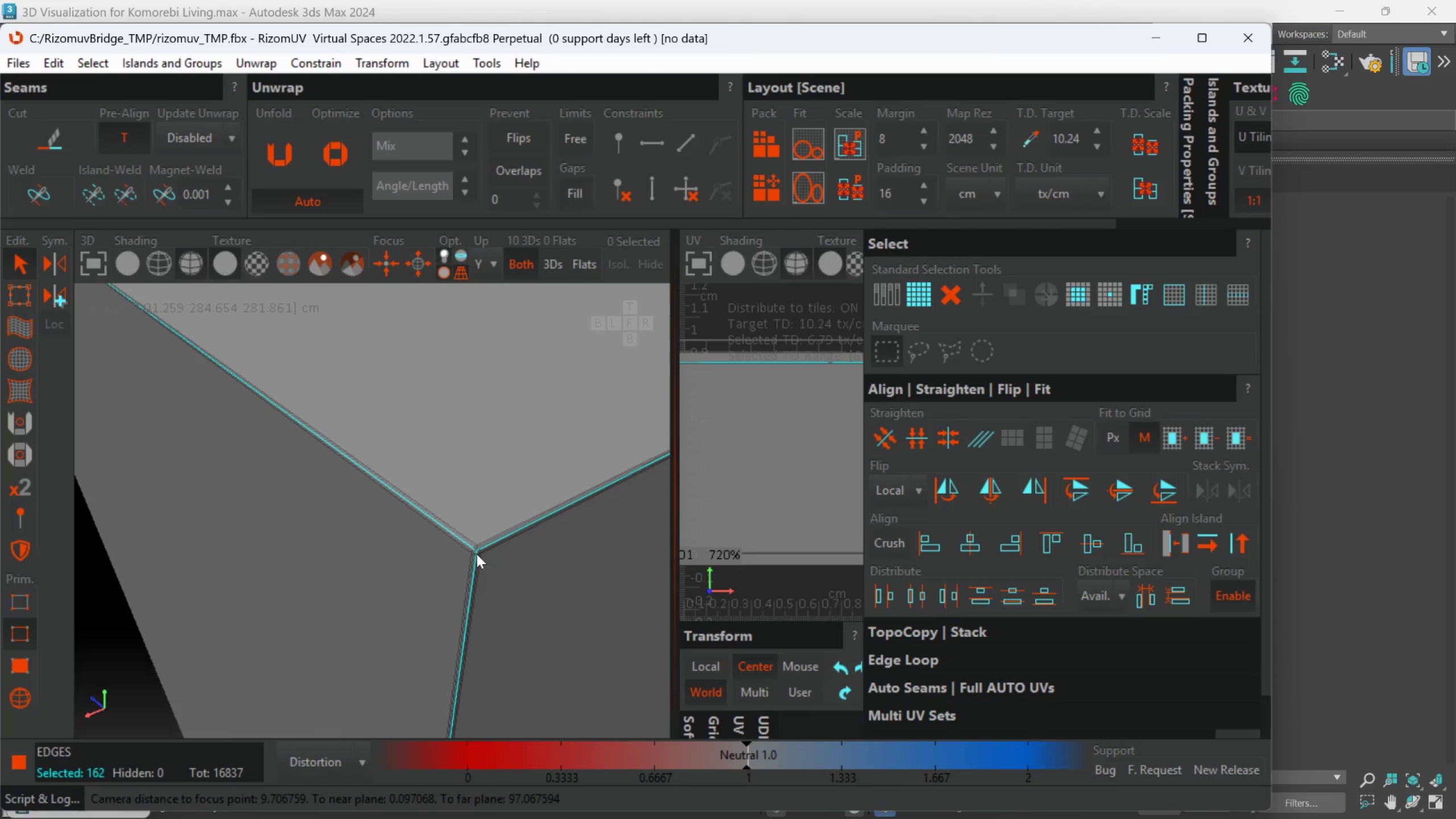 
scroll: coordinate [488, 577], scroll_direction: up, amount: 13.0
 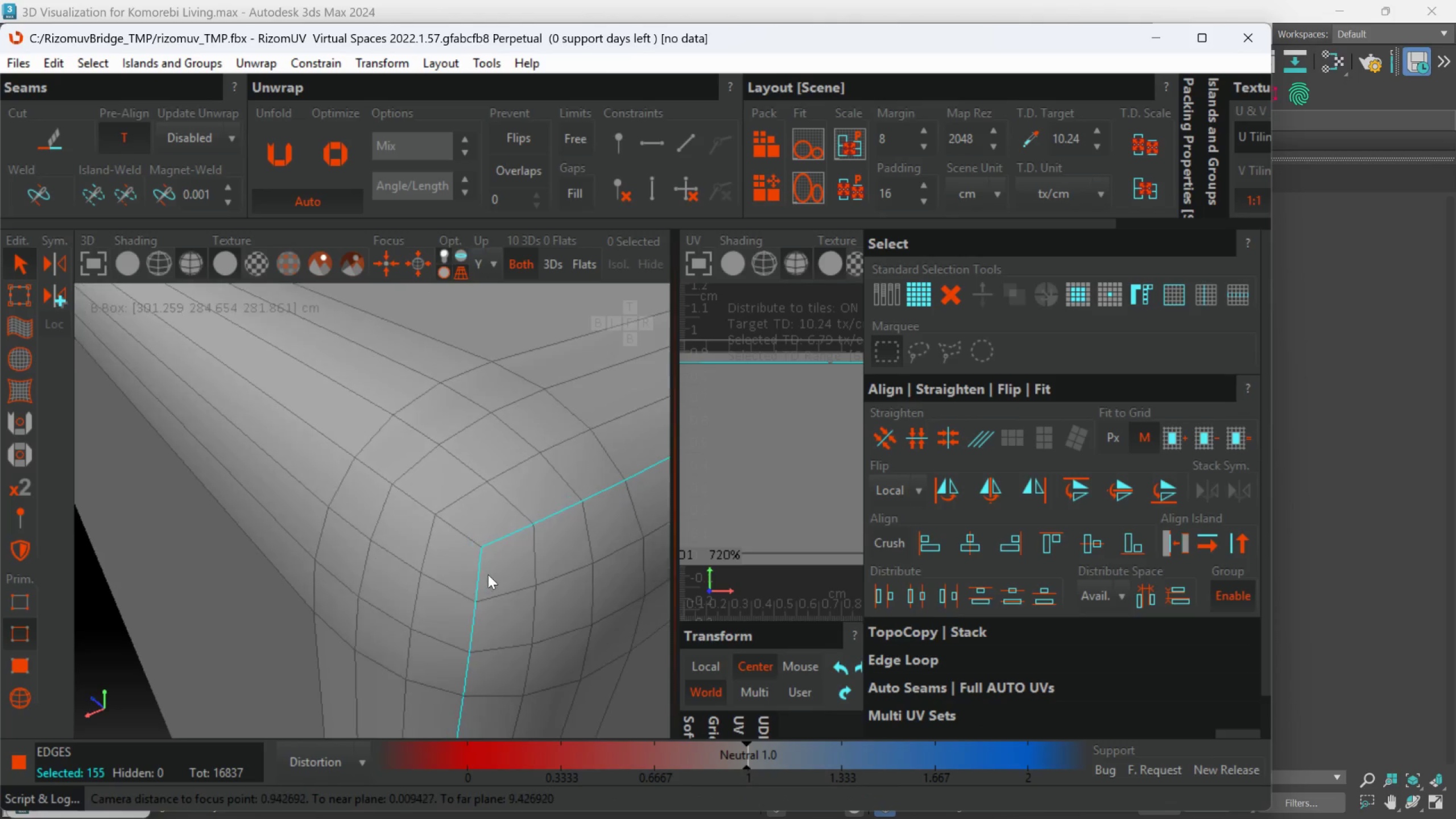 
double_click([473, 537])
 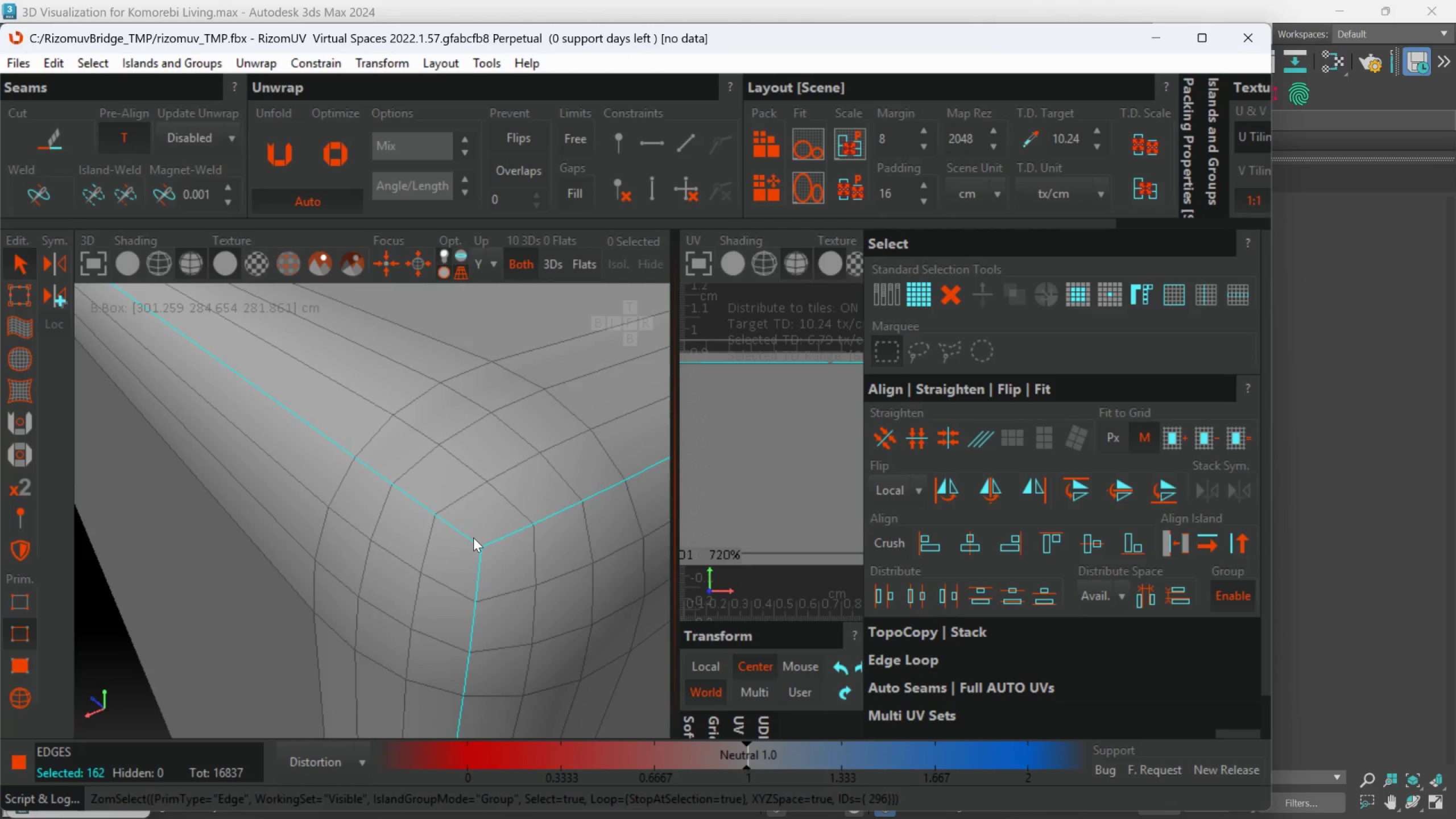 
hold_key(key=AltLeft, duration=0.56)
 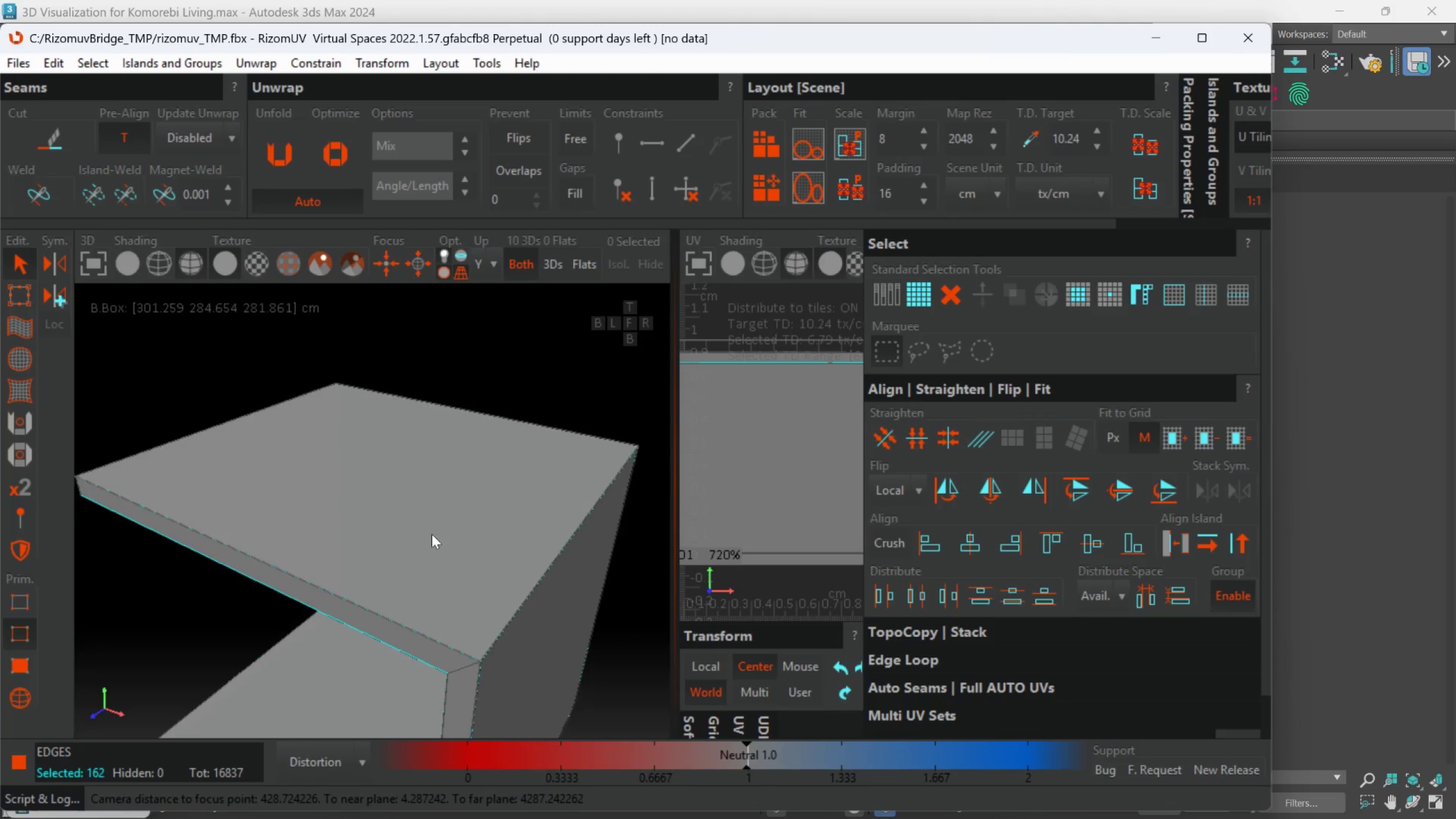 
scroll: coordinate [466, 604], scroll_direction: down, amount: 21.0
 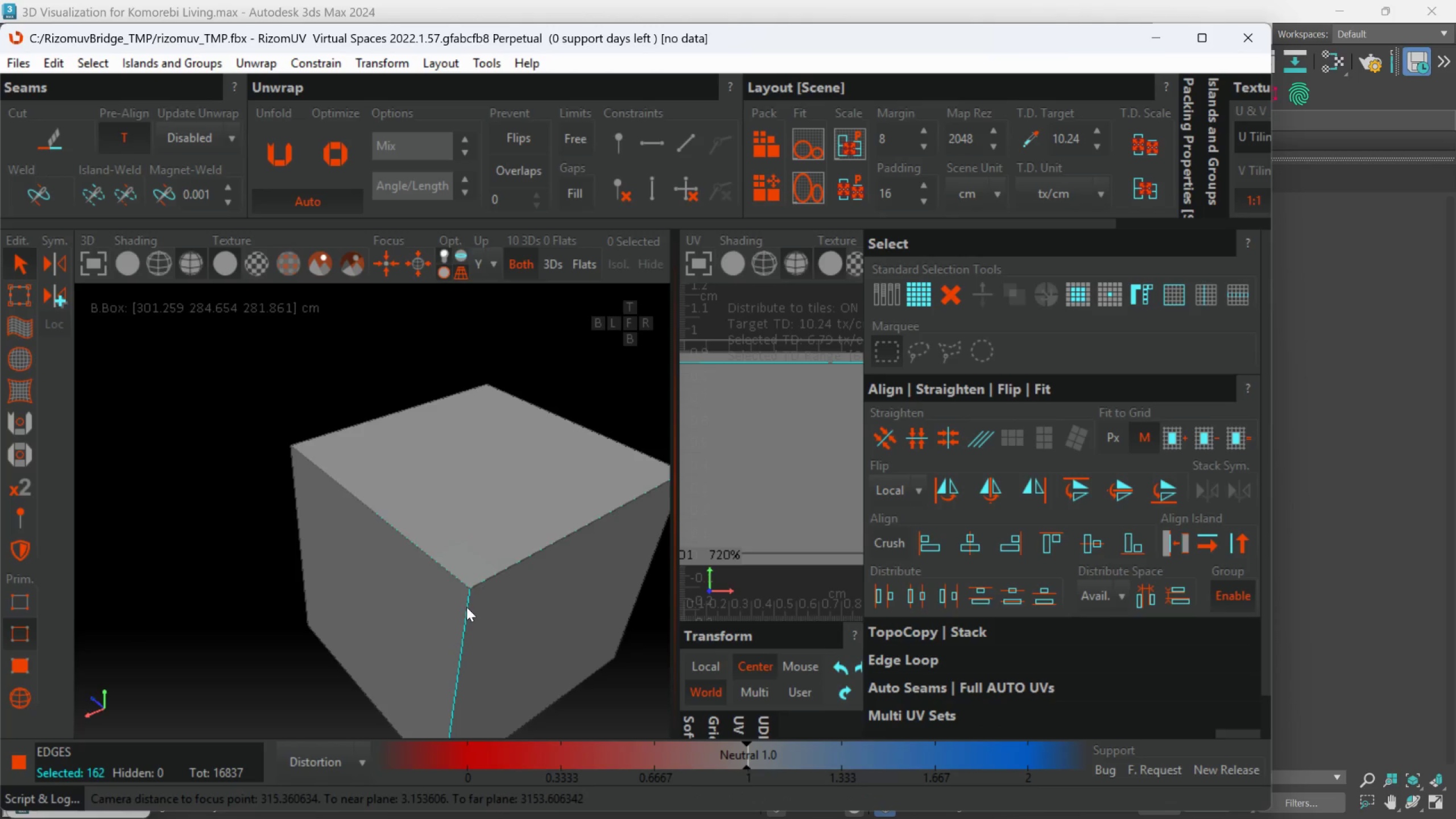 
hold_key(key=AltLeft, duration=0.33)
 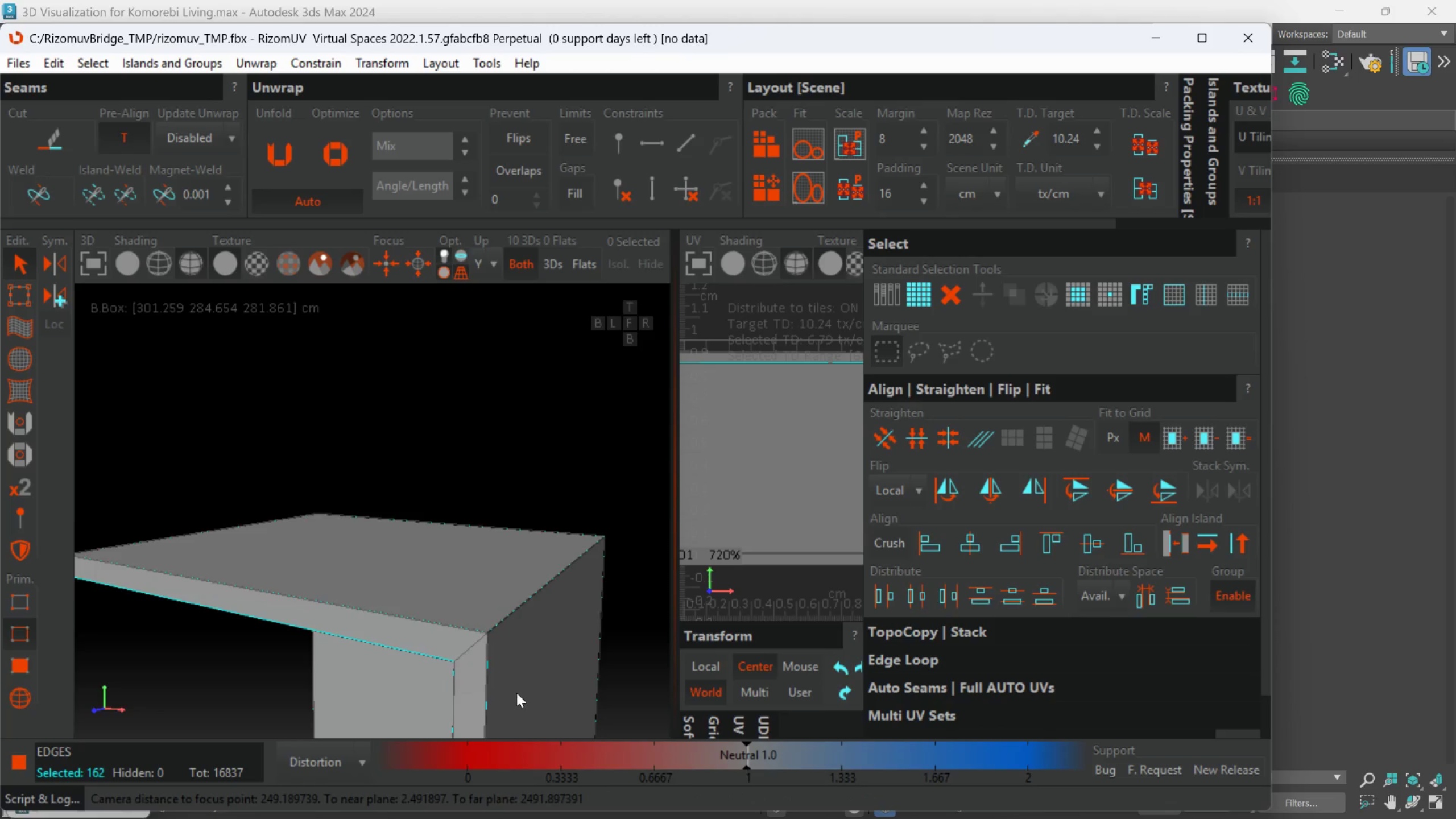 
hold_key(key=AltLeft, duration=0.42)
 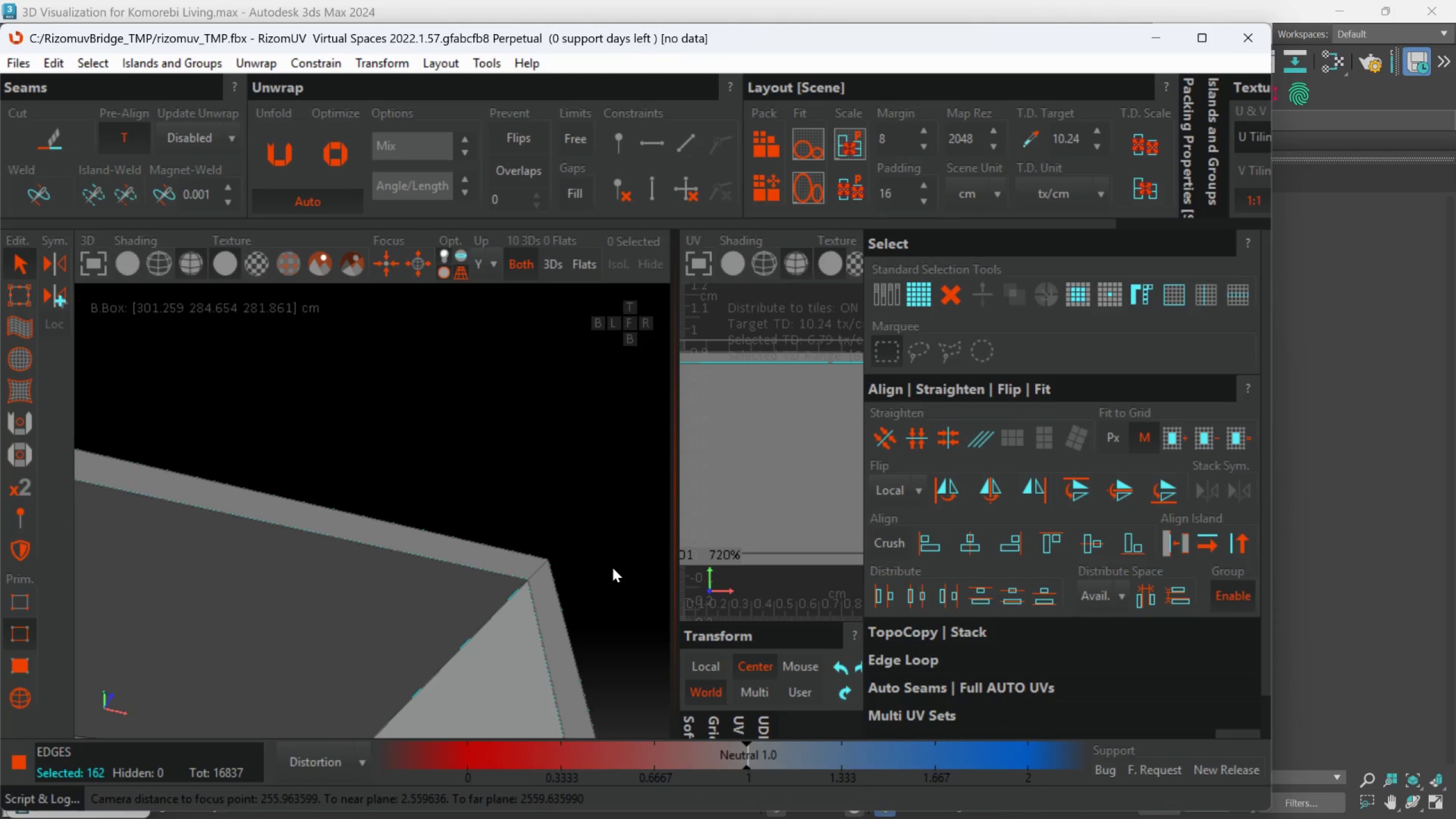 
hold_key(key=AltLeft, duration=0.65)
 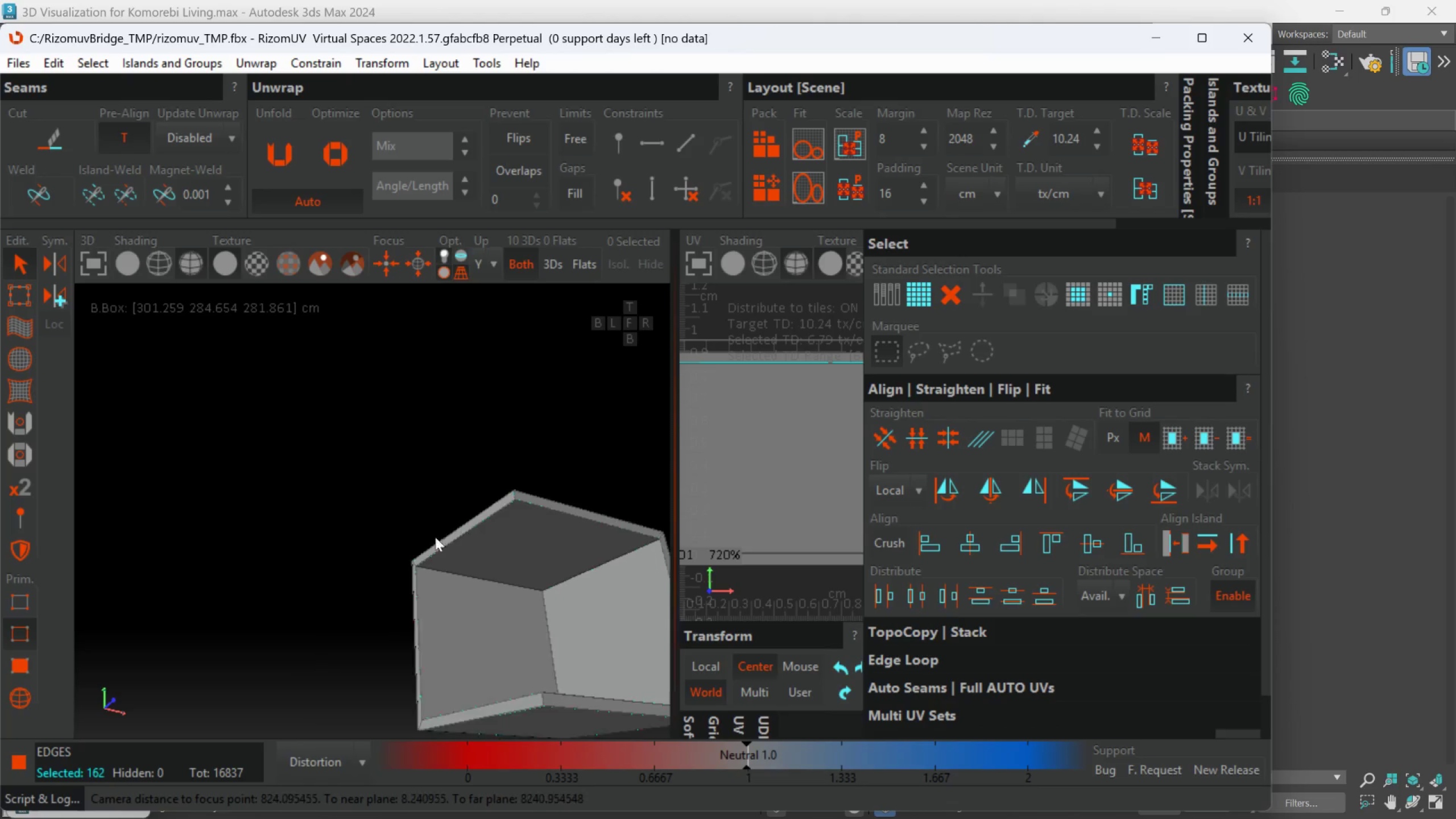 
scroll: coordinate [578, 581], scroll_direction: down, amount: 4.0
 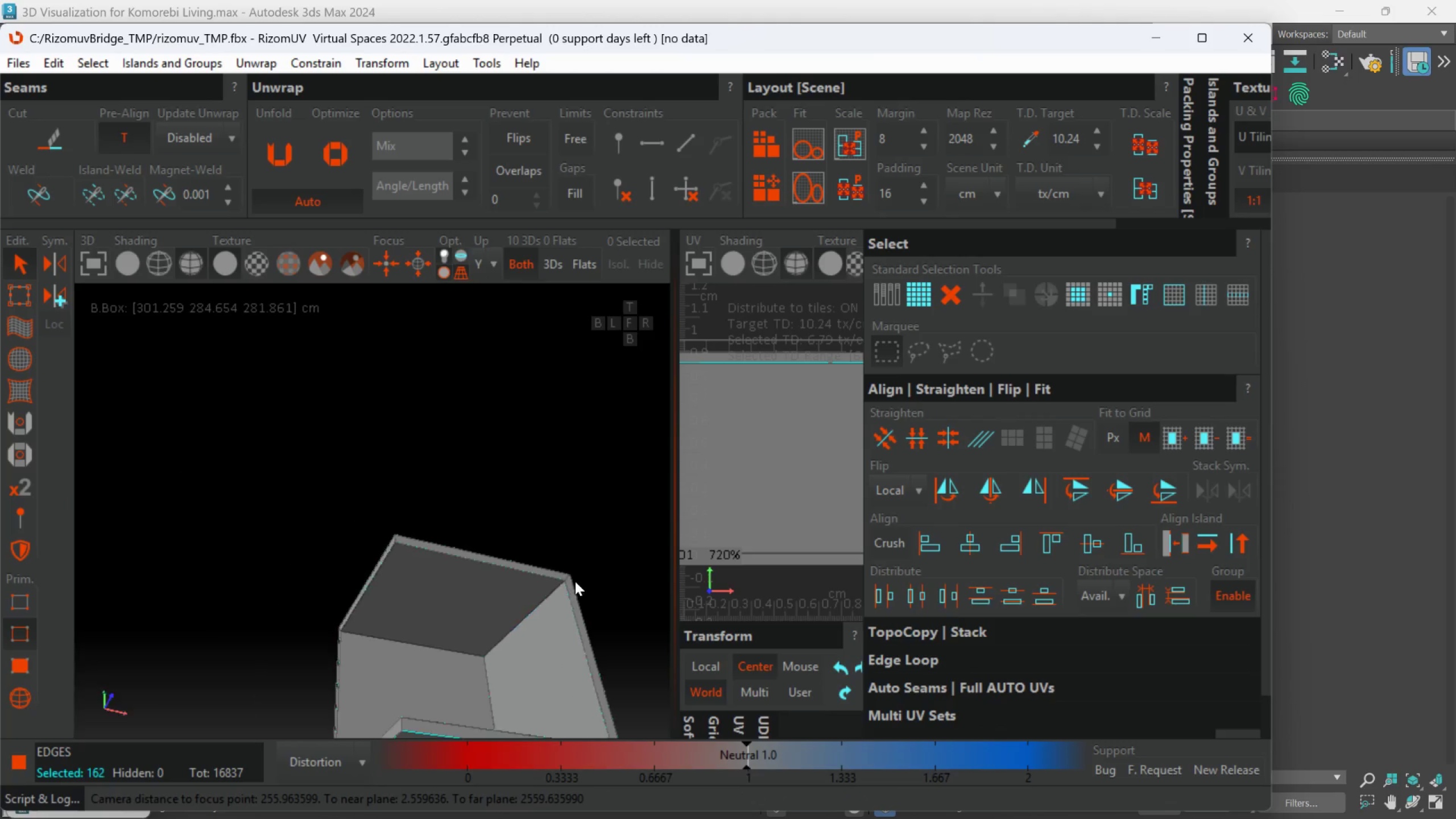 
key(Alt+AltLeft)
 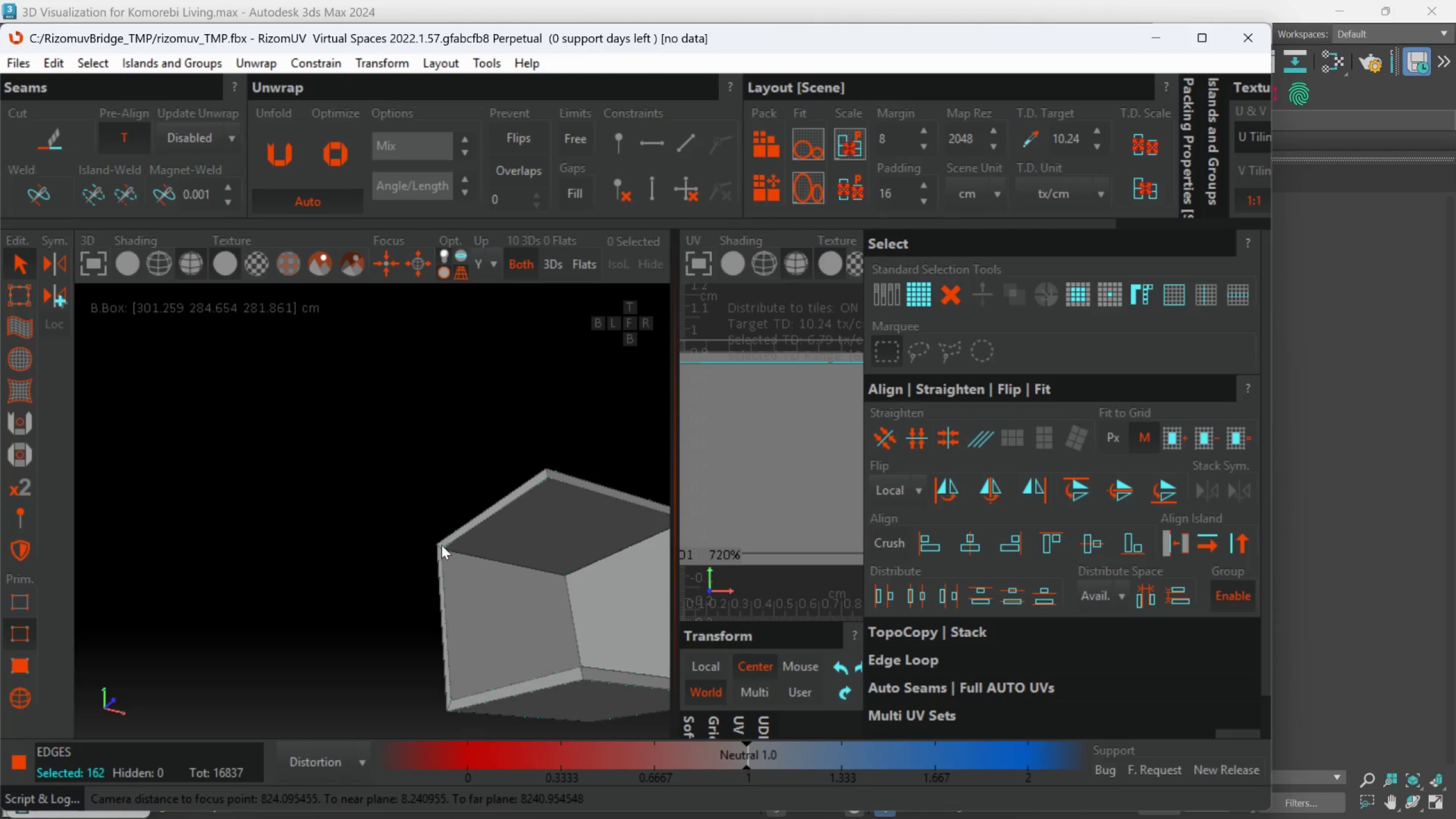 
scroll: coordinate [448, 566], scroll_direction: up, amount: 7.0
 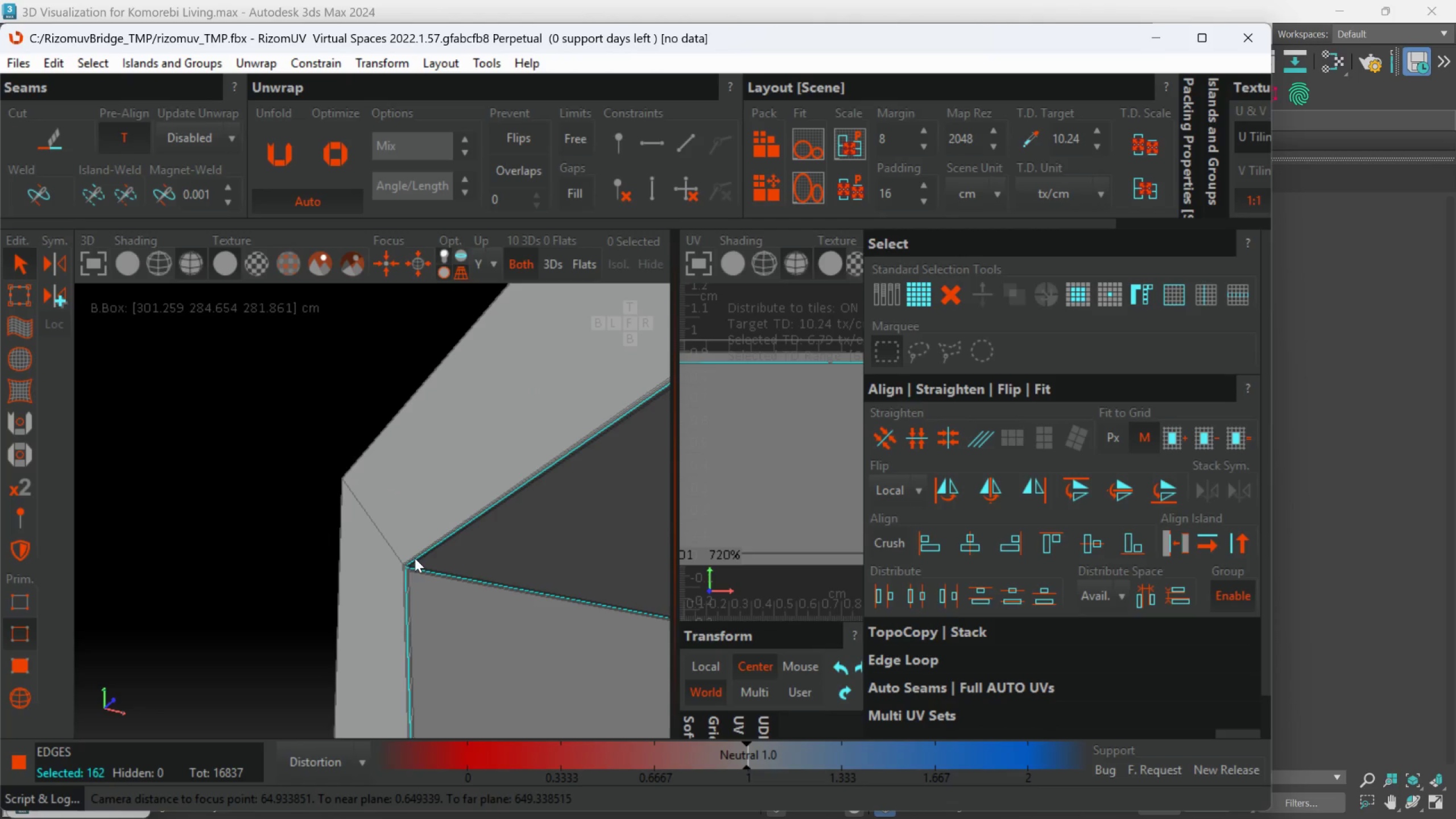 
key(Alt+AltLeft)
 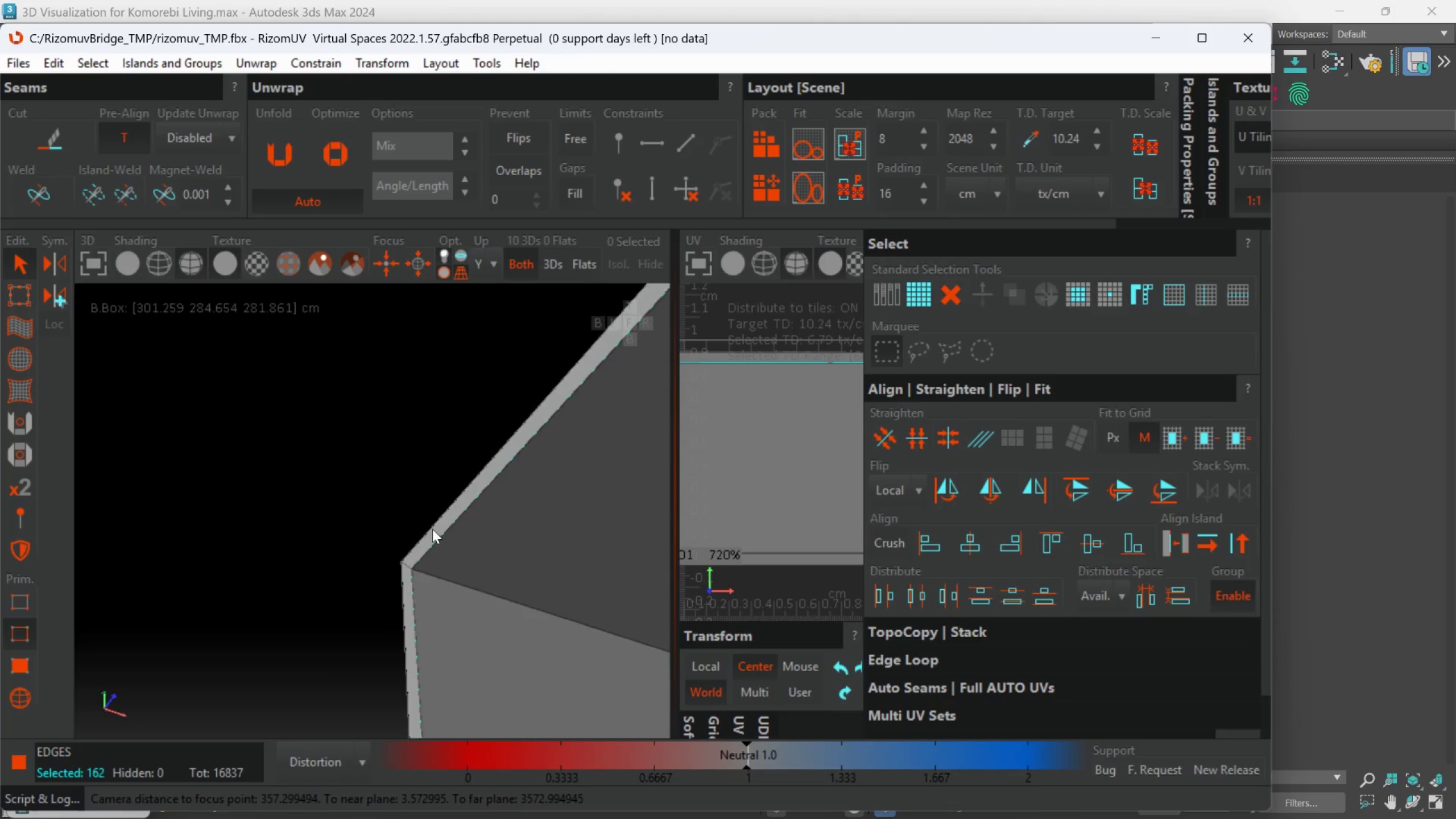 
scroll: coordinate [452, 594], scroll_direction: down, amount: 12.0
 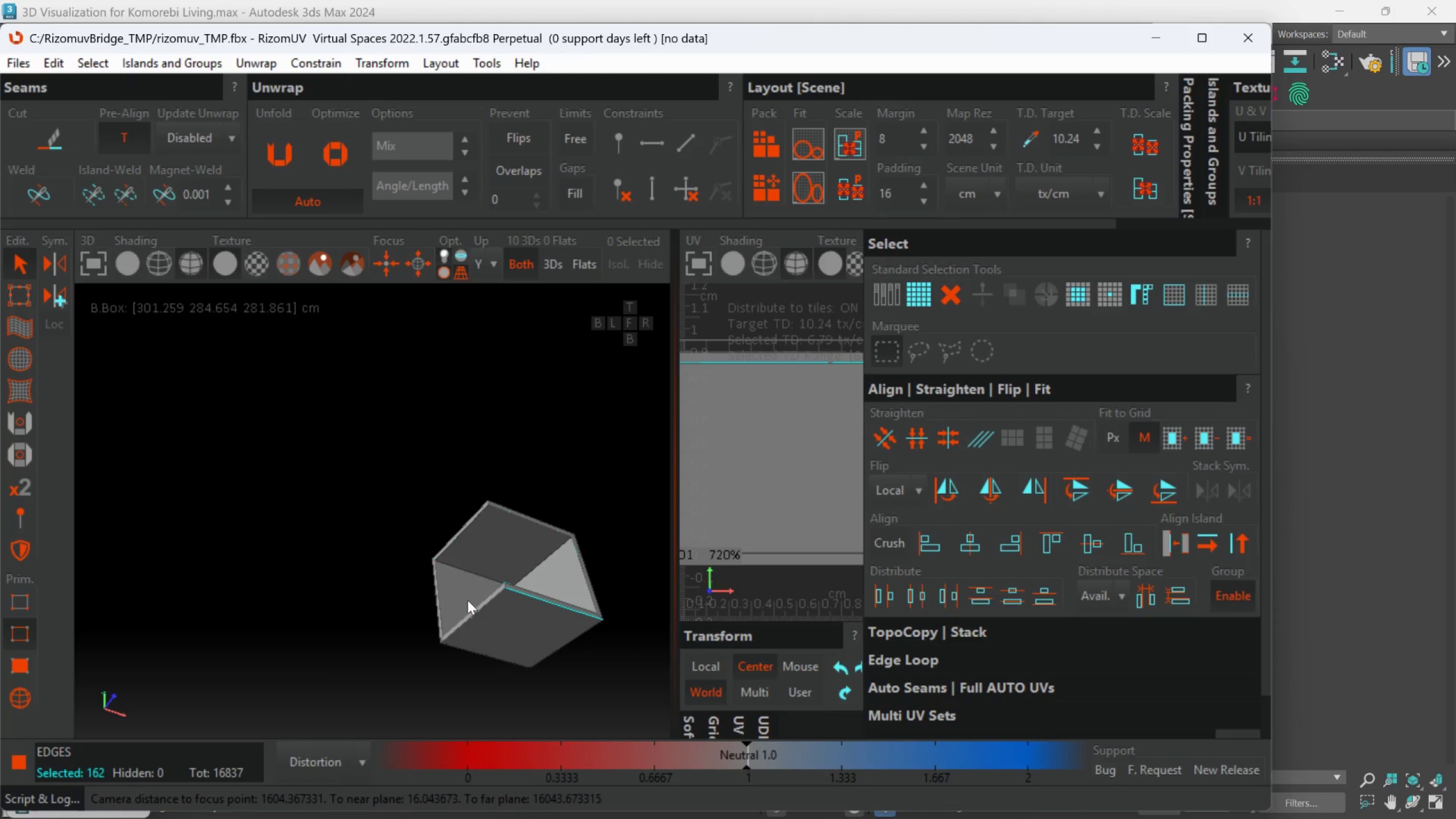 
key(Alt+AltLeft)
 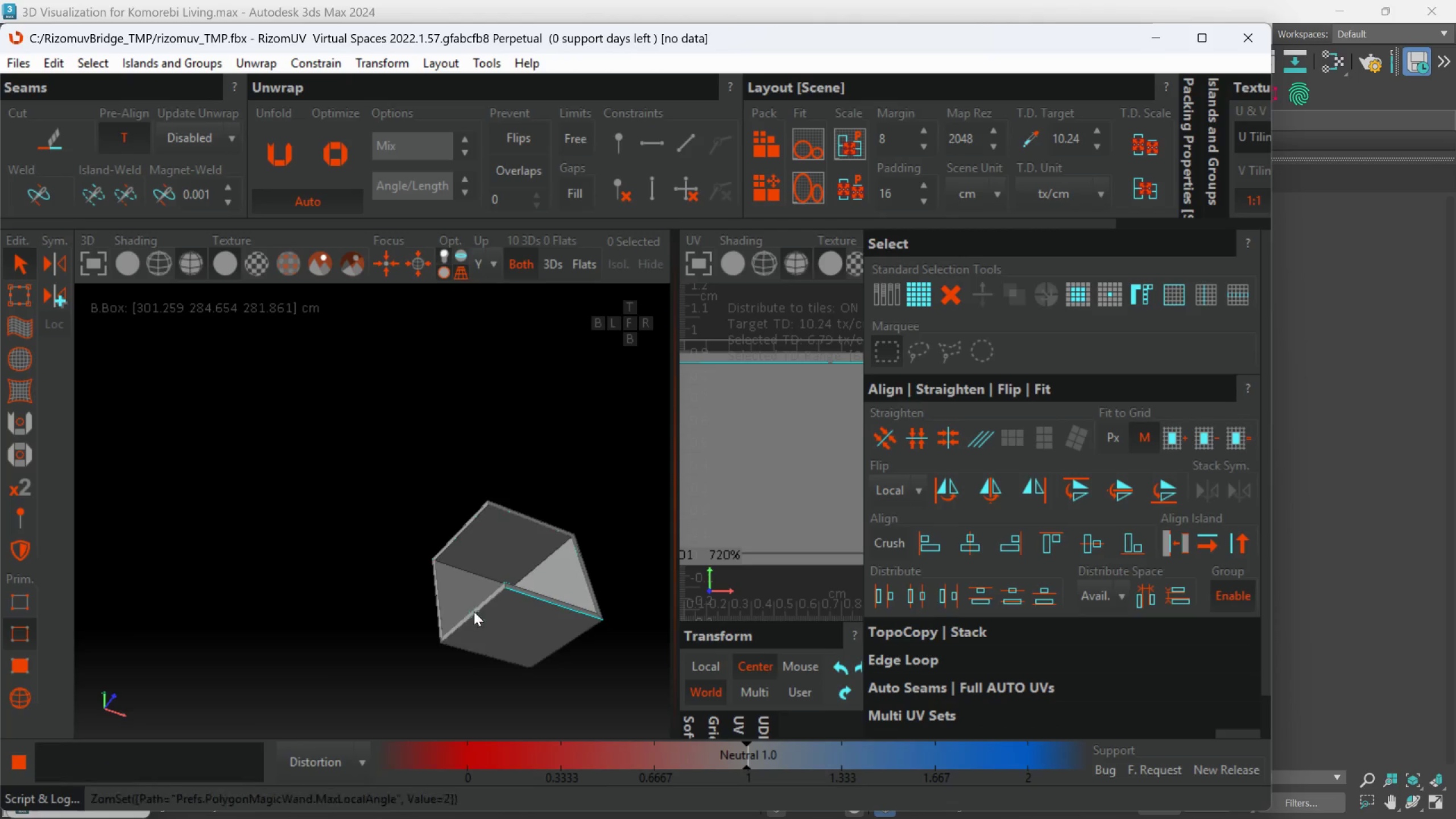 
hold_key(key=AltLeft, duration=0.81)
 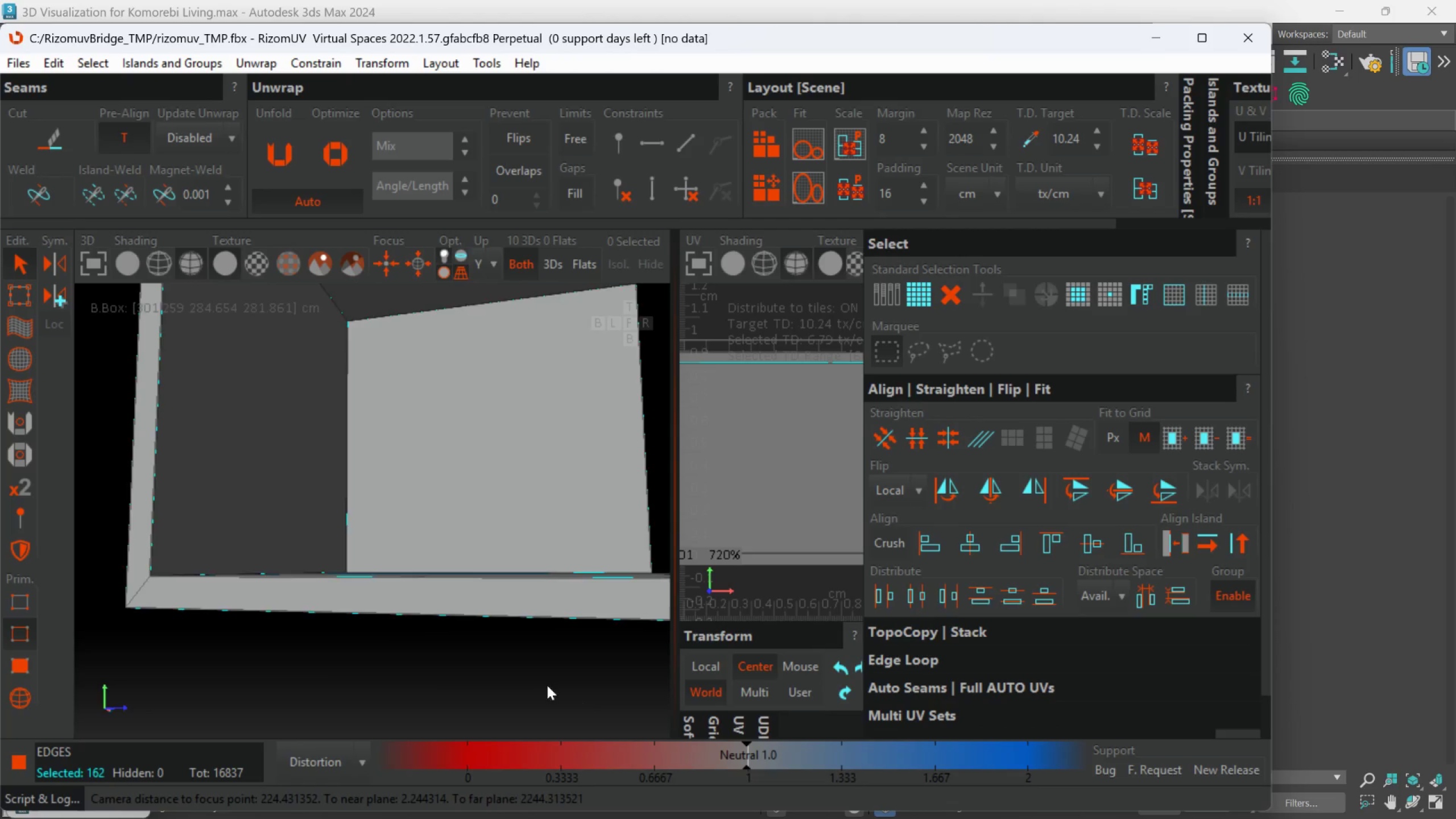 
scroll: coordinate [482, 611], scroll_direction: up, amount: 5.0
 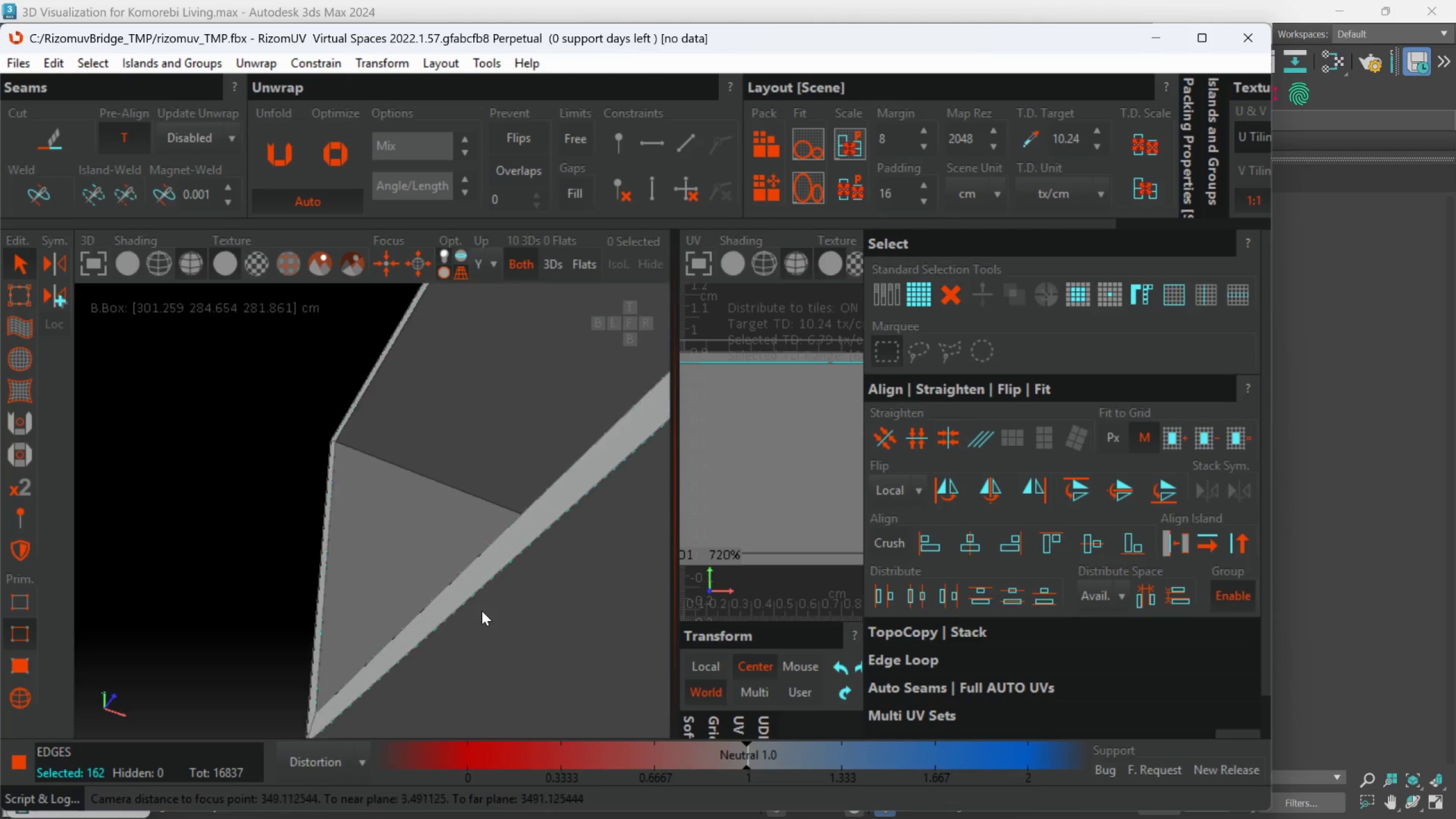 
hold_key(key=AltLeft, duration=0.58)
 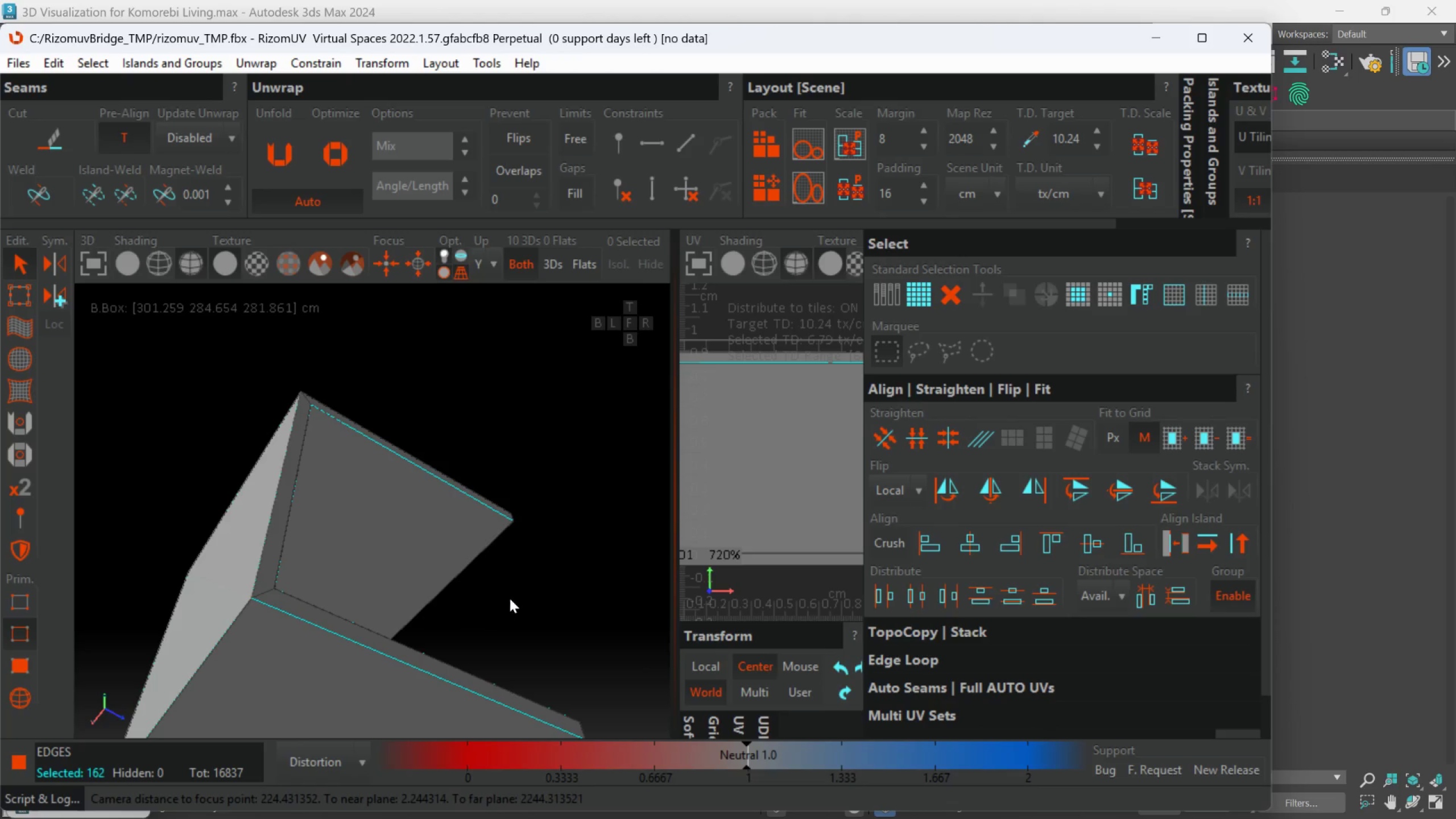 
scroll: coordinate [542, 685], scroll_direction: down, amount: 2.0
 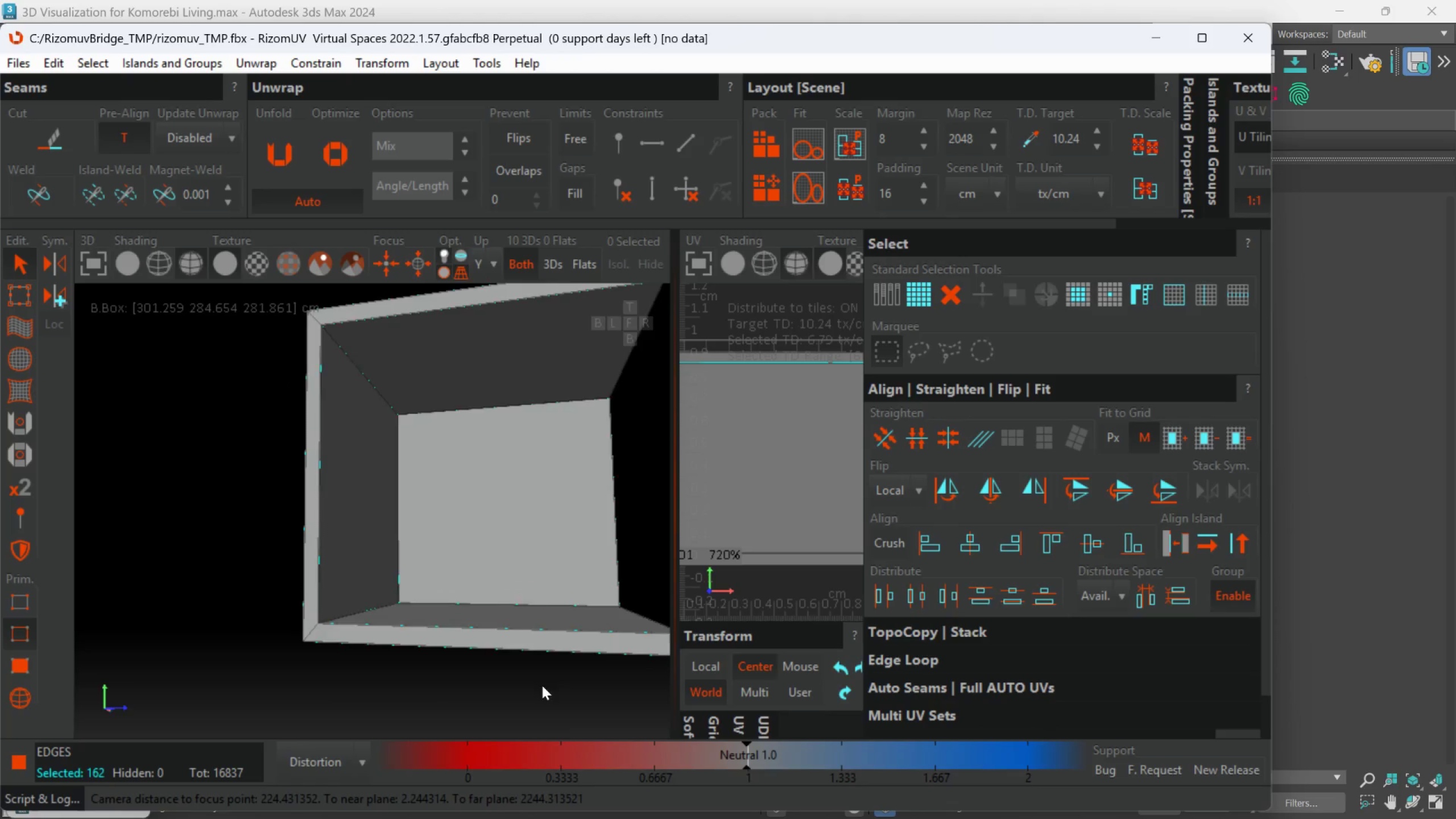 
key(C)
 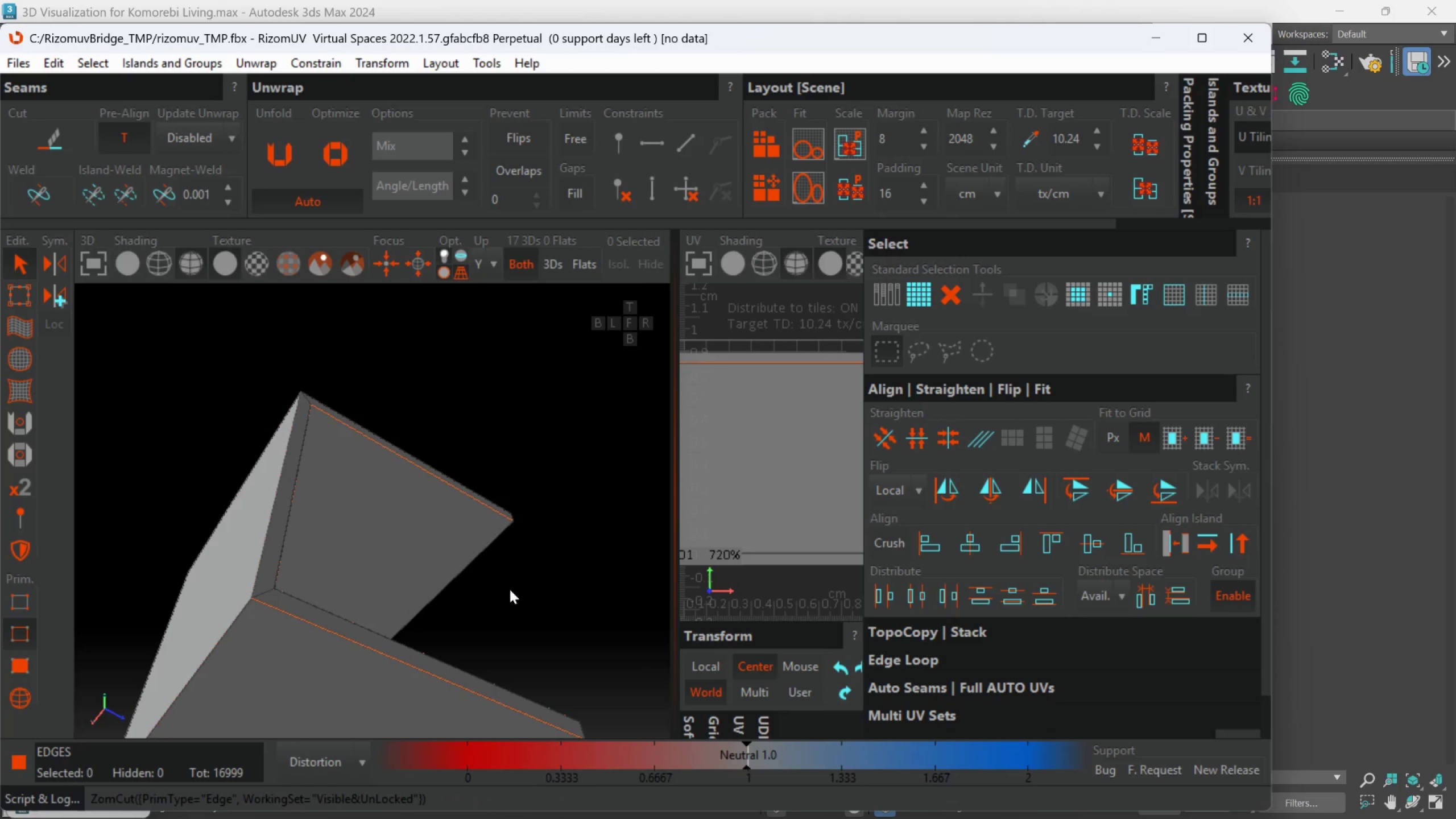 
scroll: coordinate [487, 609], scroll_direction: down, amount: 3.0
 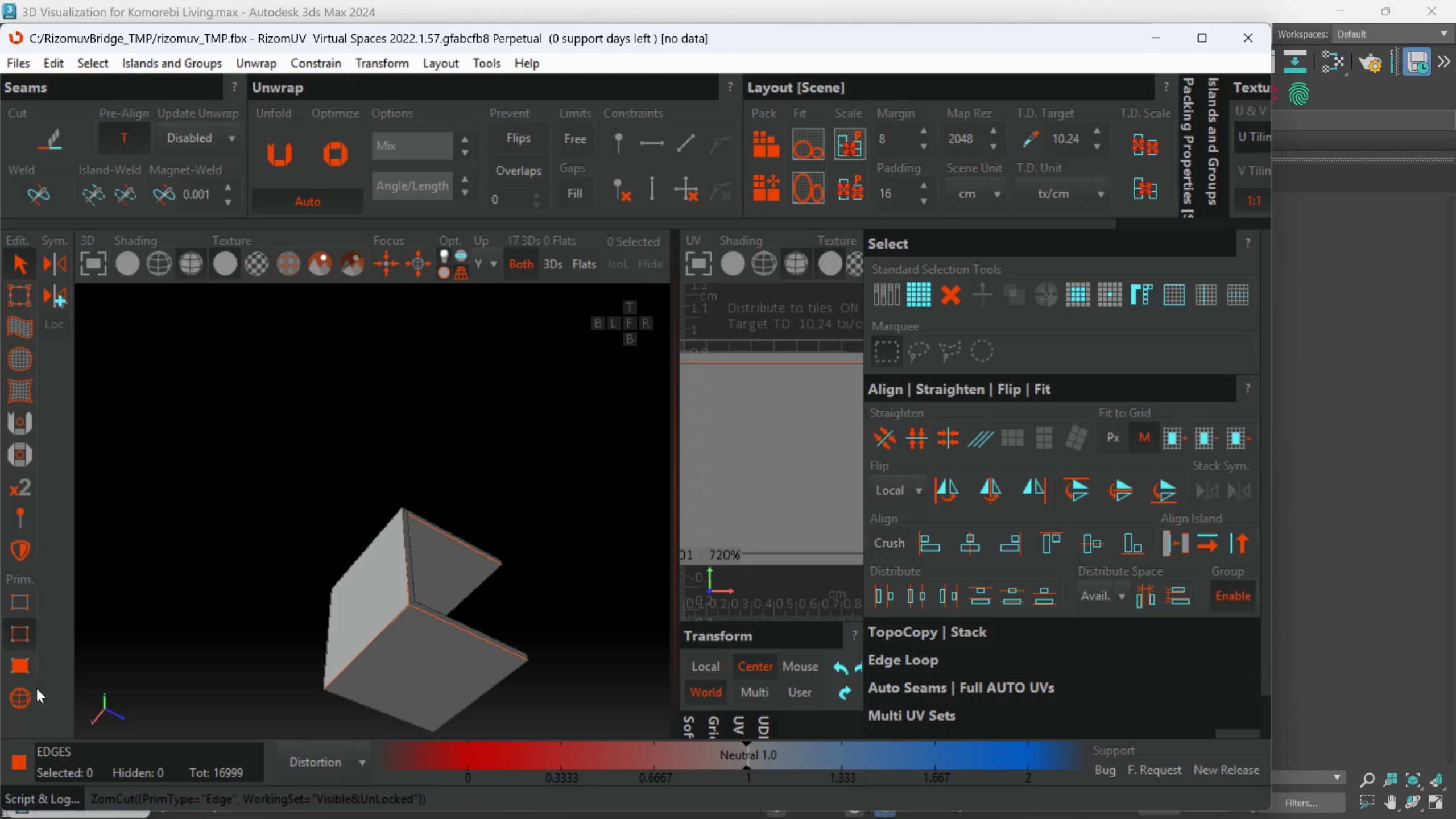 
left_click([28, 694])
 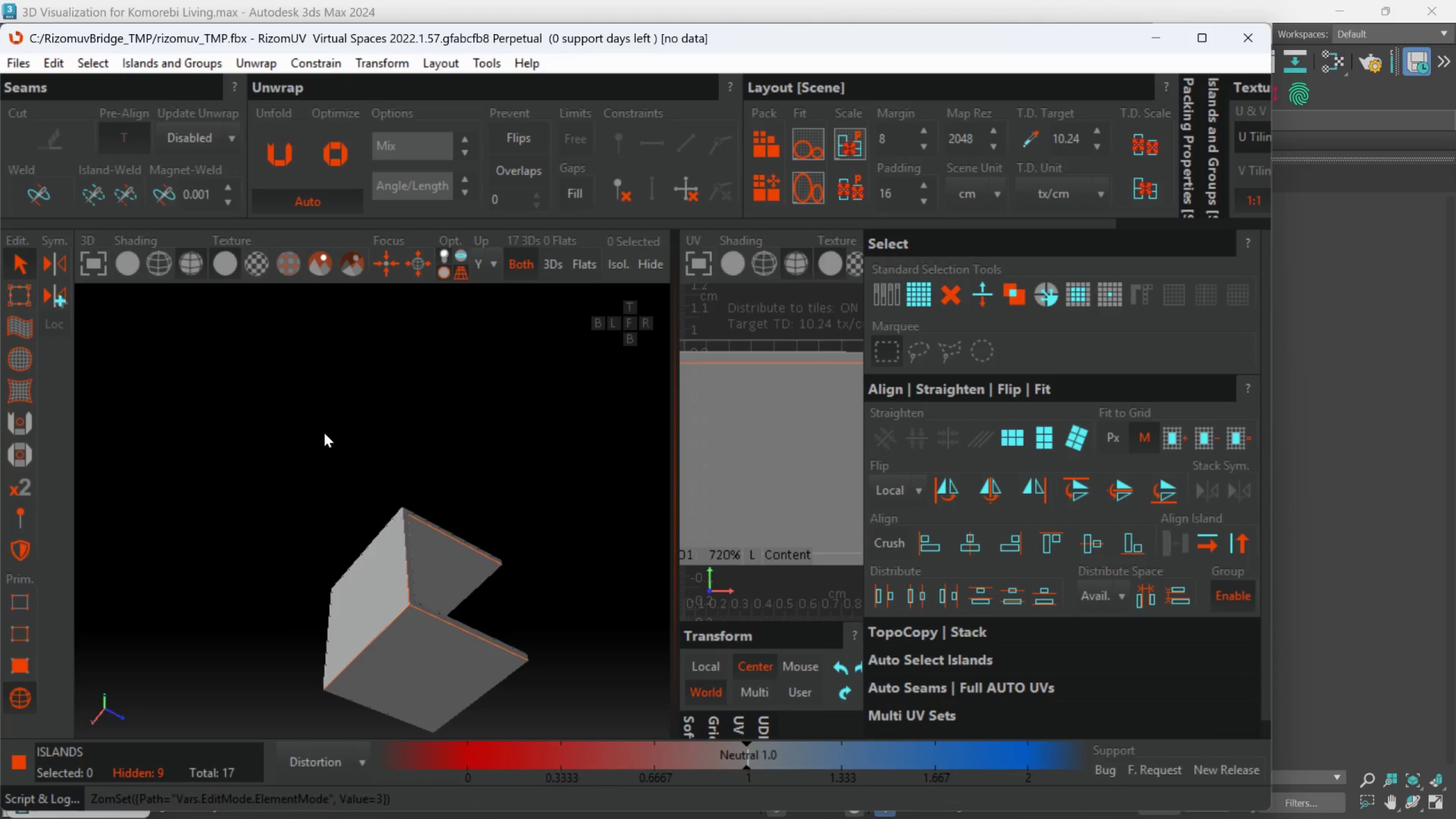 
left_click_drag(start_coordinate=[286, 436], to_coordinate=[651, 818])
 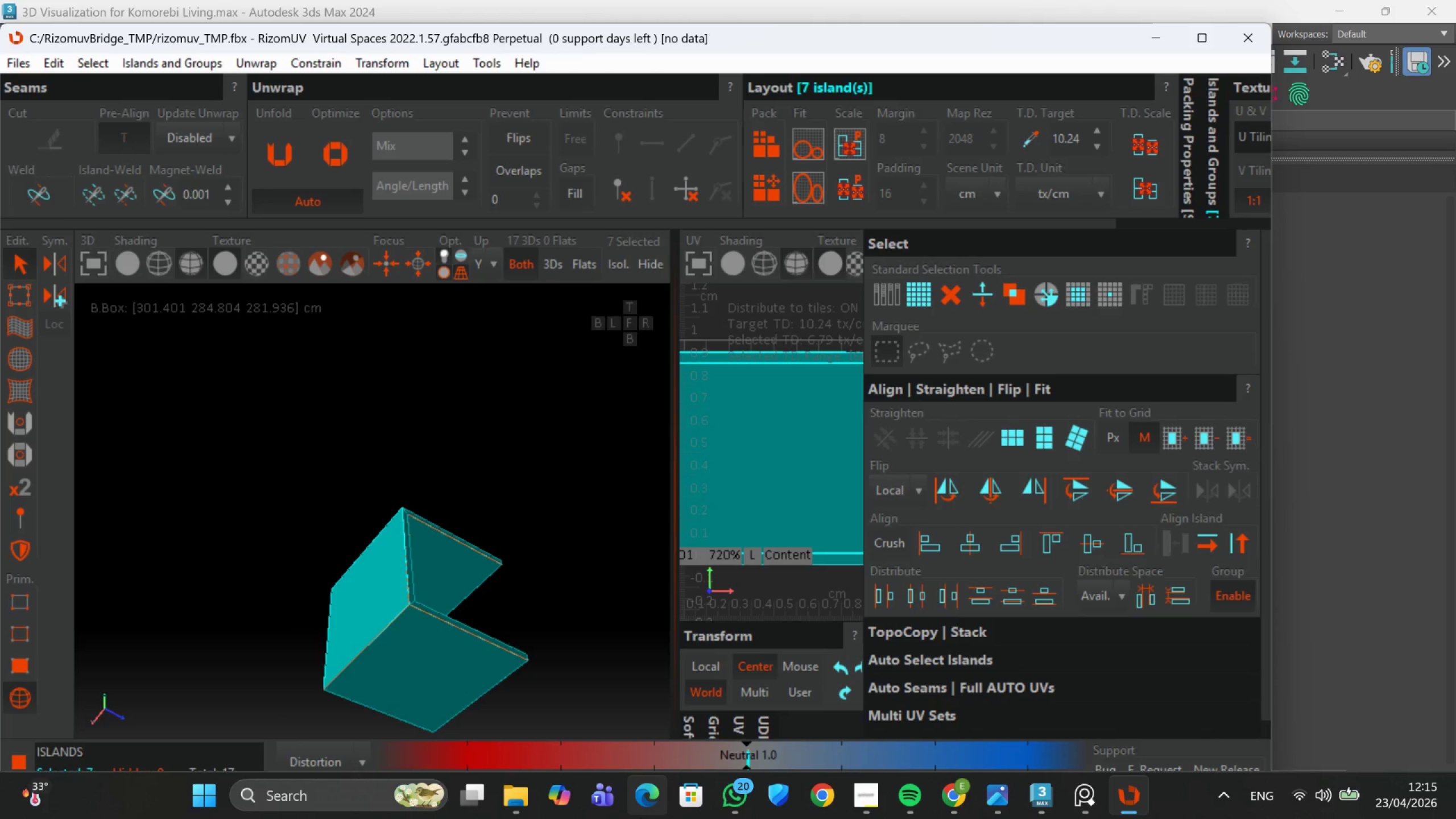 
key(U)
 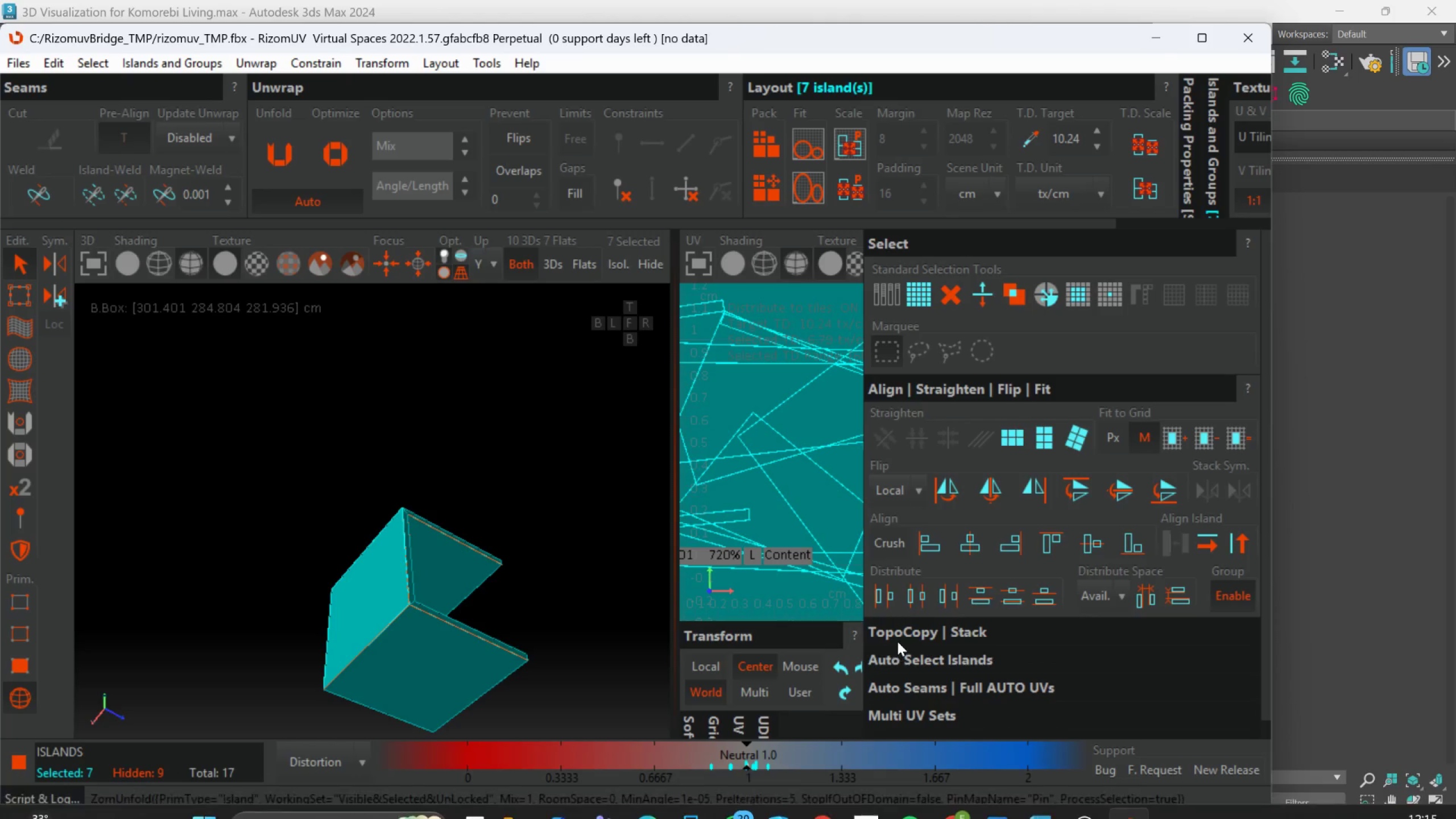 
hold_key(key=P, duration=0.33)
 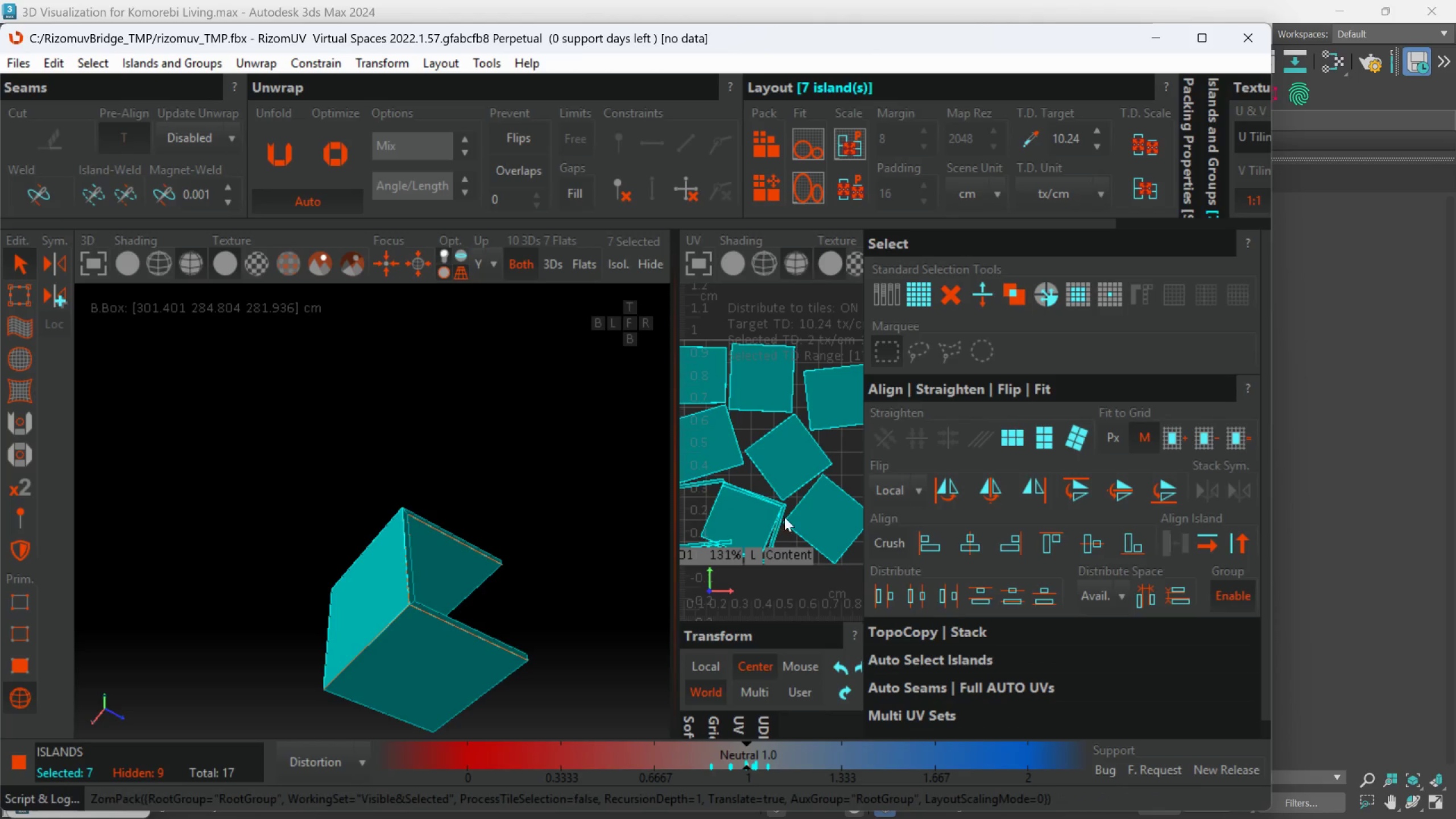 
scroll: coordinate [754, 495], scroll_direction: up, amount: 4.0
 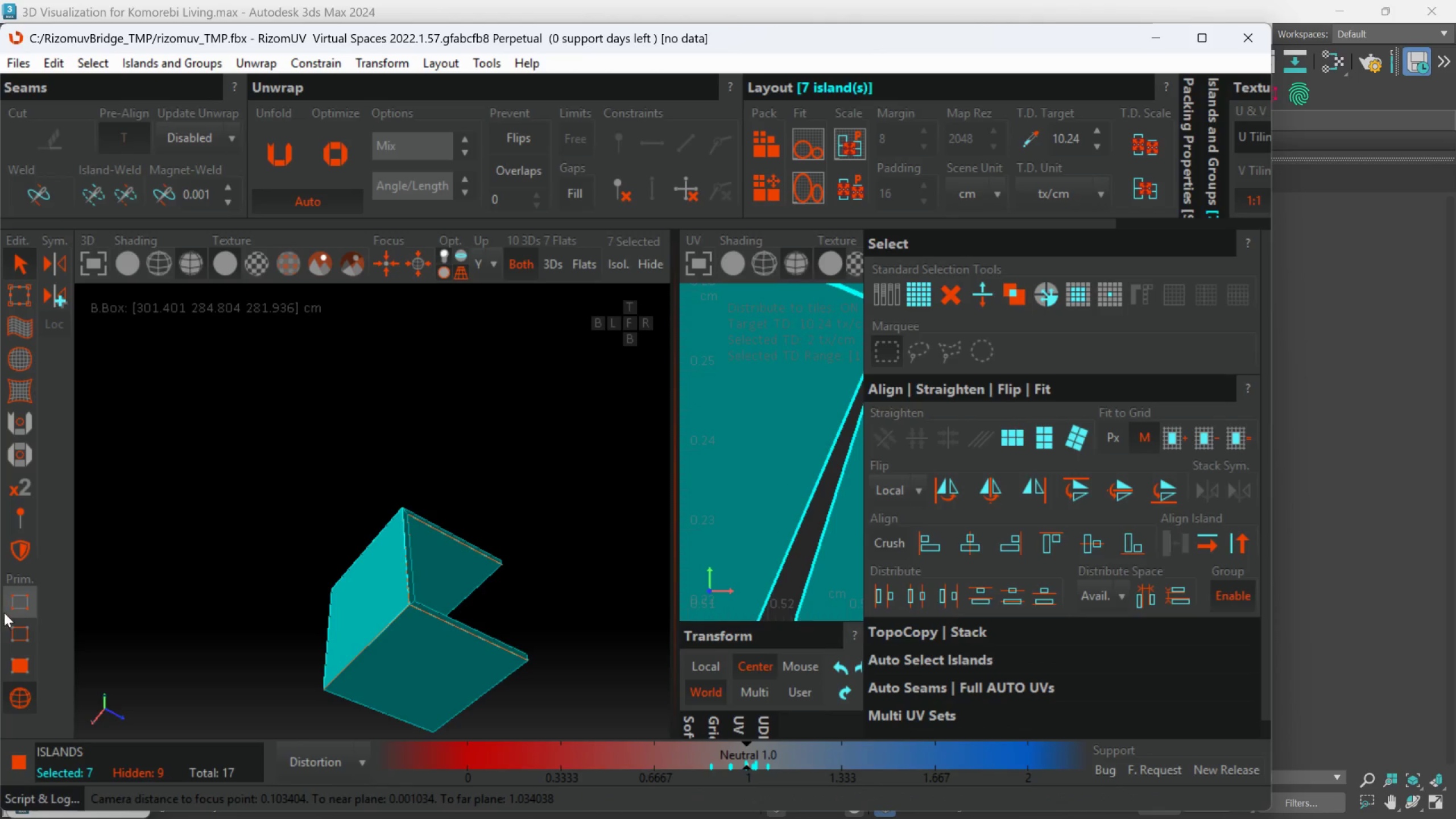 
left_click_drag(start_coordinate=[15, 629], to_coordinate=[20, 626])
 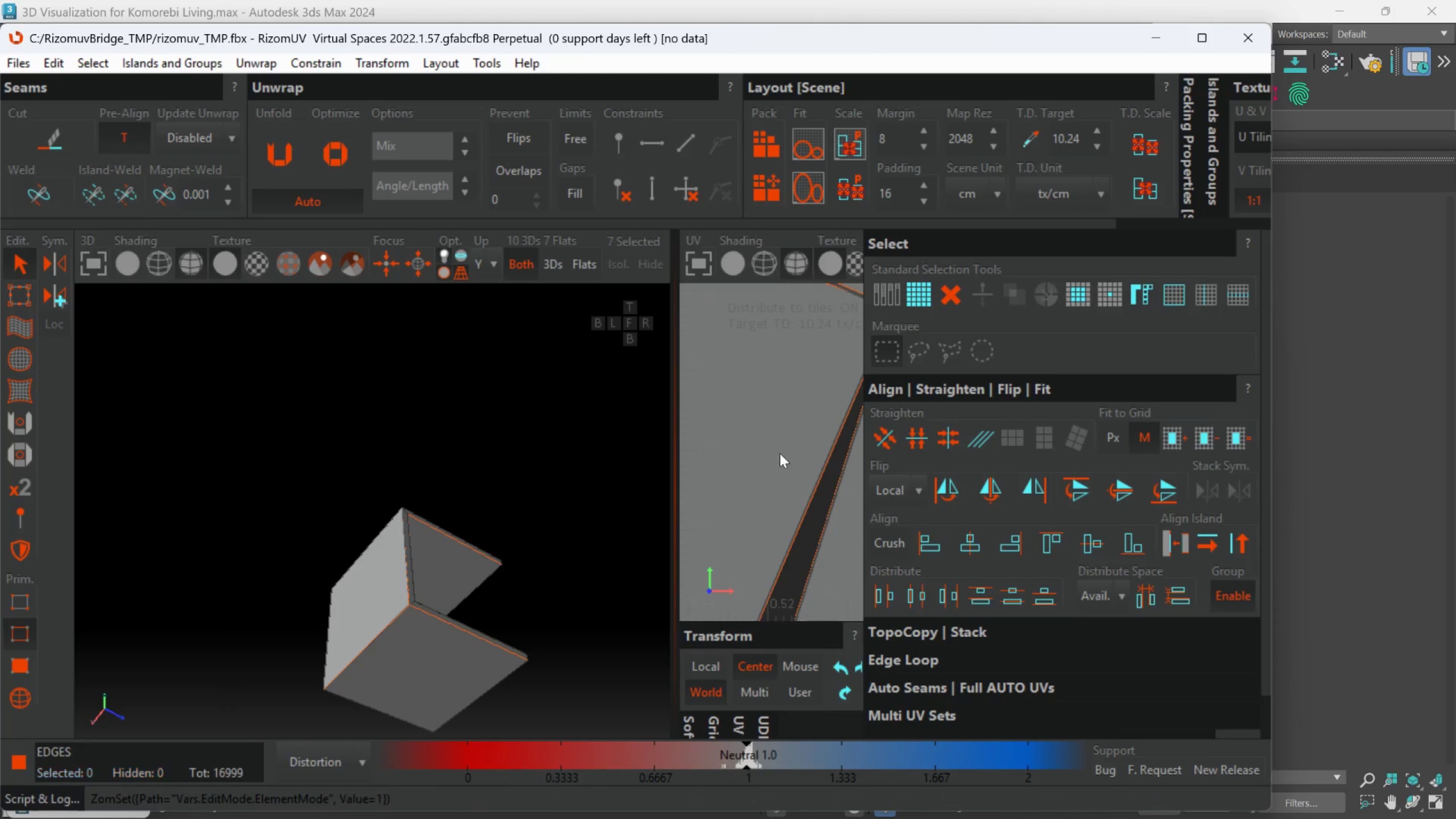 
scroll: coordinate [782, 459], scroll_direction: down, amount: 2.0
 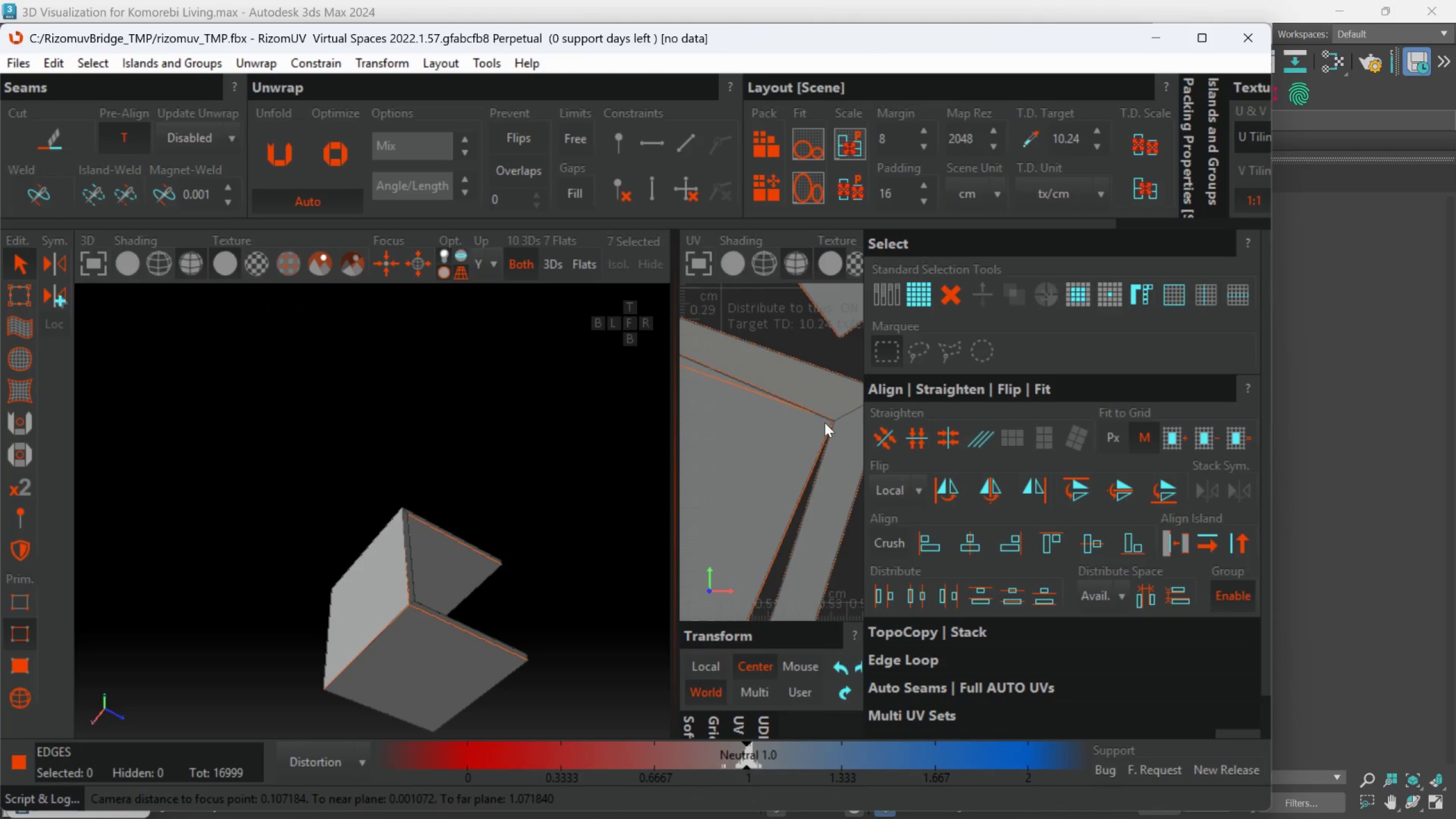 
scroll: coordinate [769, 538], scroll_direction: up, amount: 4.0
 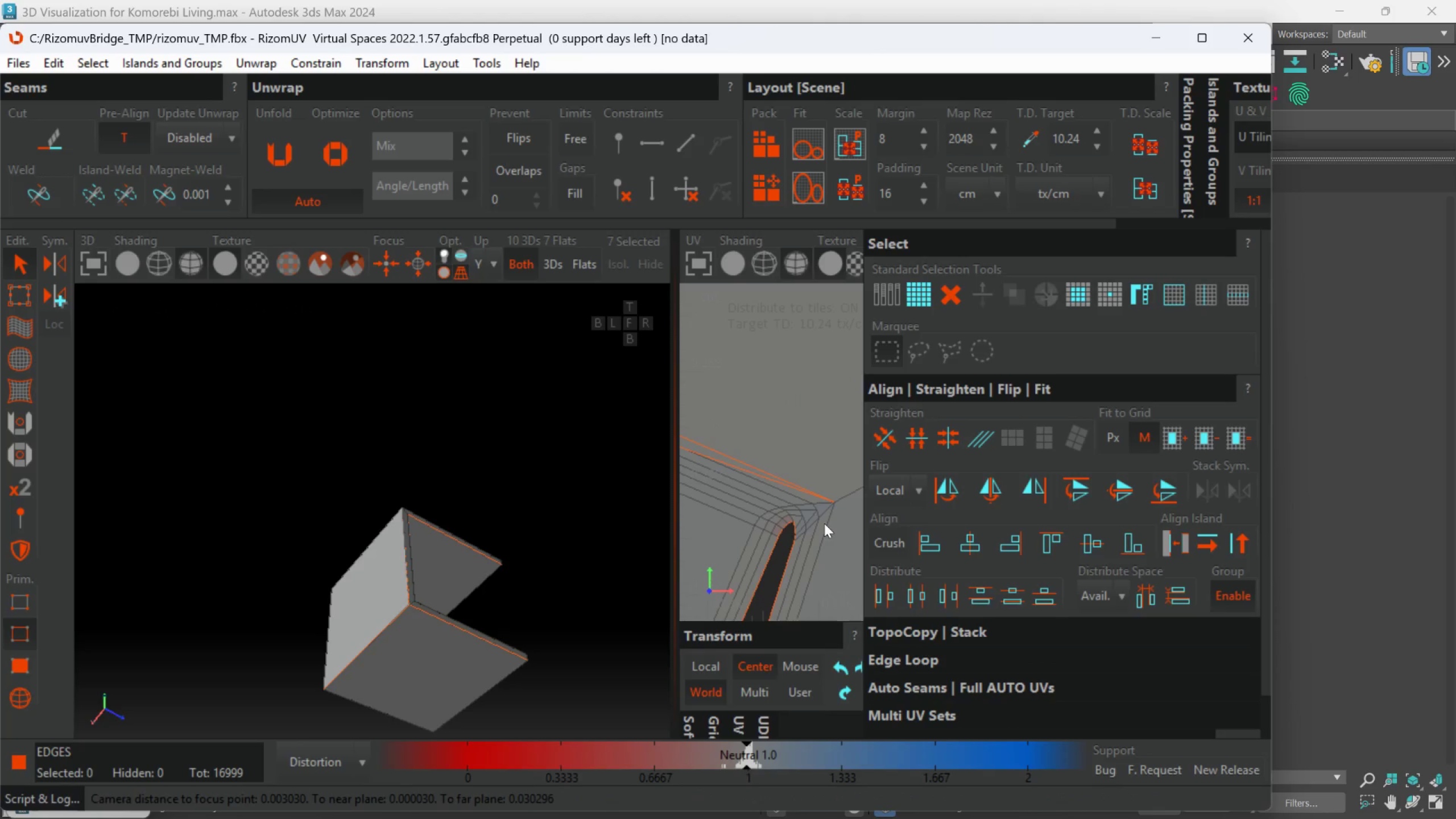 
scroll: coordinate [816, 547], scroll_direction: down, amount: 4.0
 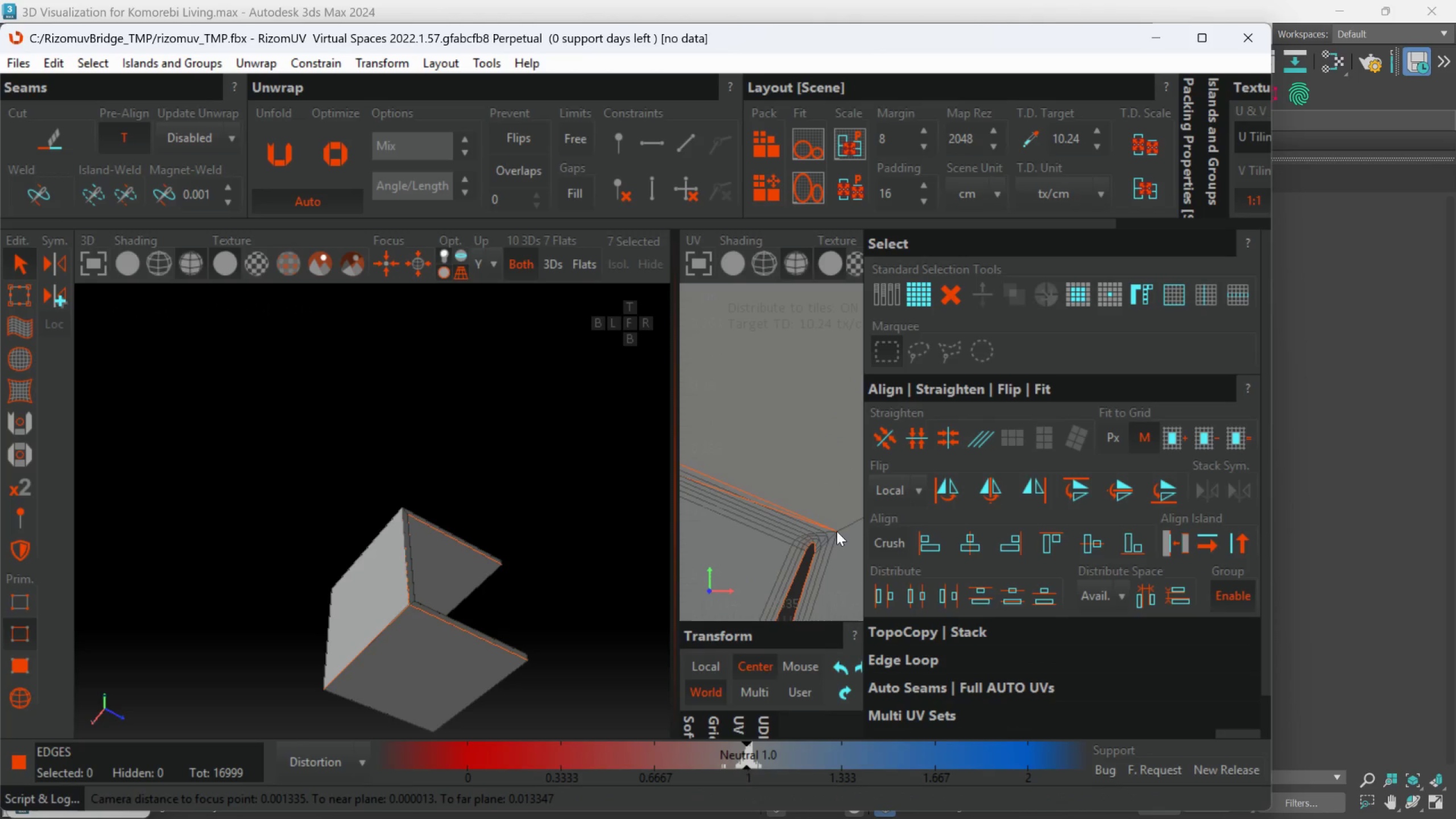 
scroll: coordinate [836, 531], scroll_direction: up, amount: 1.0
 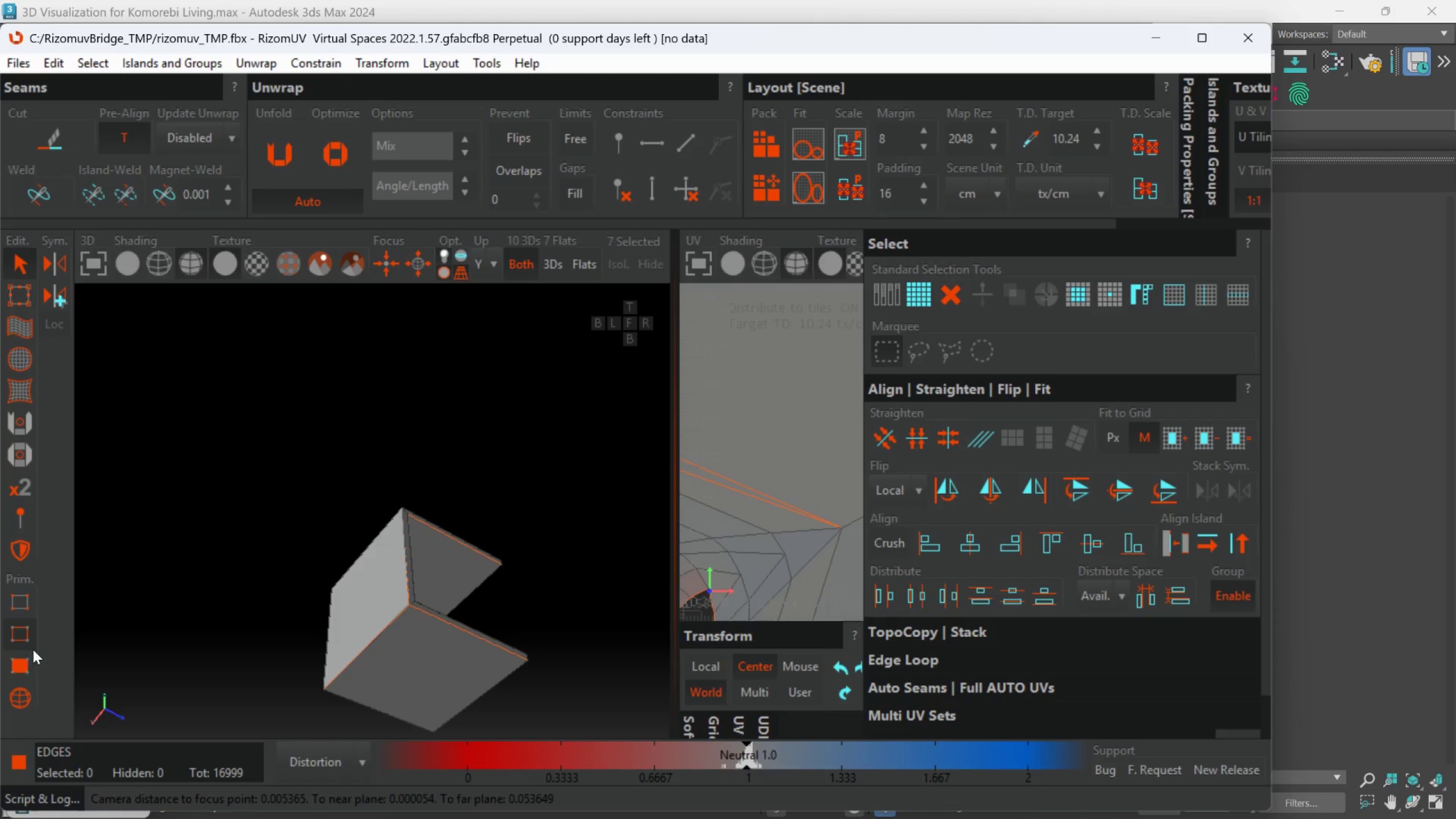 
left_click_drag(start_coordinate=[18, 694], to_coordinate=[23, 690])
 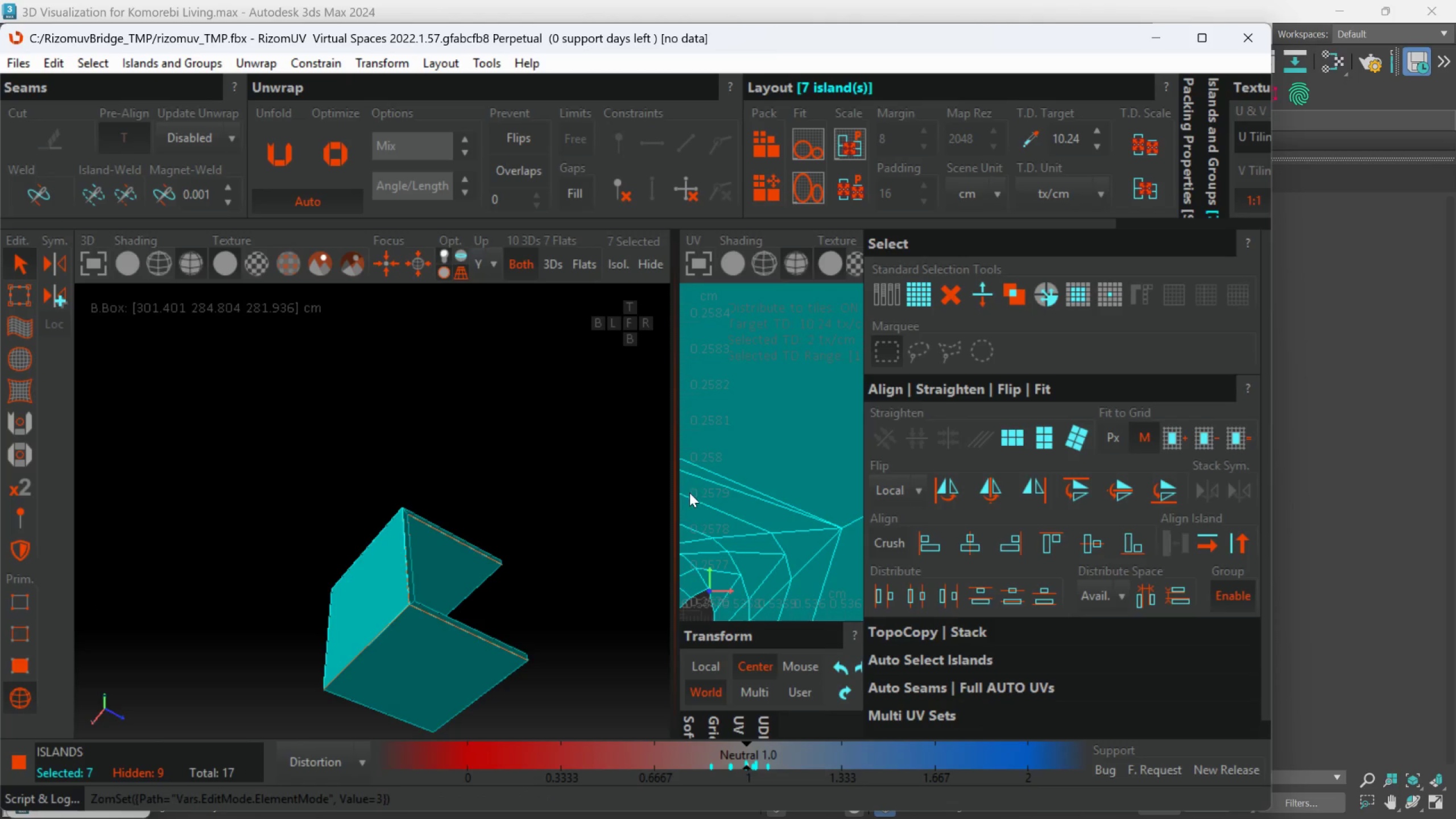 
left_click([816, 519])
 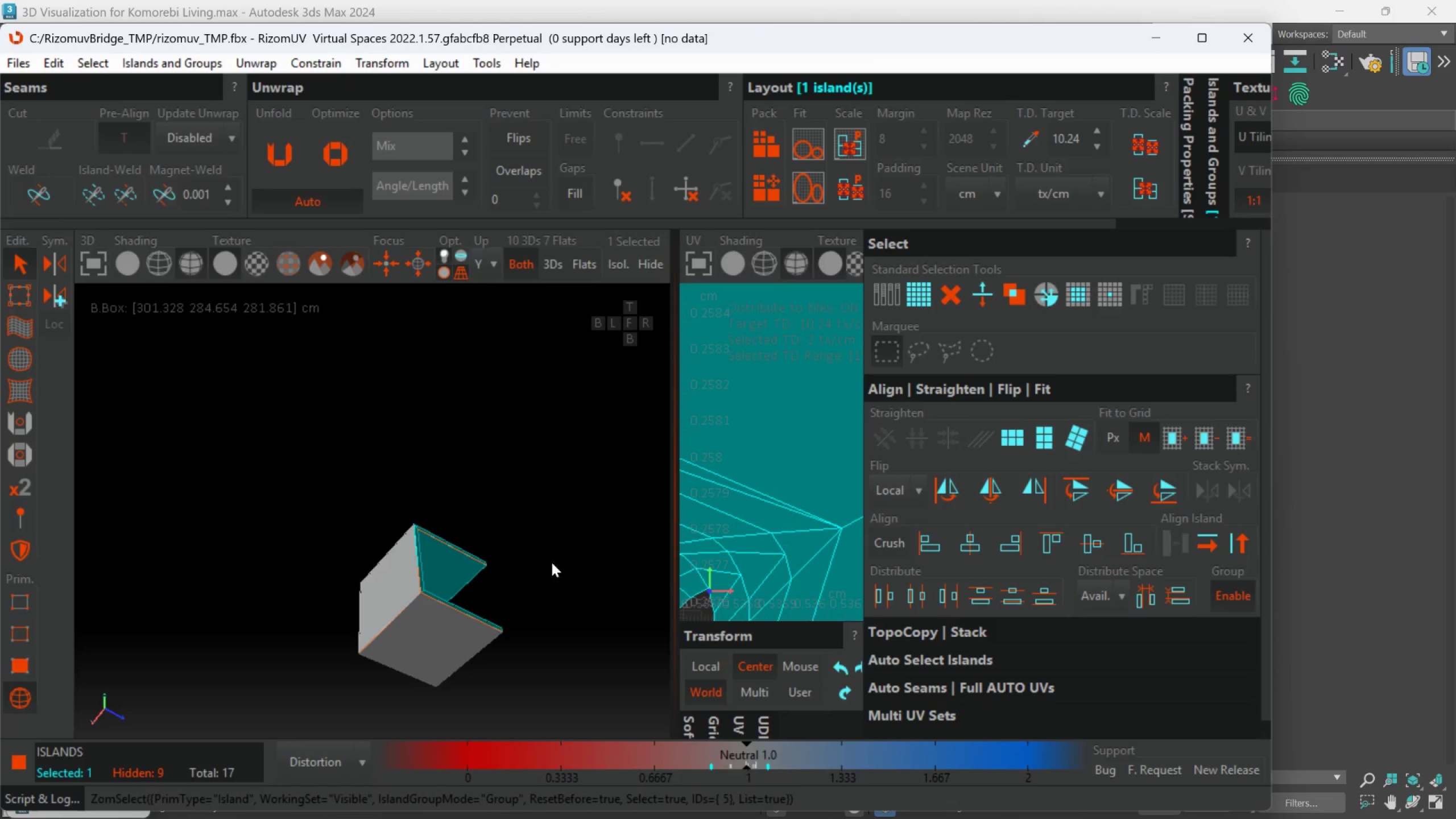 
scroll: coordinate [444, 566], scroll_direction: down, amount: 1.0
 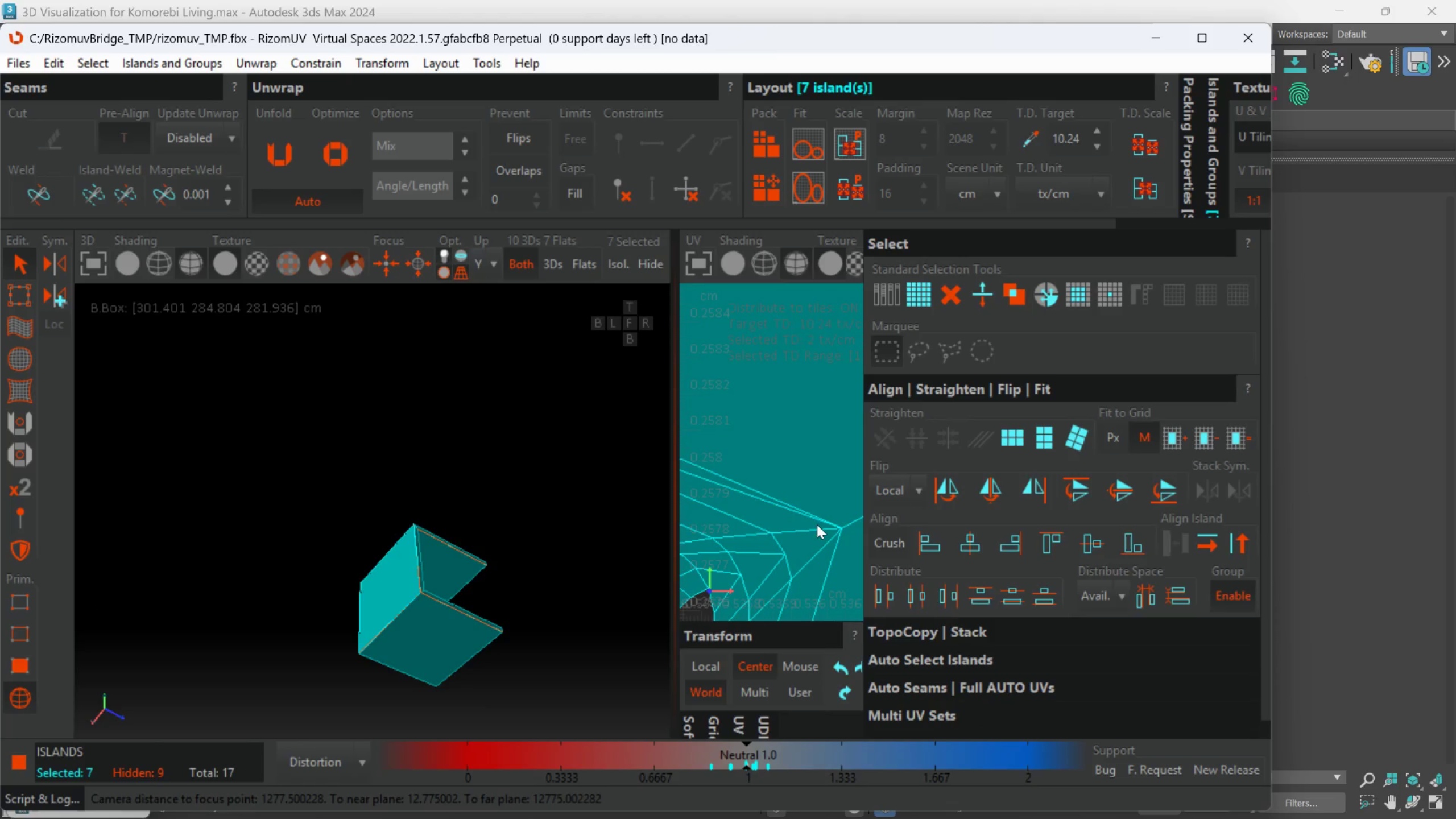 
hold_key(key=AltLeft, duration=0.46)
 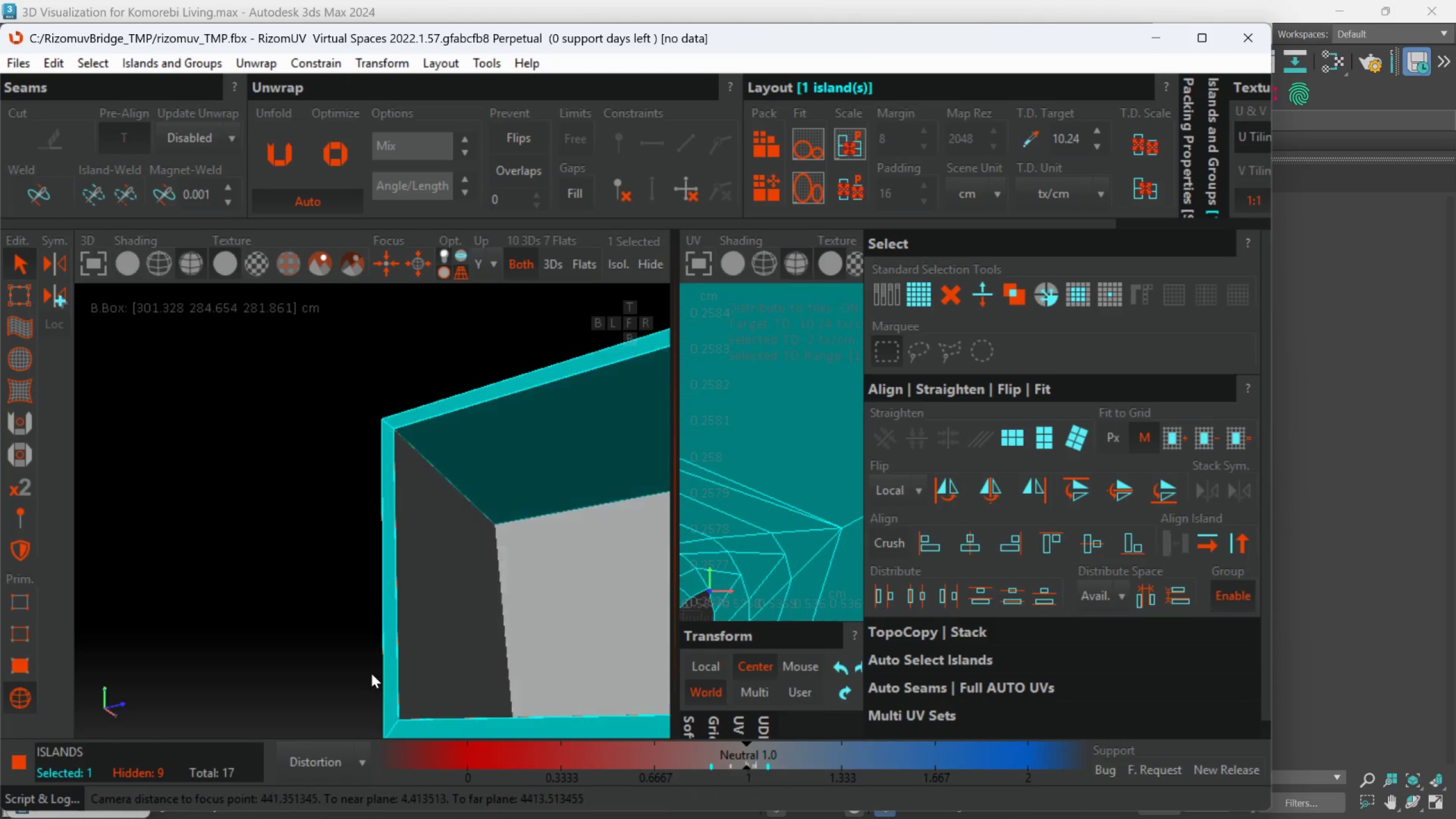 
hold_key(key=AltLeft, duration=0.51)
 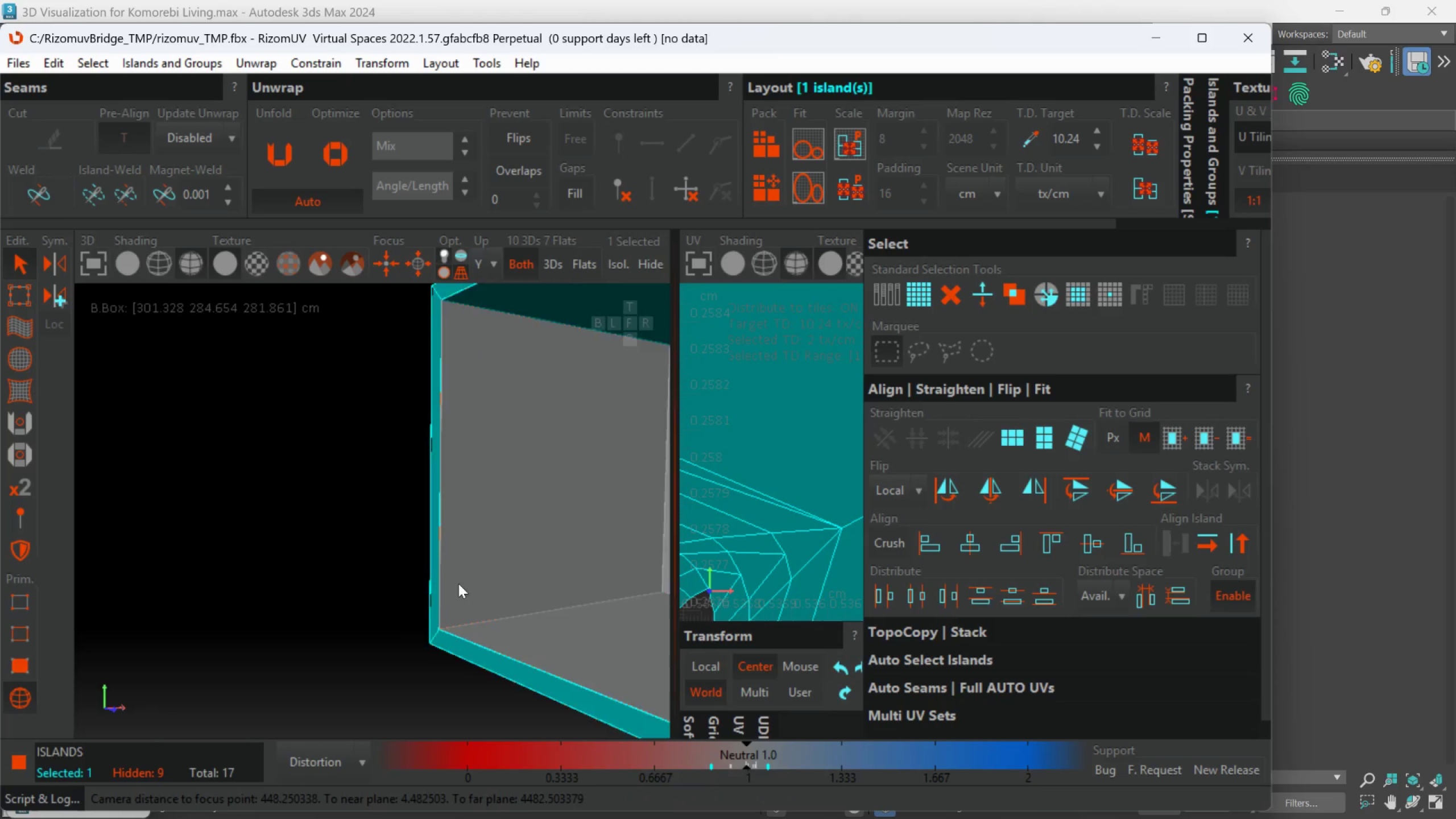 
scroll: coordinate [391, 634], scroll_direction: up, amount: 2.0
 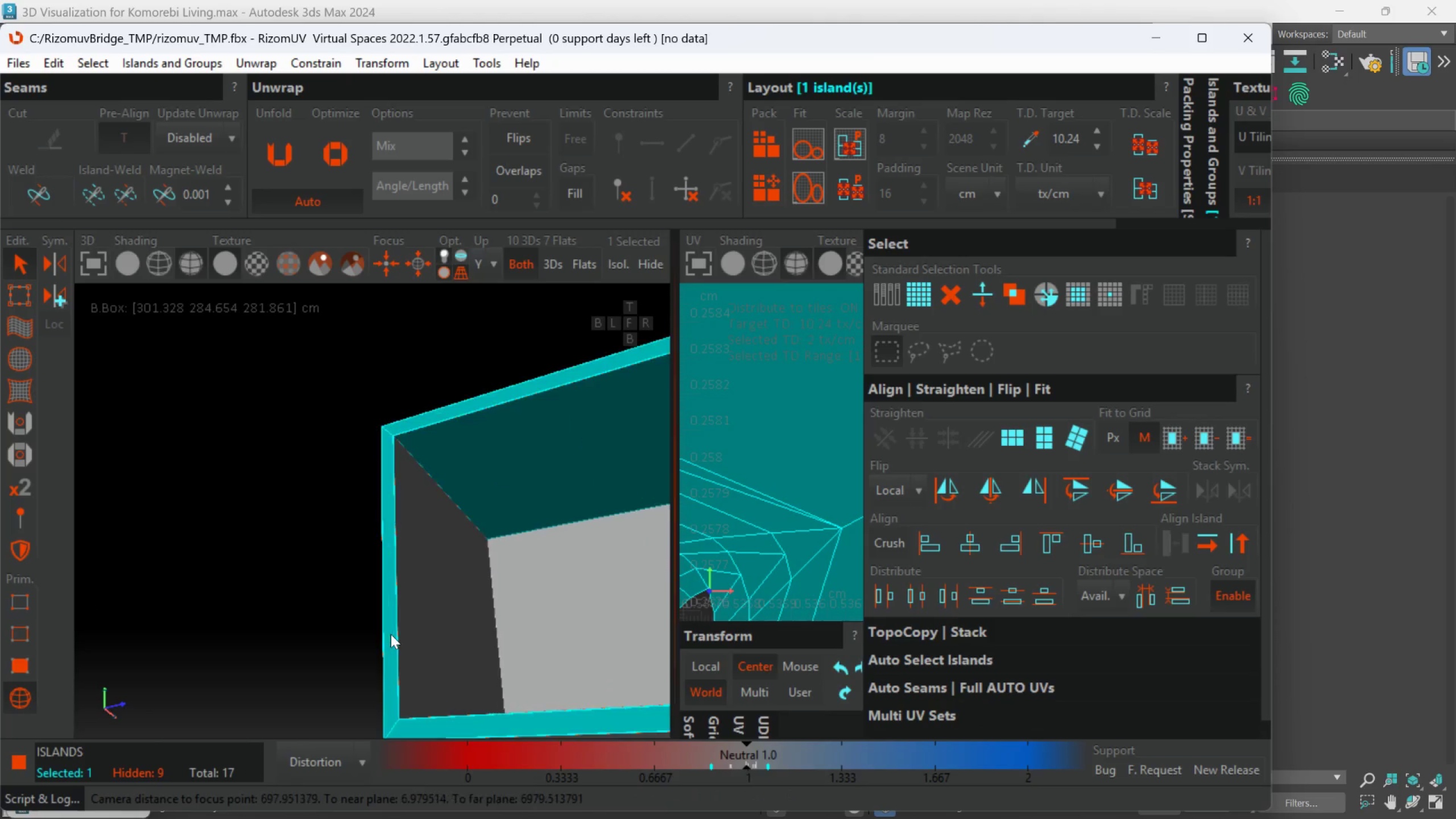 
hold_key(key=AltLeft, duration=0.5)
 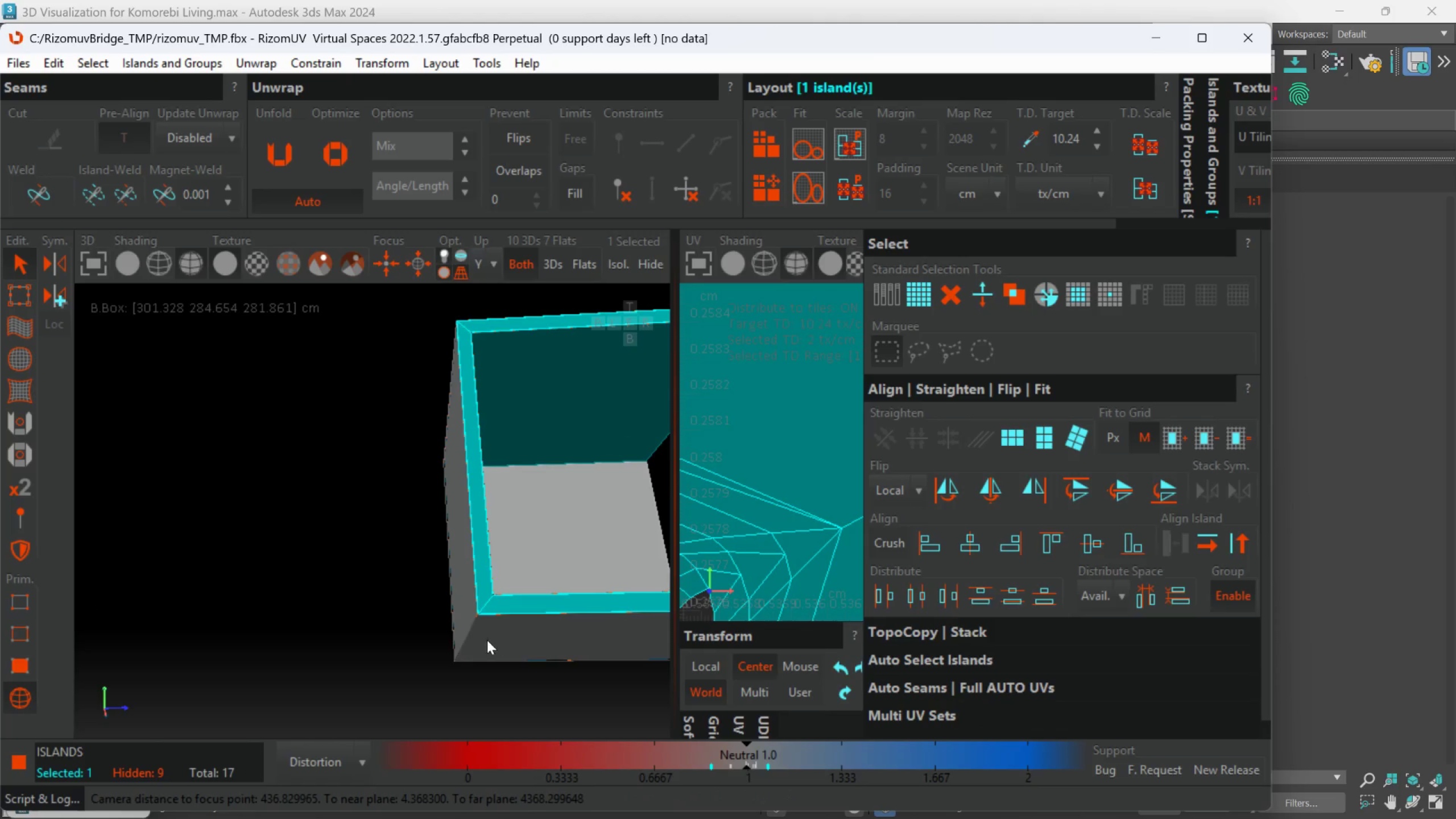 
hold_key(key=AltLeft, duration=1.14)
 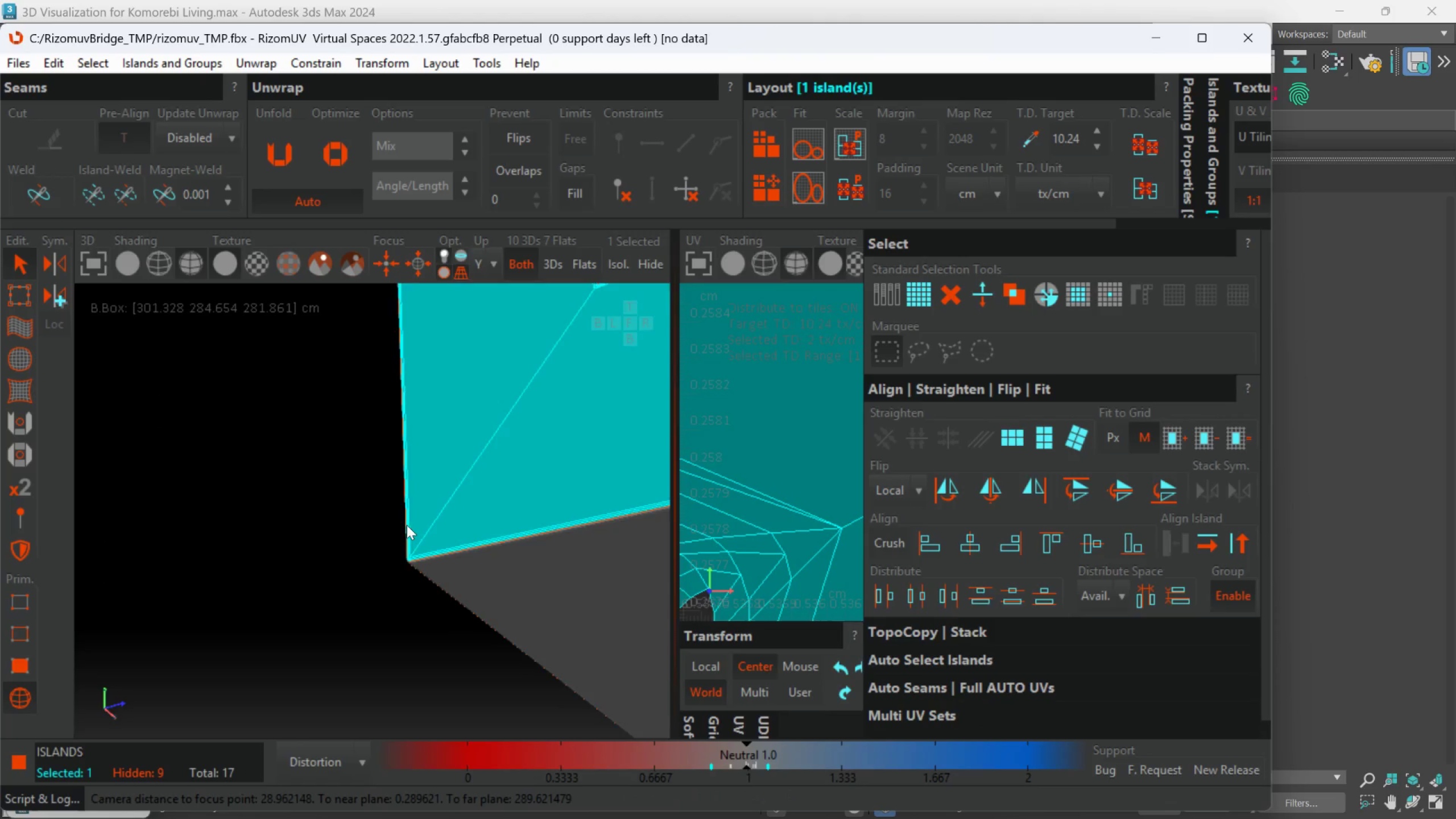 
scroll: coordinate [471, 547], scroll_direction: up, amount: 5.0
 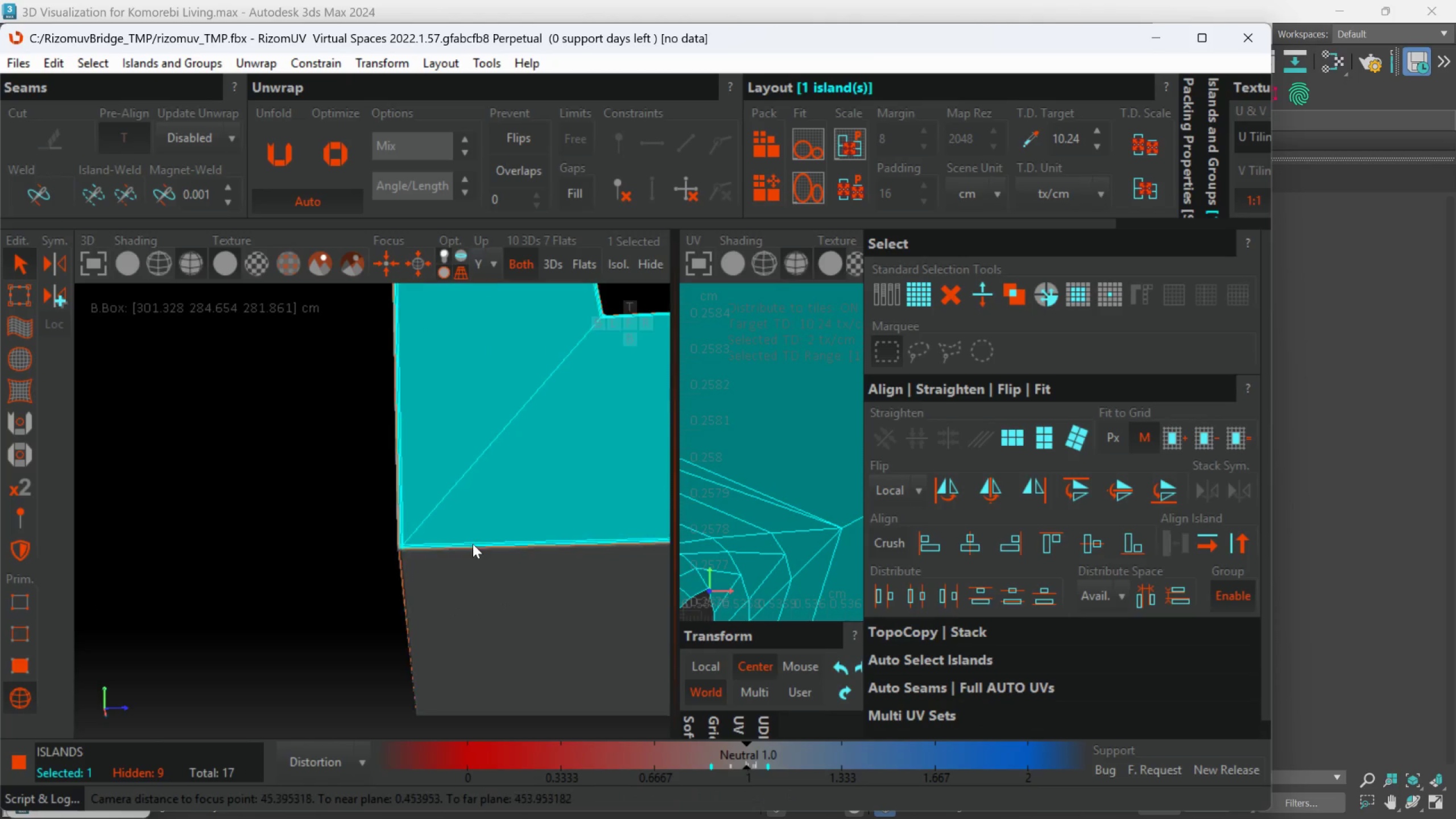 
hold_key(key=AltLeft, duration=0.99)
 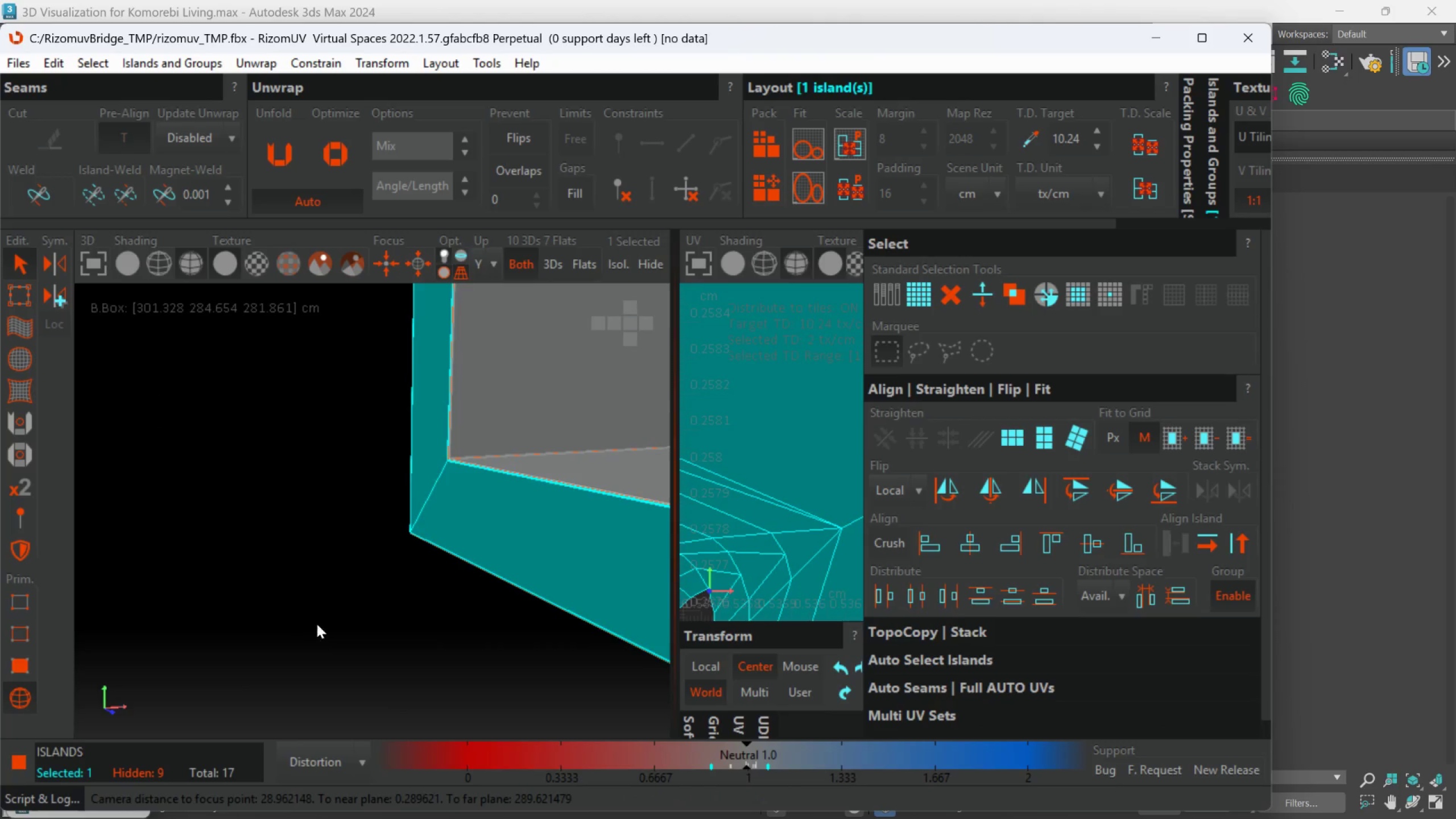 
scroll: coordinate [398, 534], scroll_direction: down, amount: 4.0
 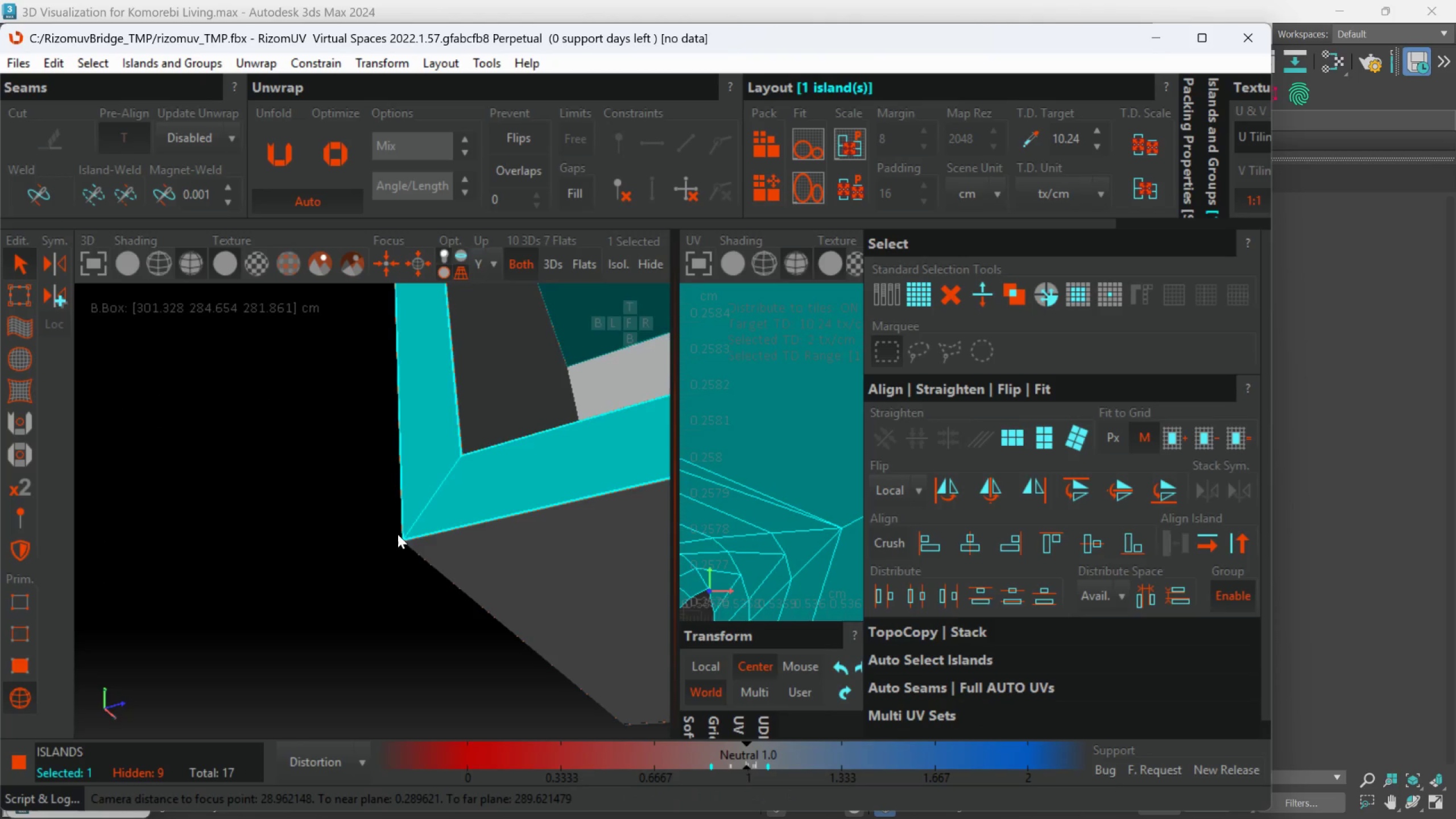 
key(Alt+AltLeft)
 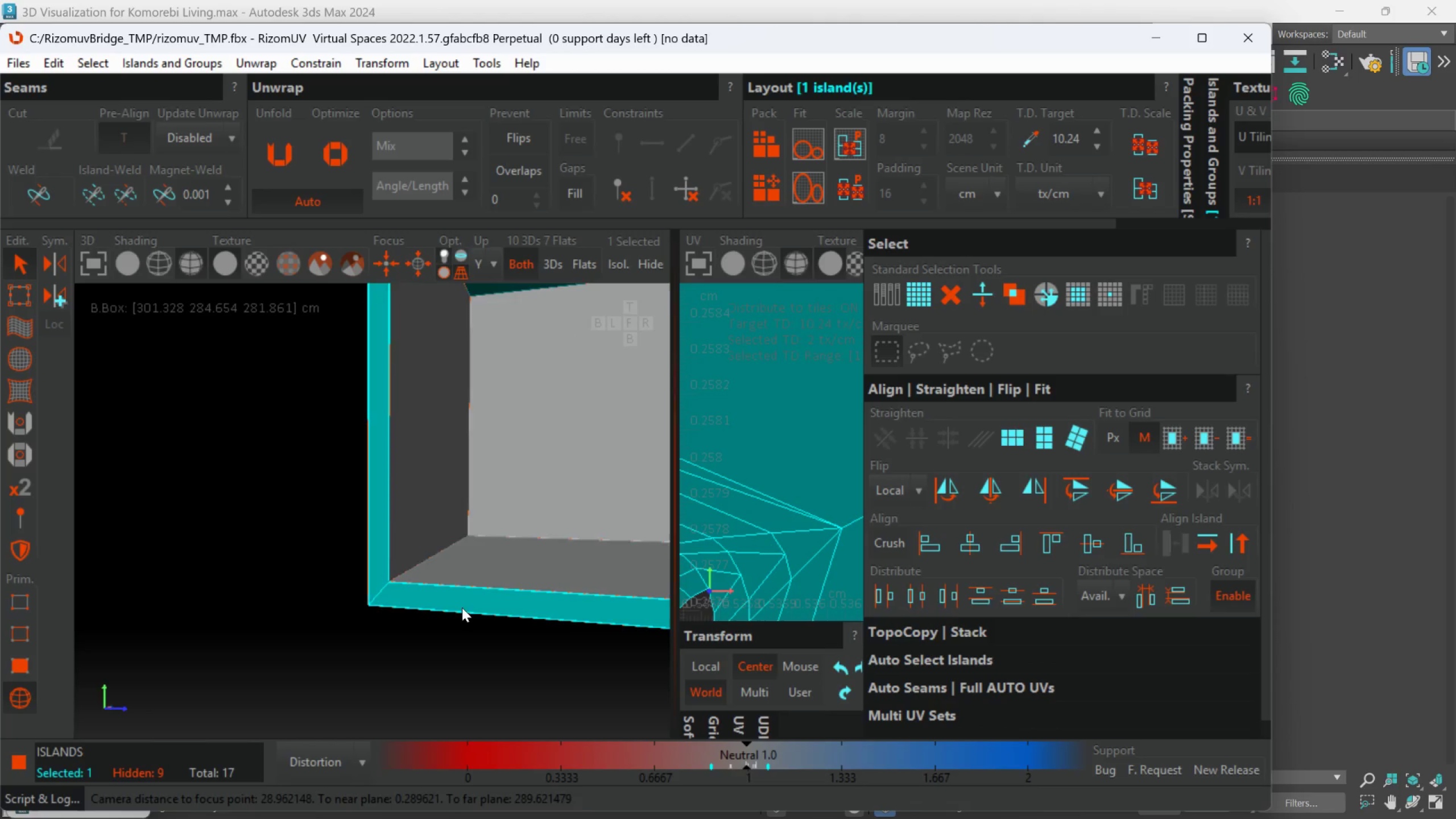 
scroll: coordinate [323, 630], scroll_direction: down, amount: 4.0
 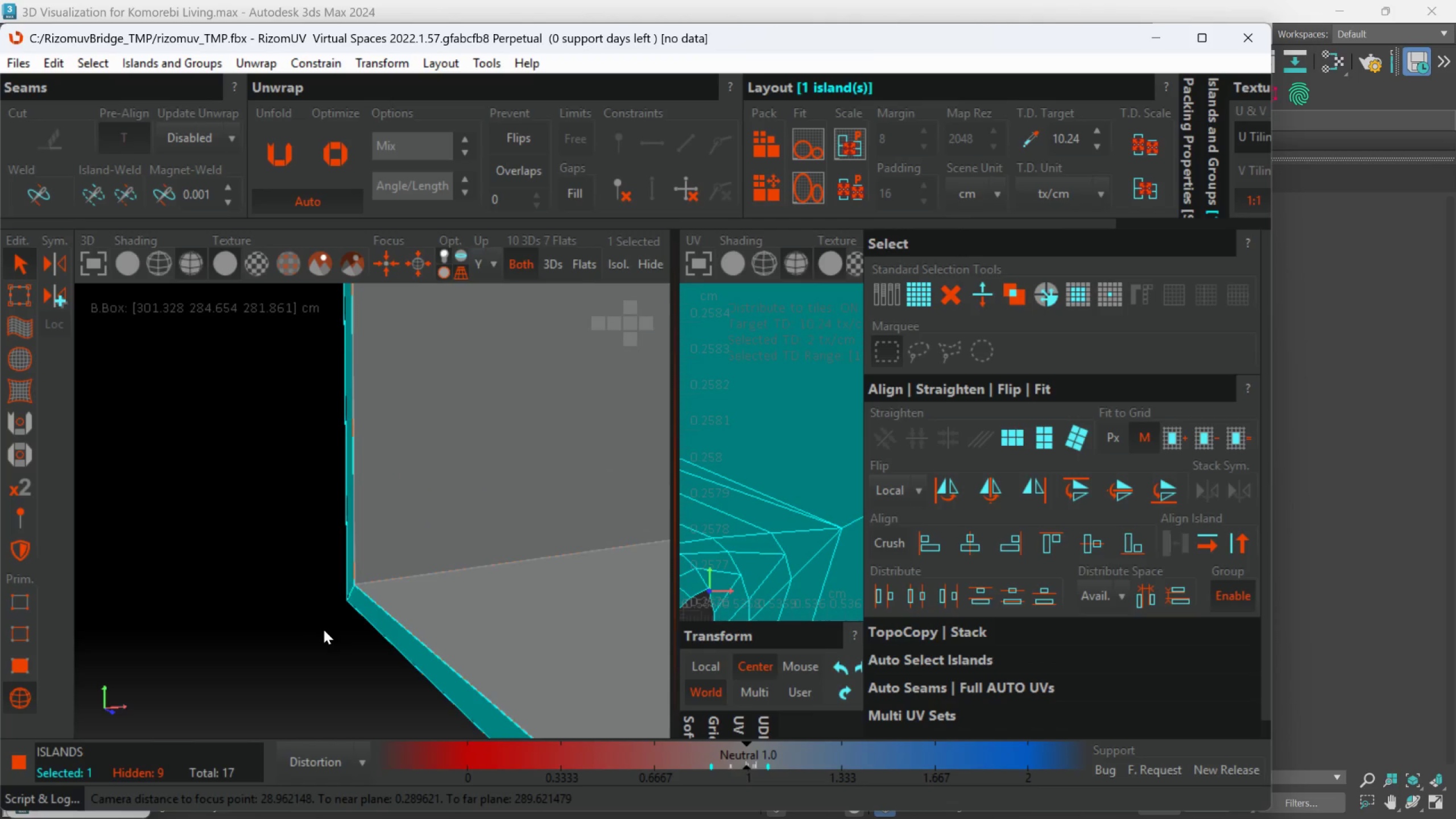 
hold_key(key=AltLeft, duration=0.4)
 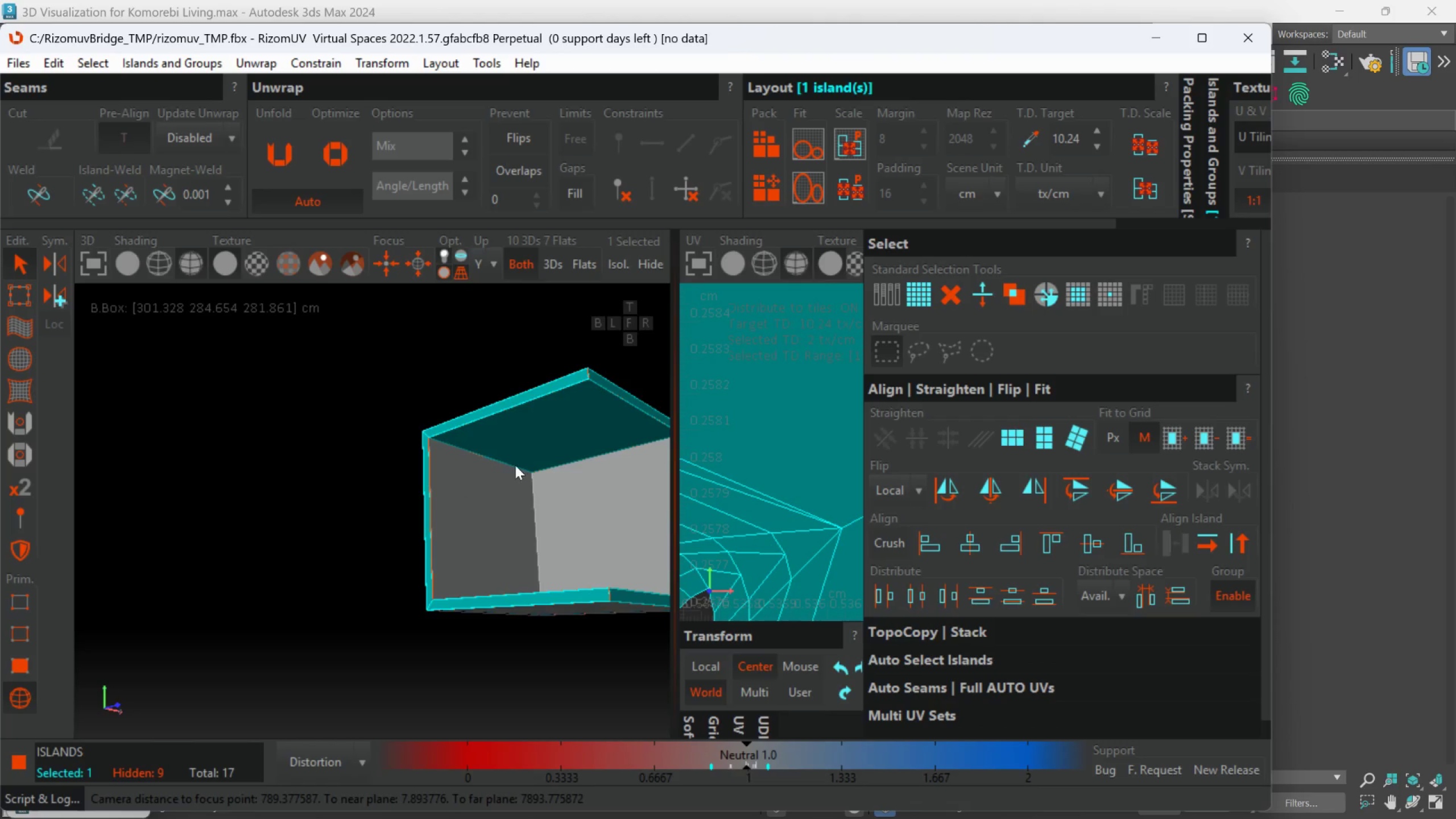 
scroll: coordinate [453, 607], scroll_direction: down, amount: 3.0
 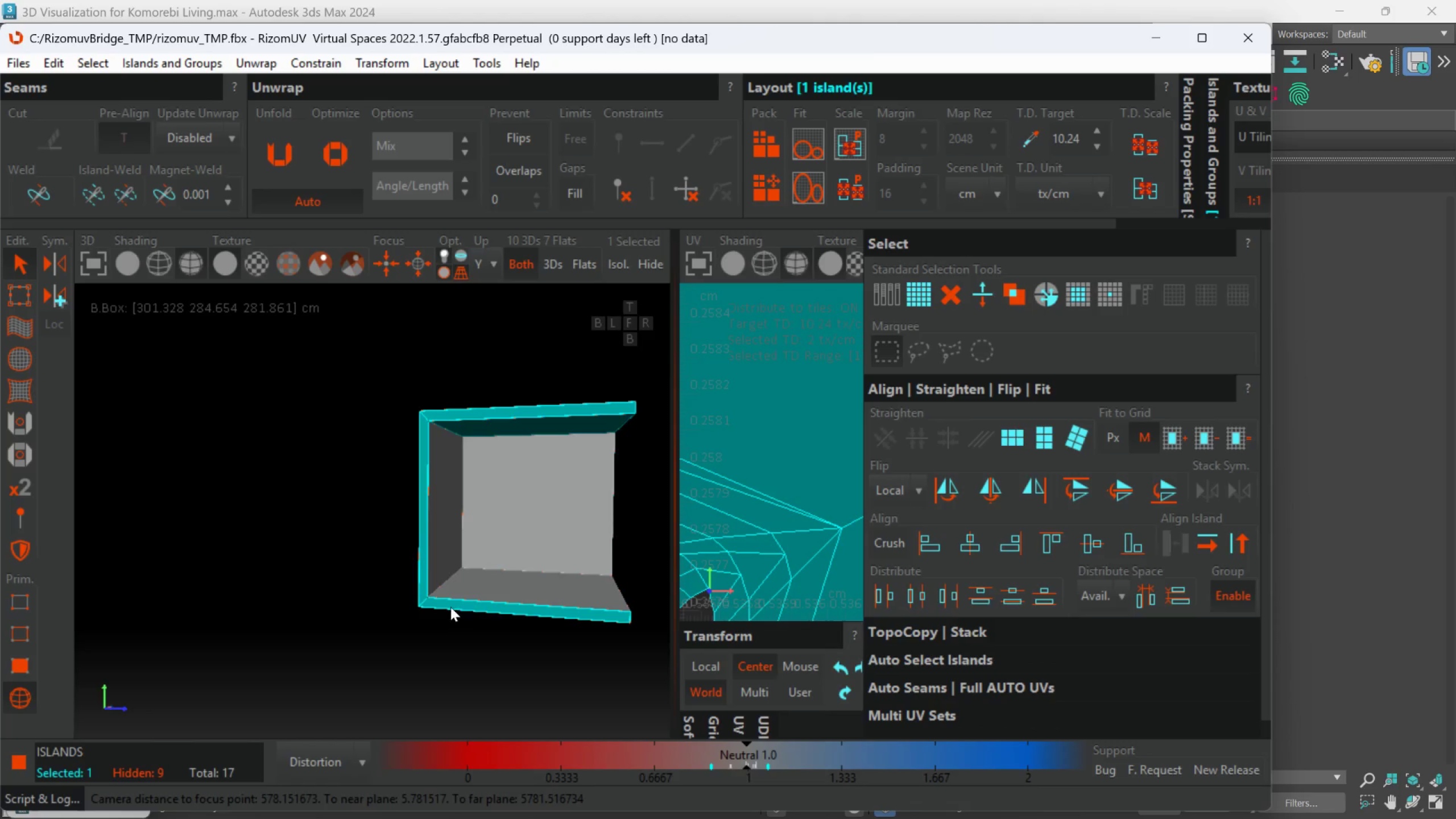 
scroll: coordinate [206, 458], scroll_direction: up, amount: 14.0
 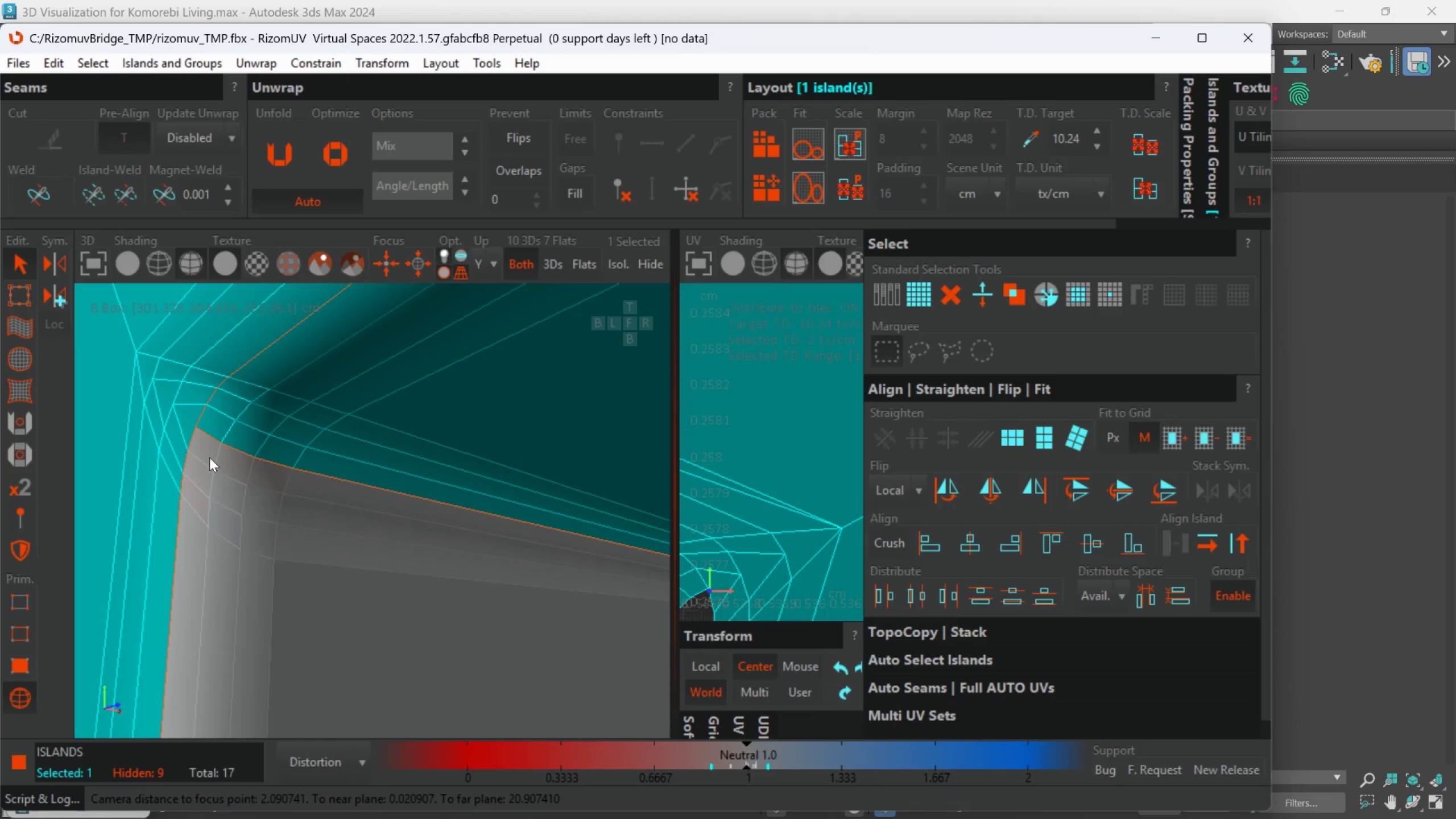 
scroll: coordinate [427, 580], scroll_direction: down, amount: 23.0
 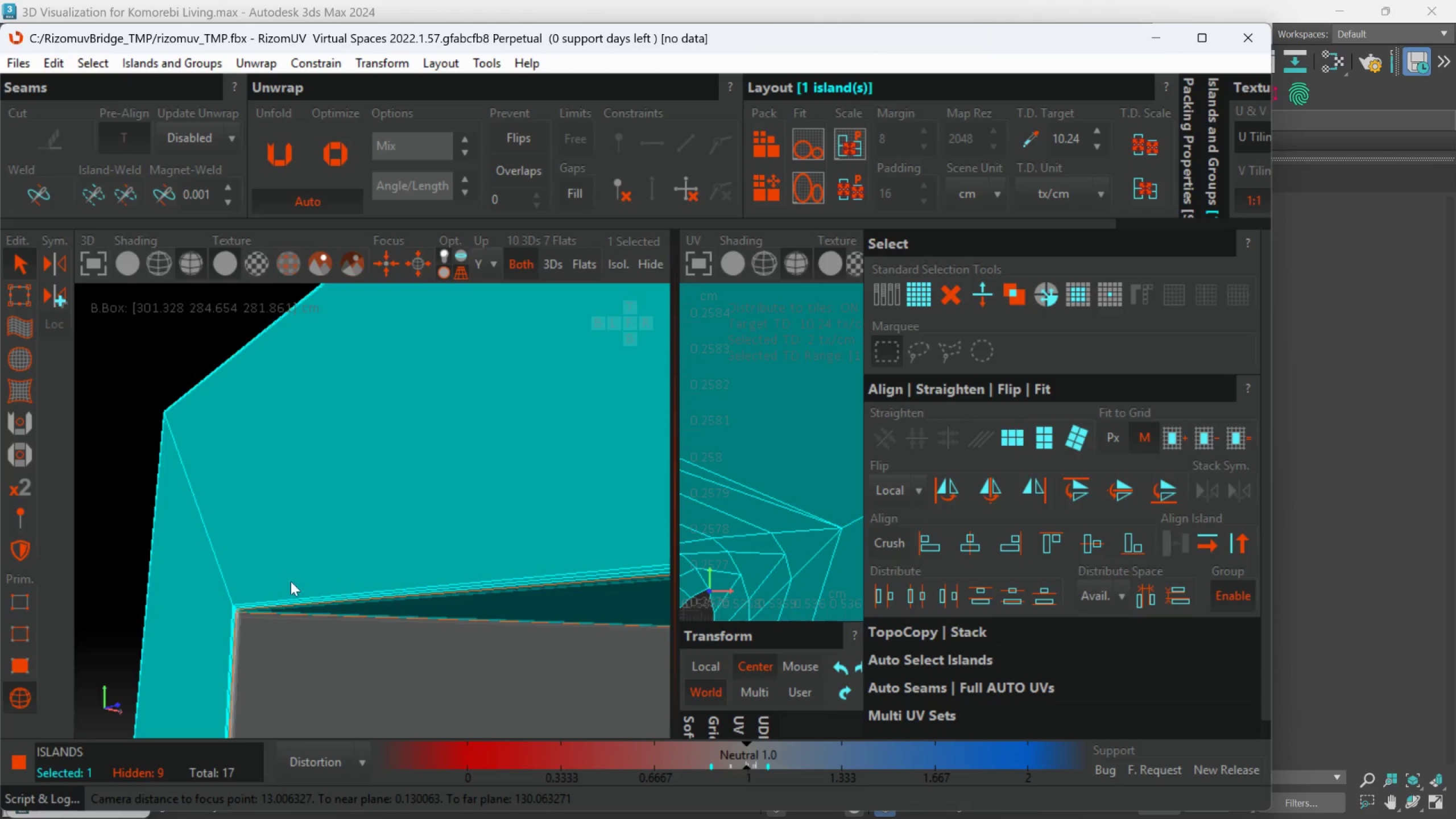 
hold_key(key=AltLeft, duration=0.95)
 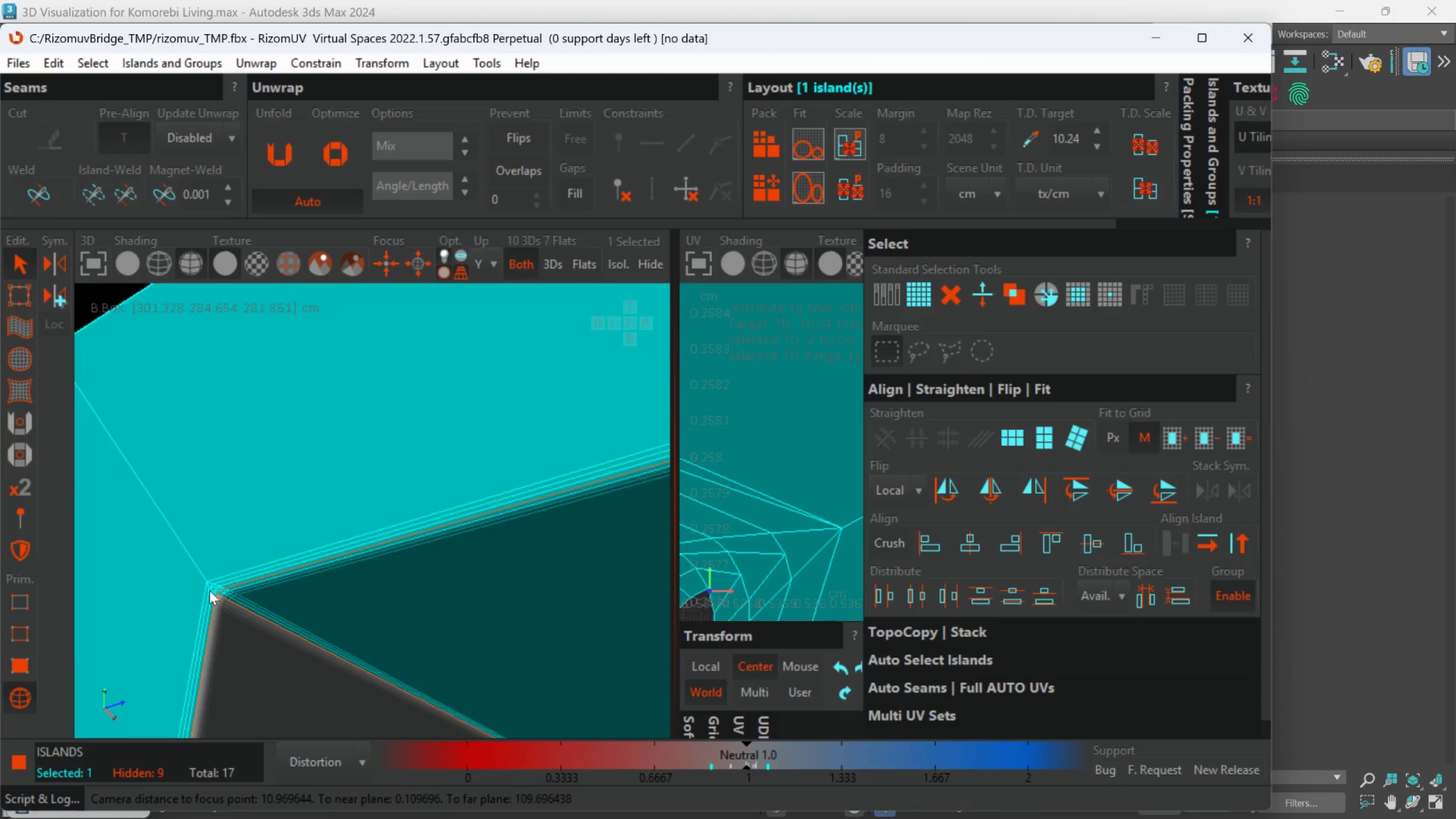 
scroll: coordinate [230, 602], scroll_direction: up, amount: 8.0
 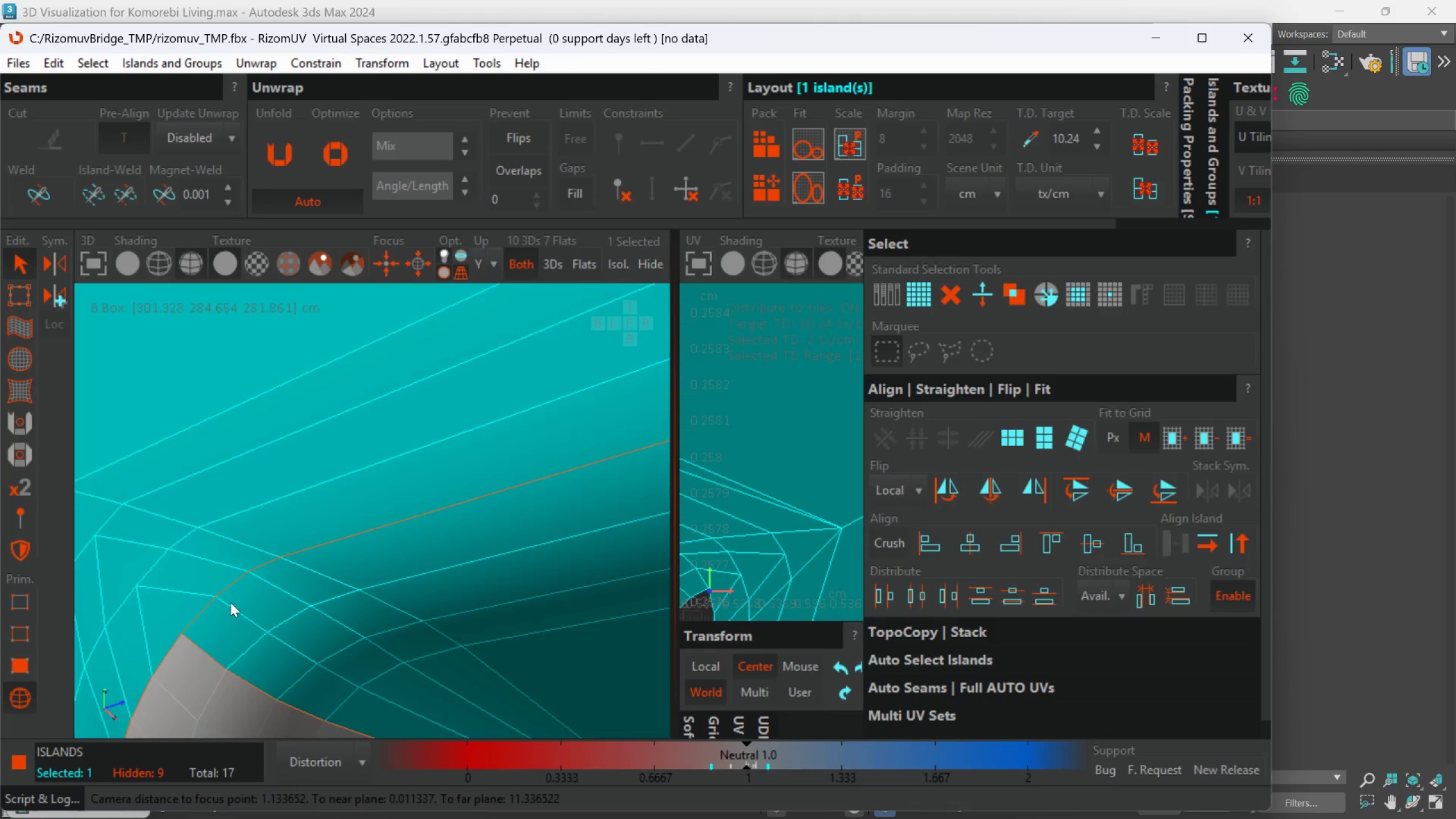 
scroll: coordinate [231, 602], scroll_direction: down, amount: 3.0
 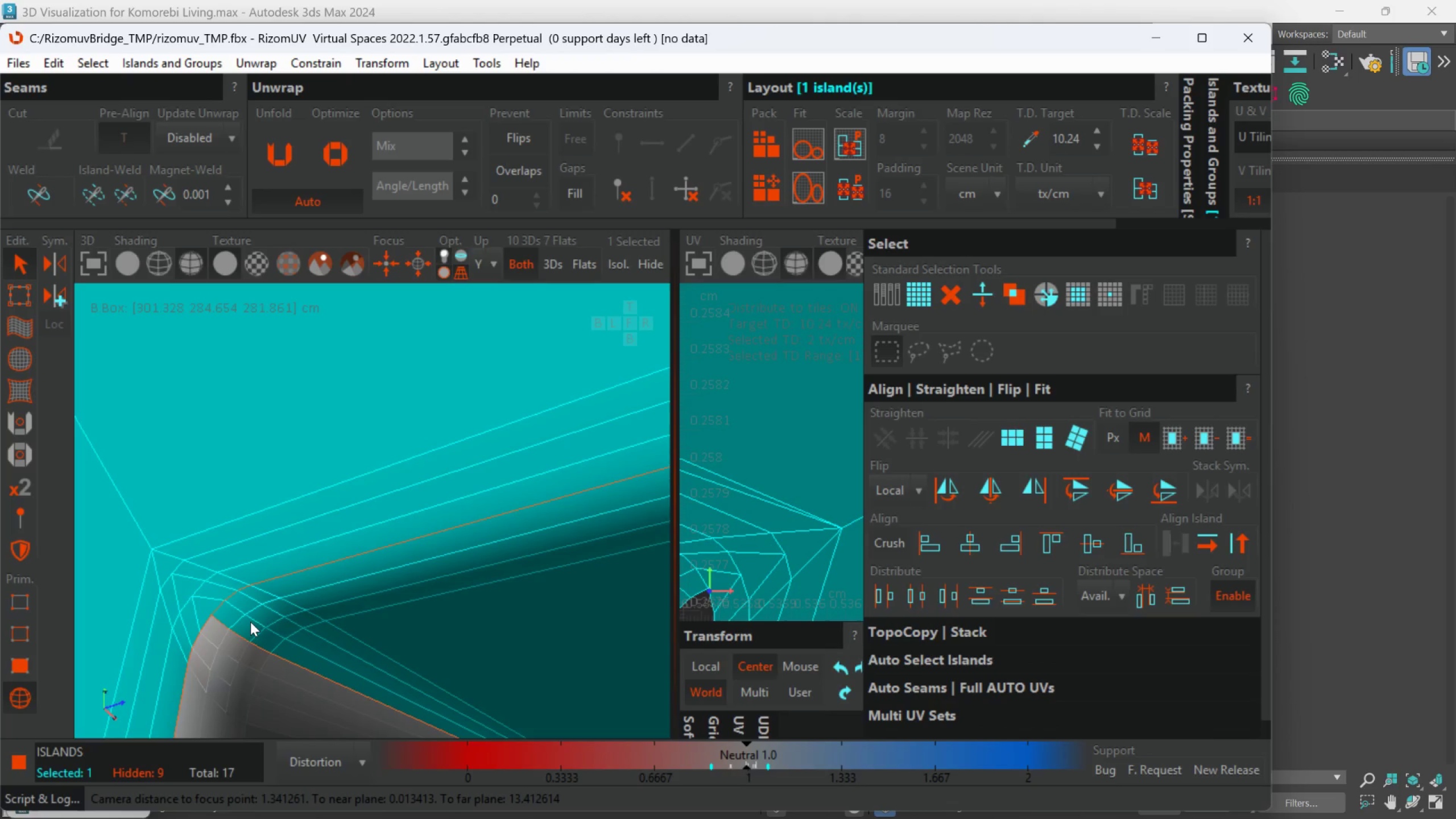 
double_click([221, 623])
 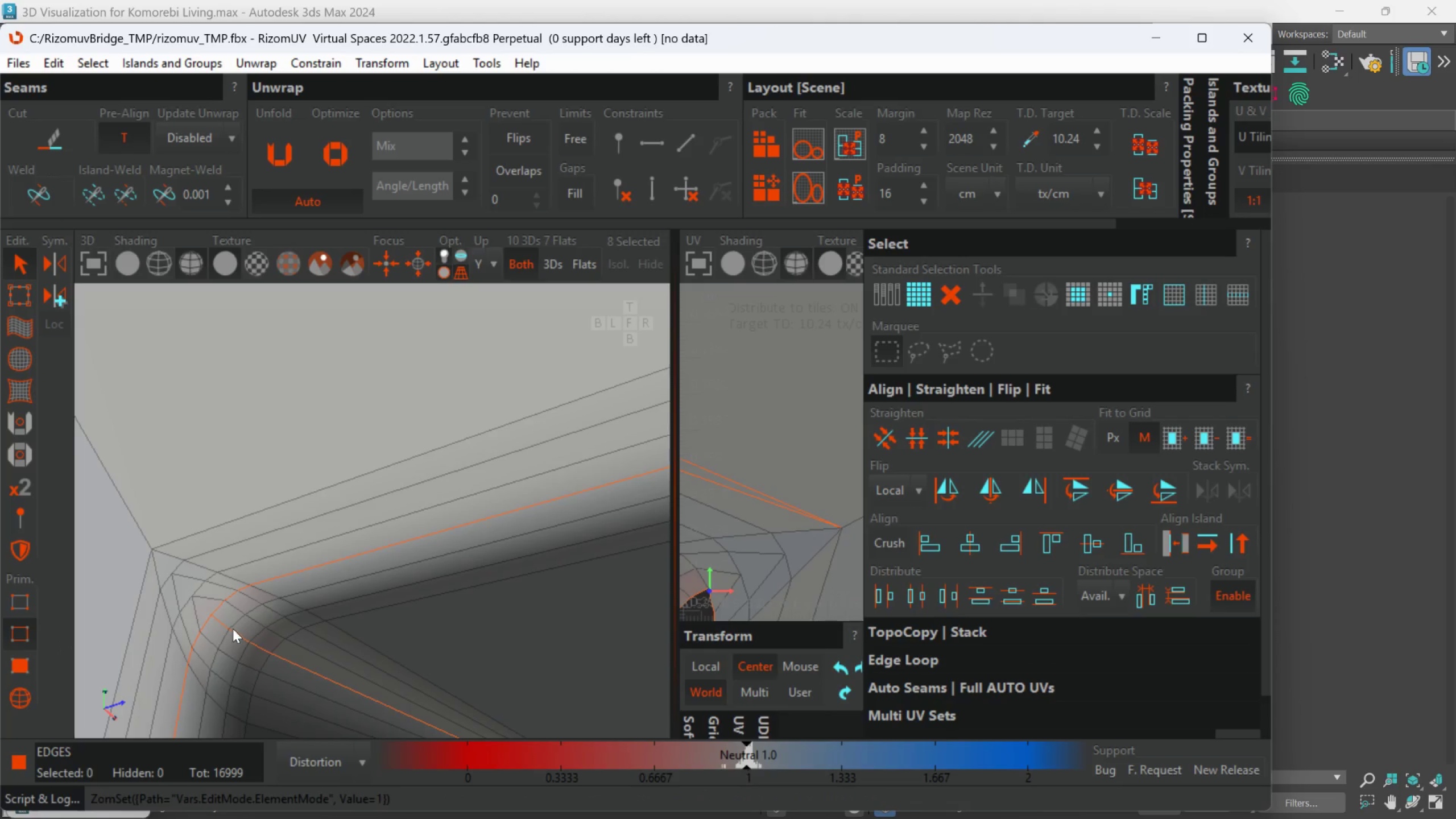 
scroll: coordinate [310, 638], scroll_direction: down, amount: 8.0
 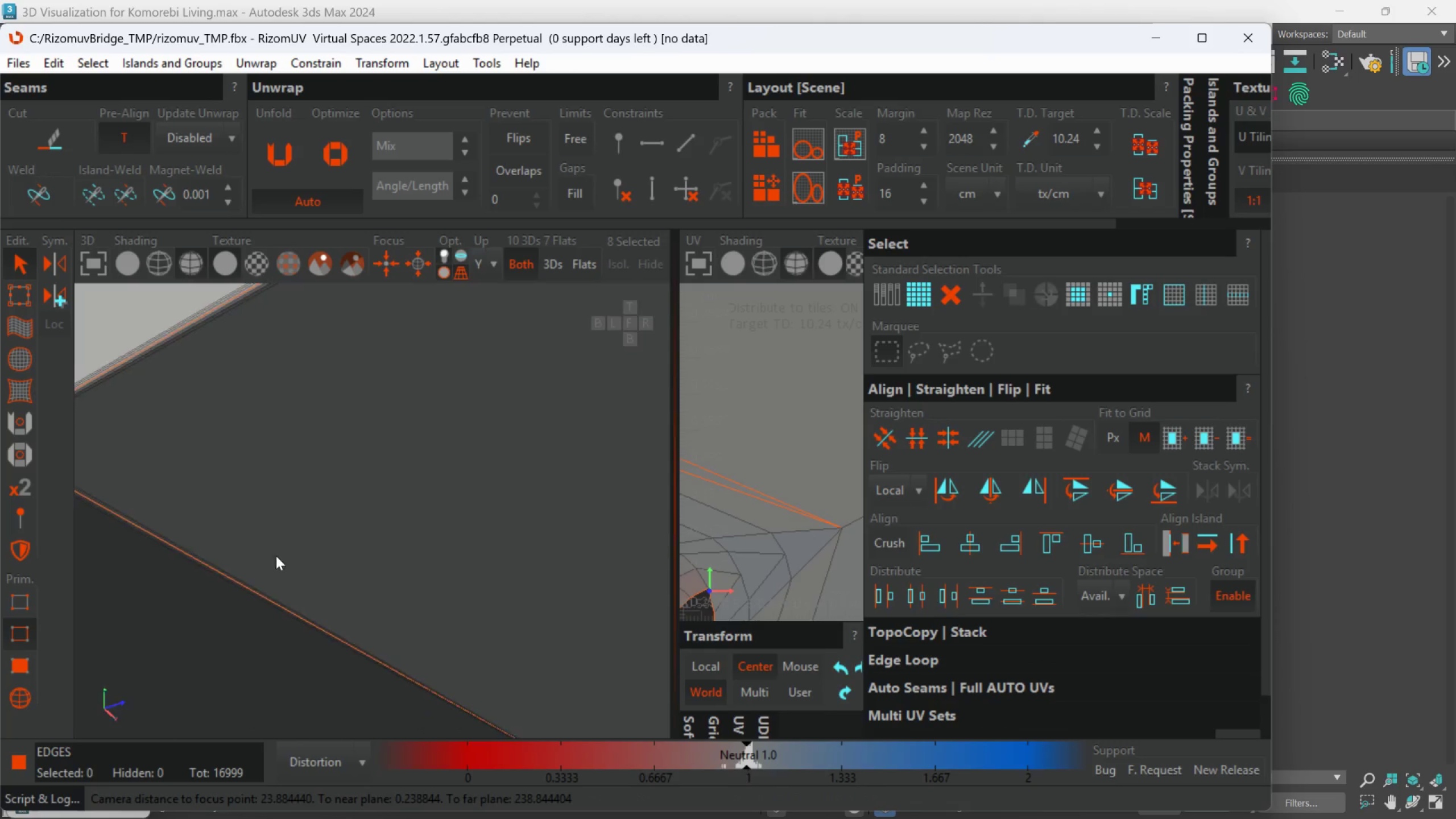 
hold_key(key=AltLeft, duration=1.25)
scroll: coordinate [333, 564], scroll_direction: down, amount: 10.0
 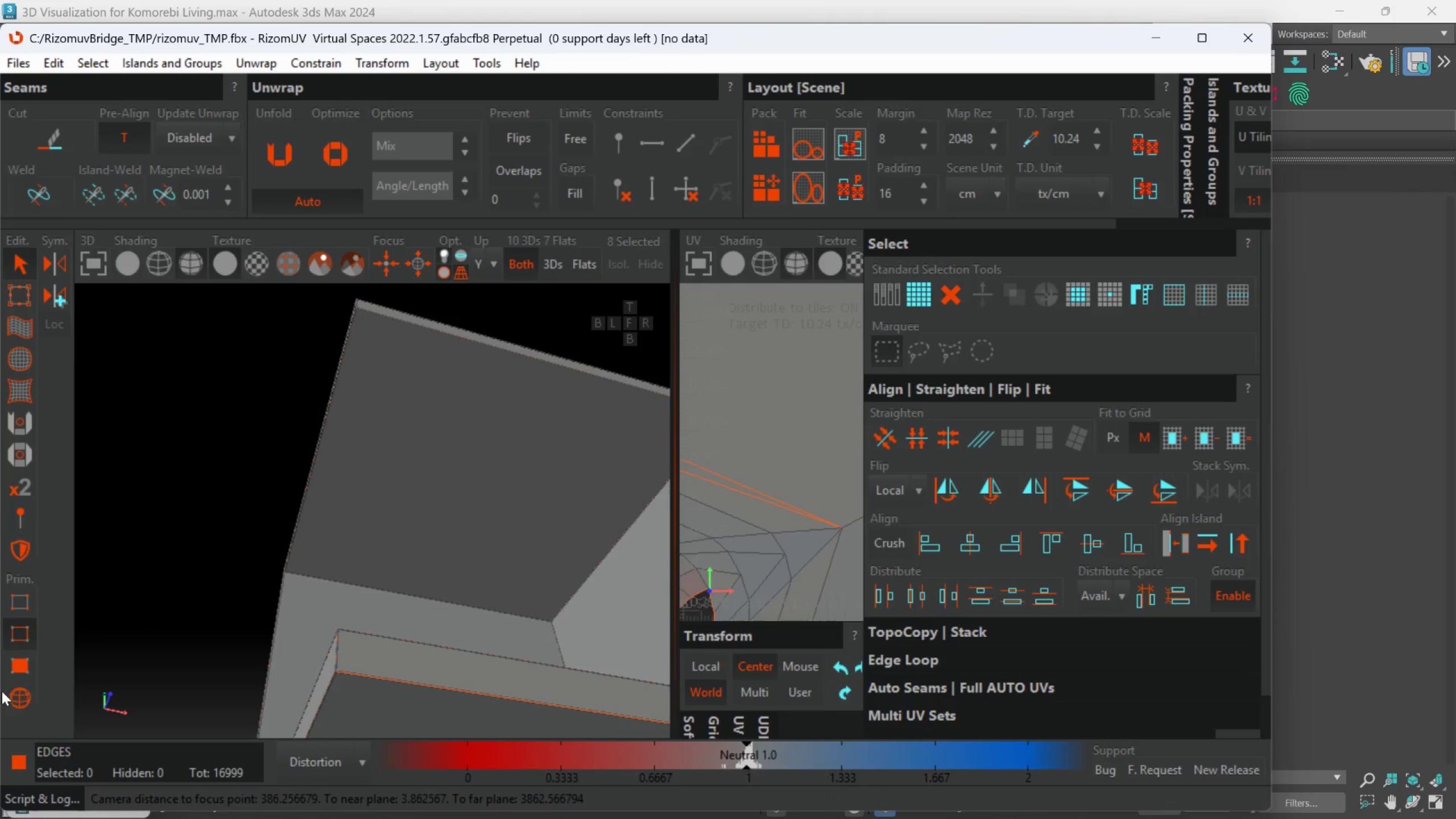 
left_click_drag(start_coordinate=[18, 694], to_coordinate=[23, 689])
 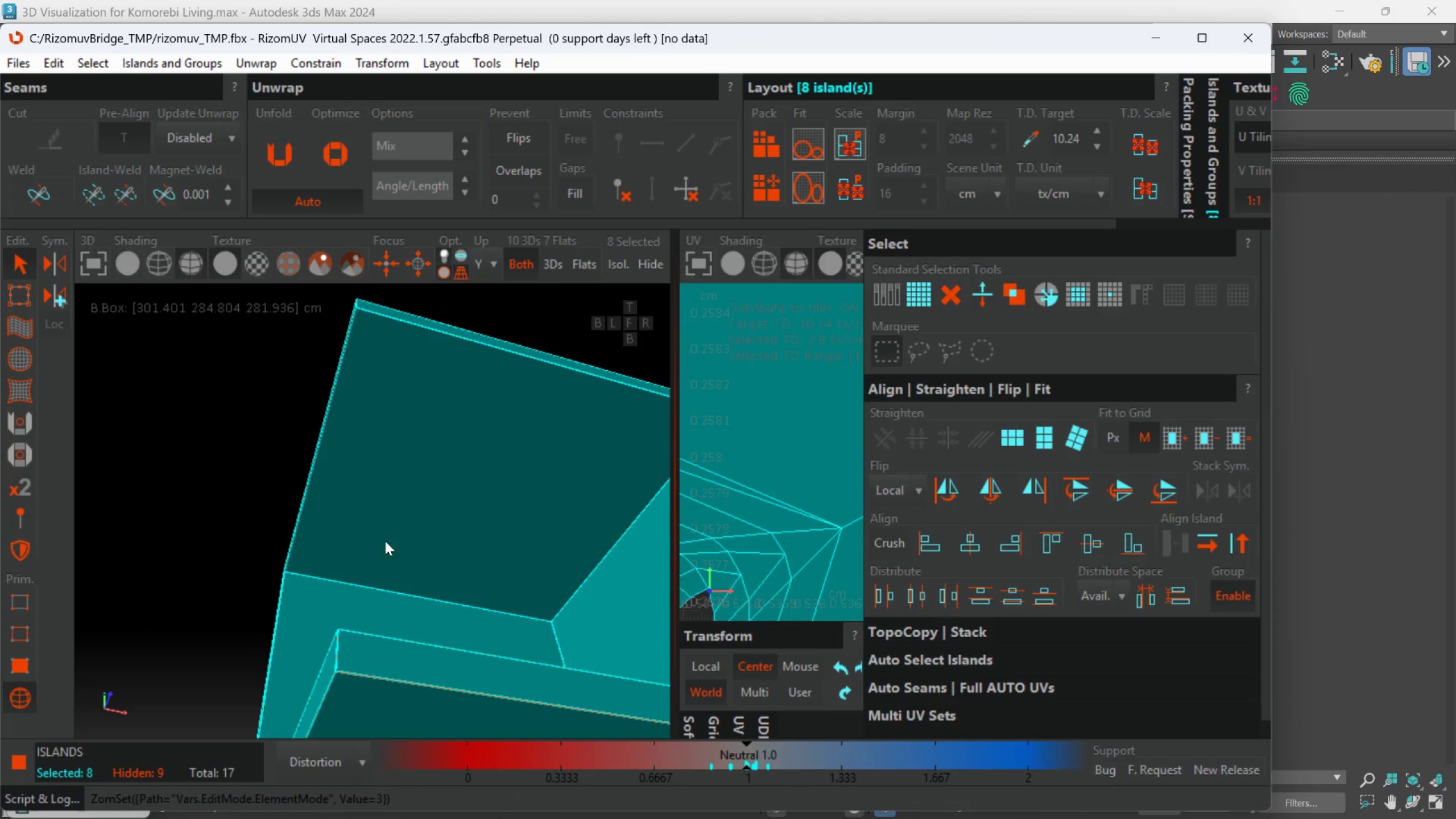 
left_click([402, 536])
 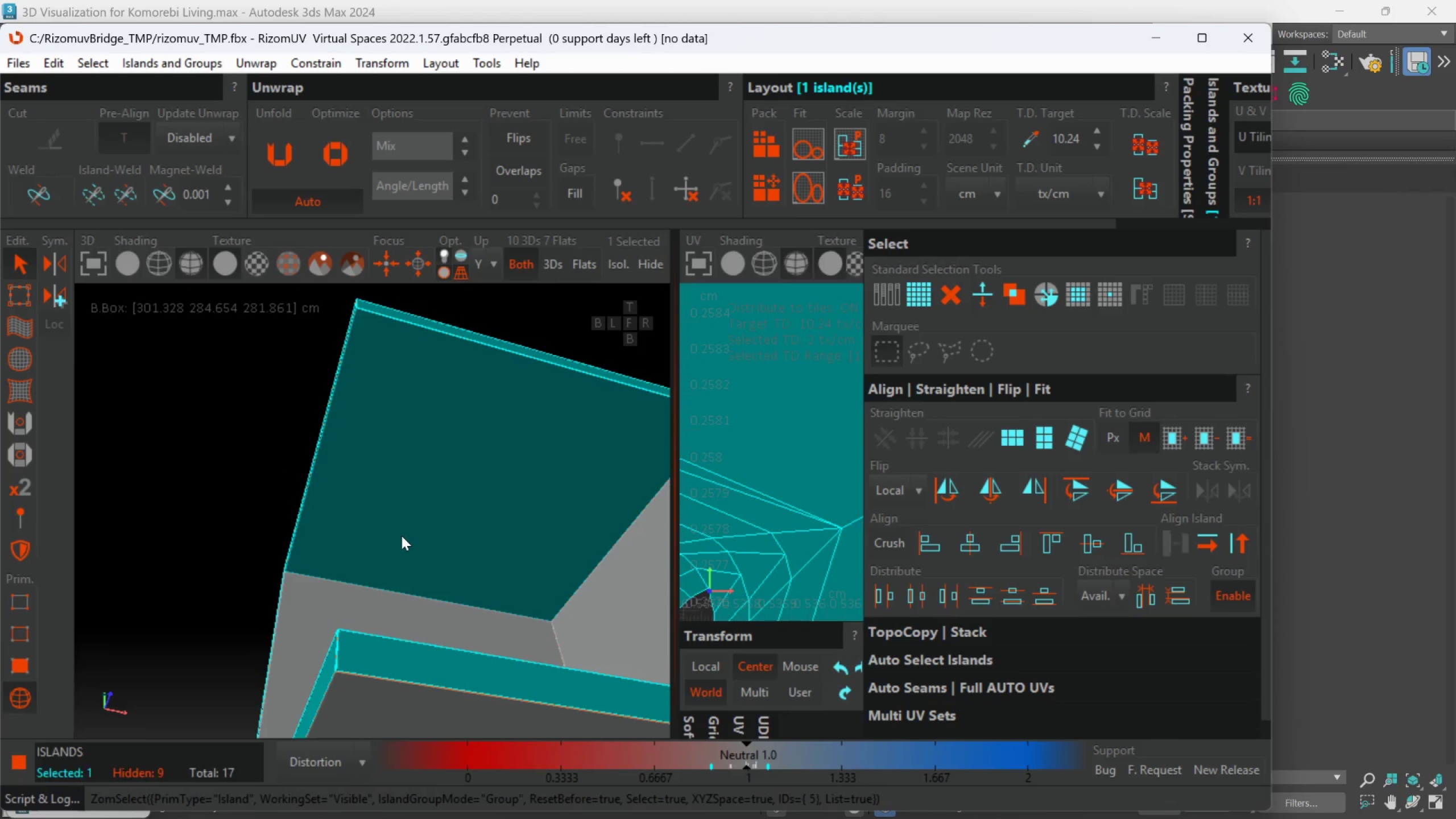 
hold_key(key=AltLeft, duration=0.79)
scroll: coordinate [469, 567], scroll_direction: down, amount: 4.0
 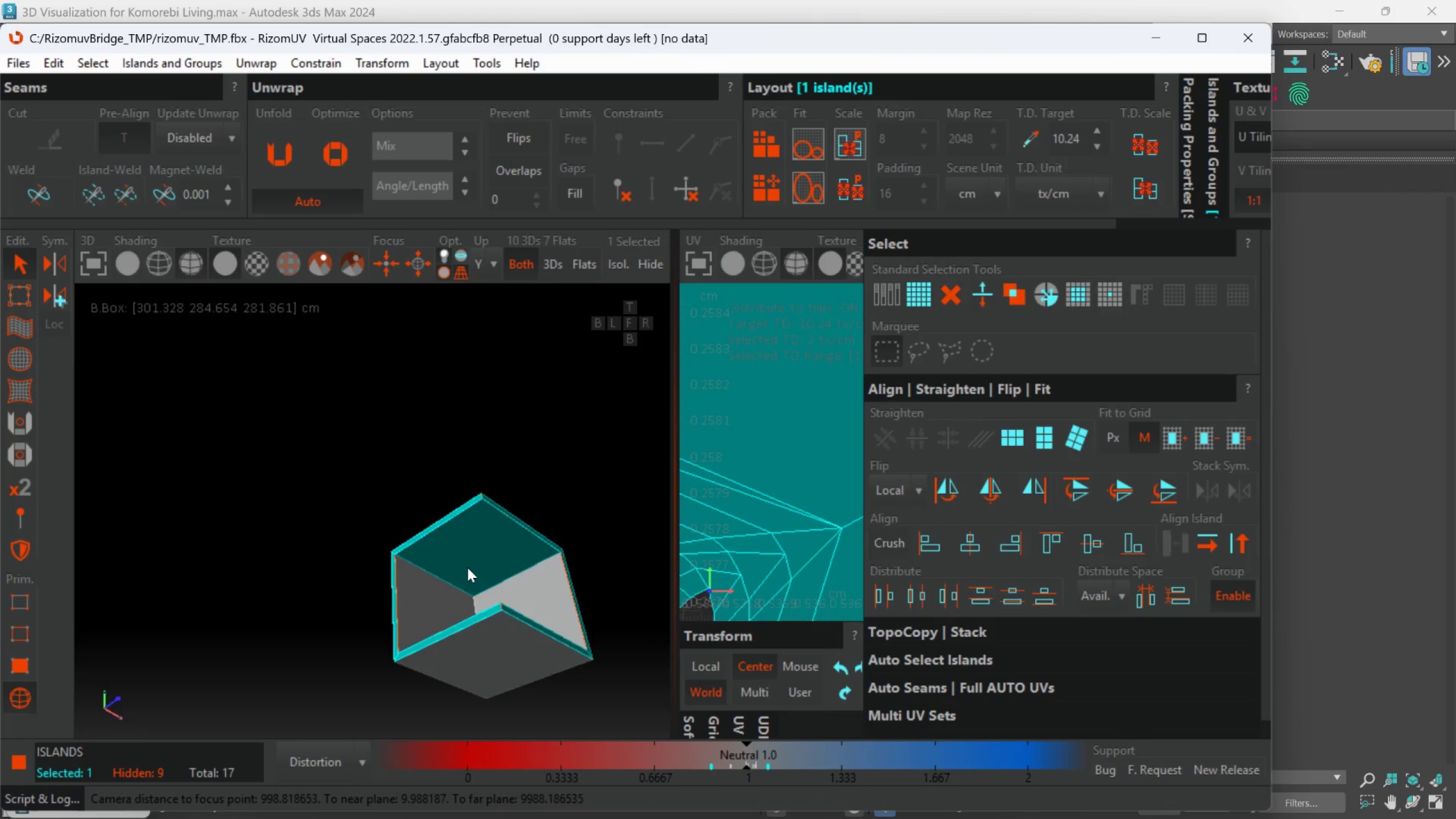 
hold_key(key=AltLeft, duration=1.2)
 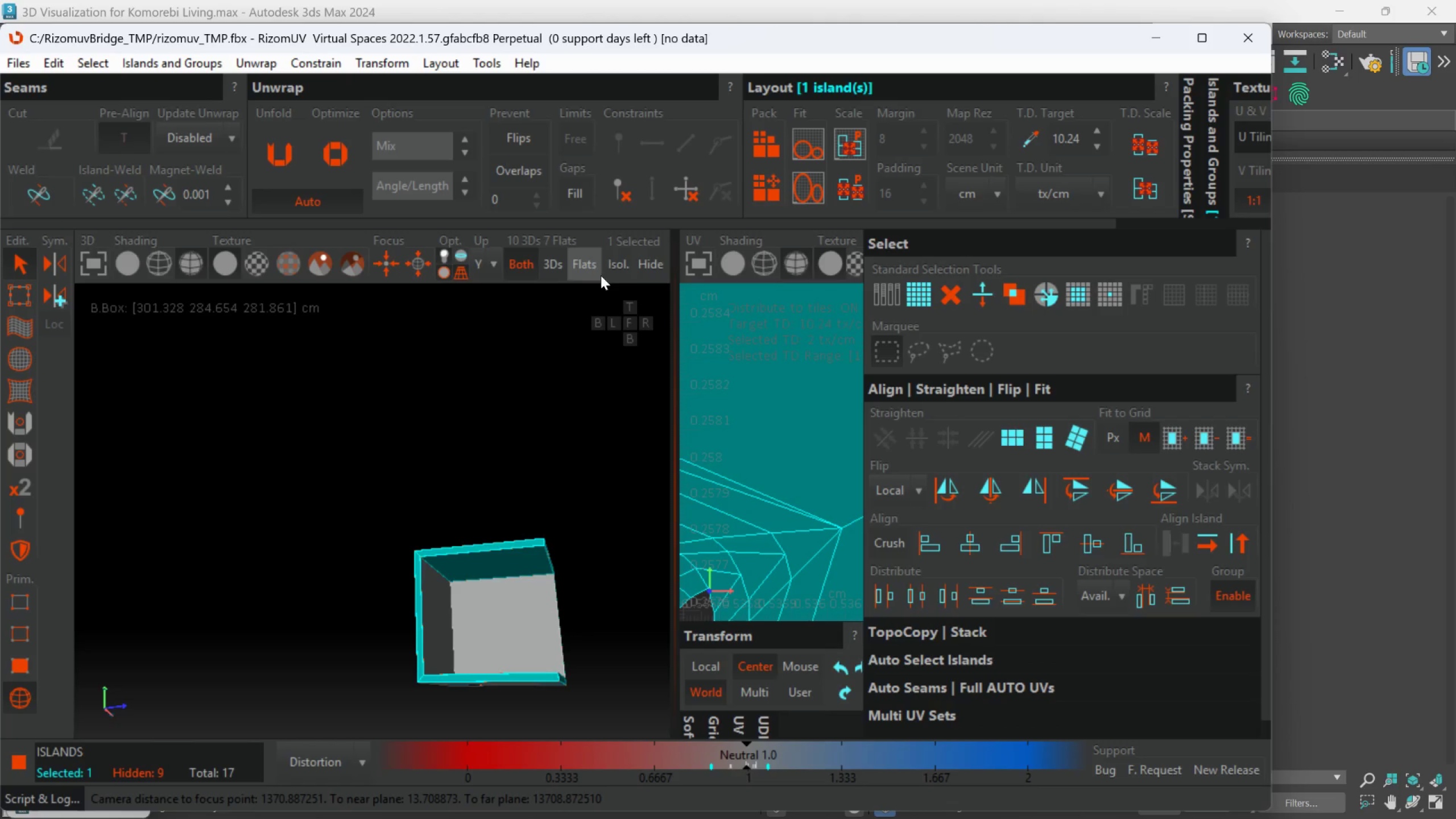 
left_click([613, 266])
 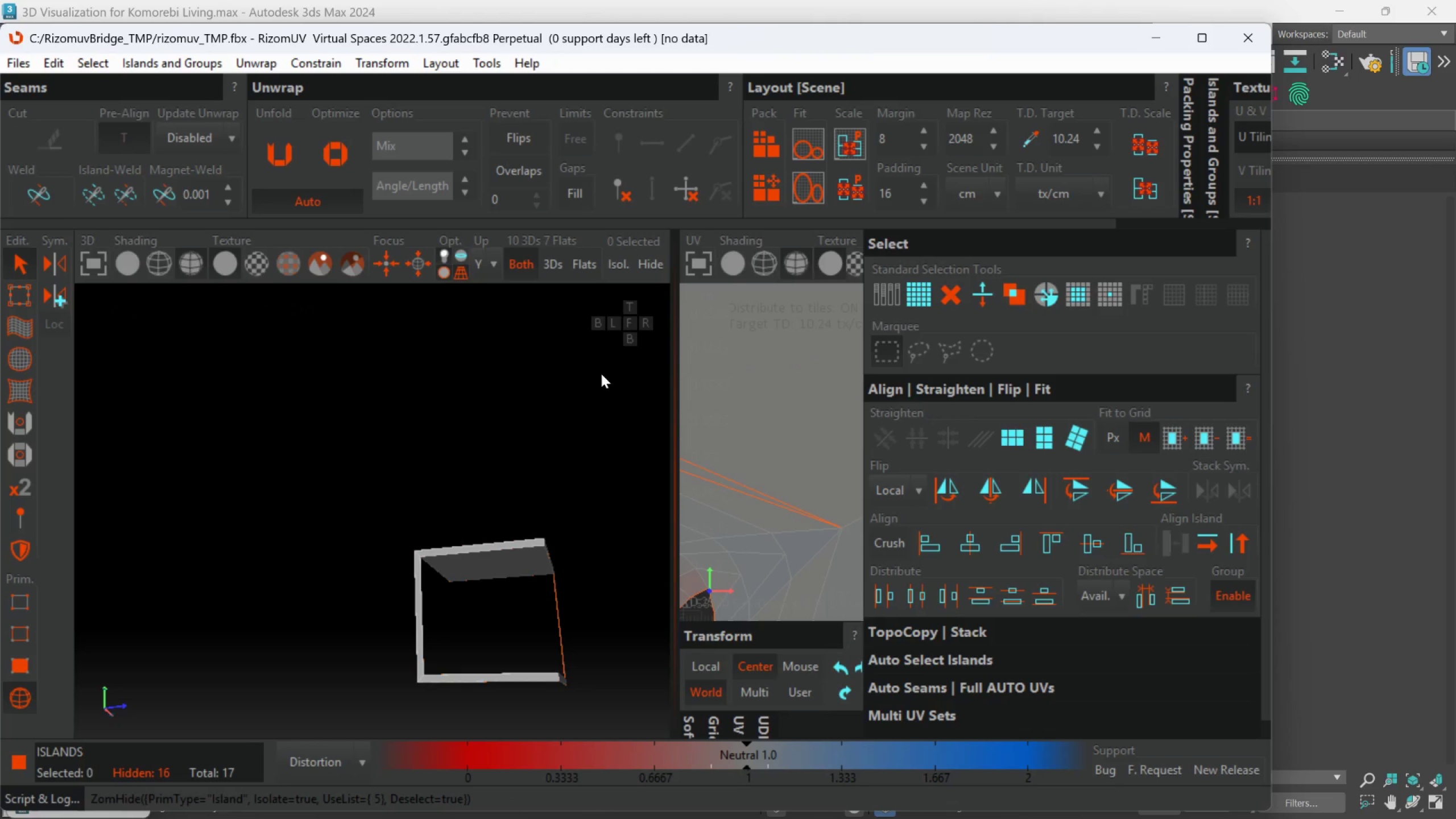 
key(Control+Z)
 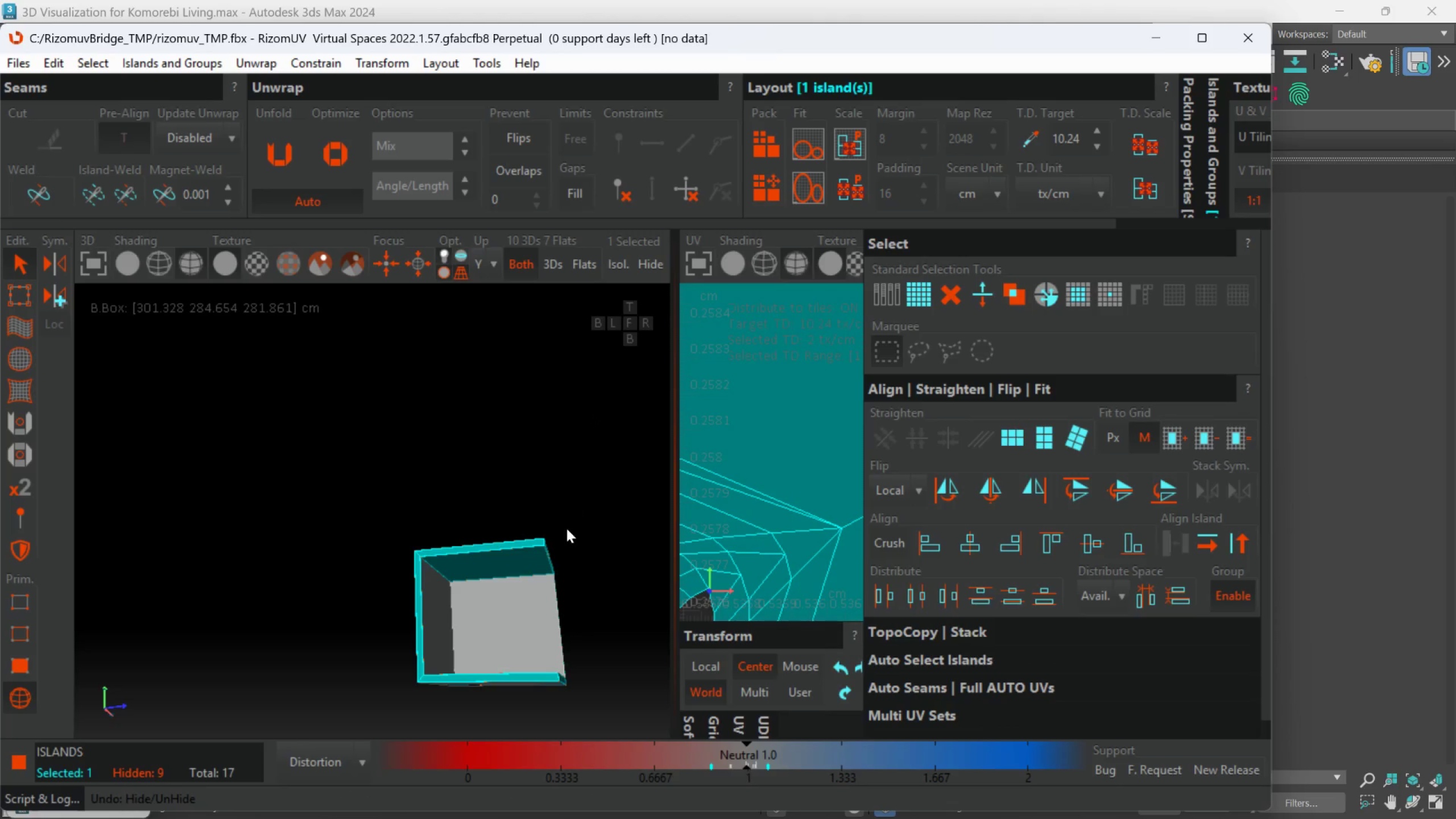 
hold_key(key=AltLeft, duration=1.75)
 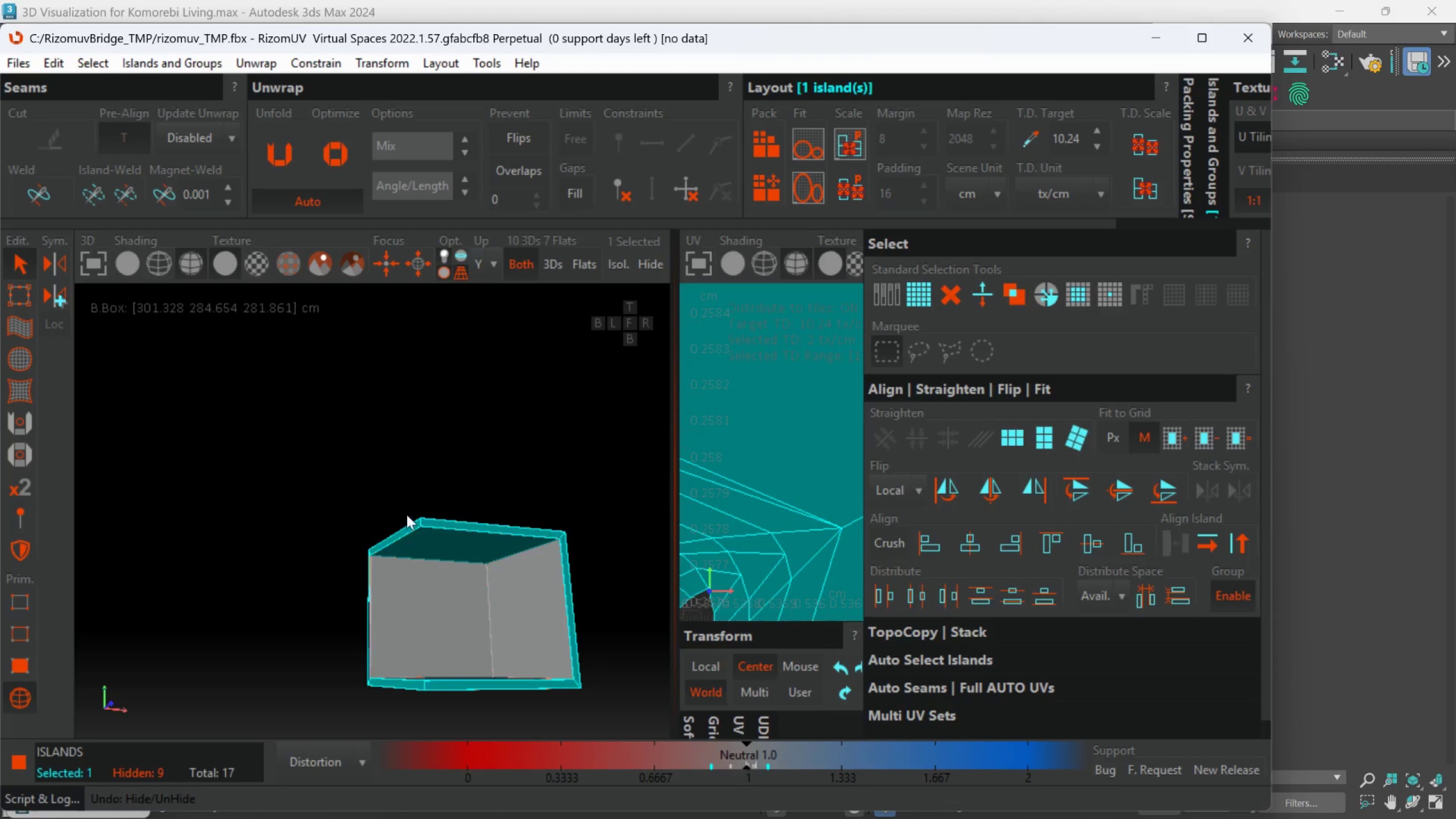 
scroll: coordinate [421, 546], scroll_direction: up, amount: 5.0
 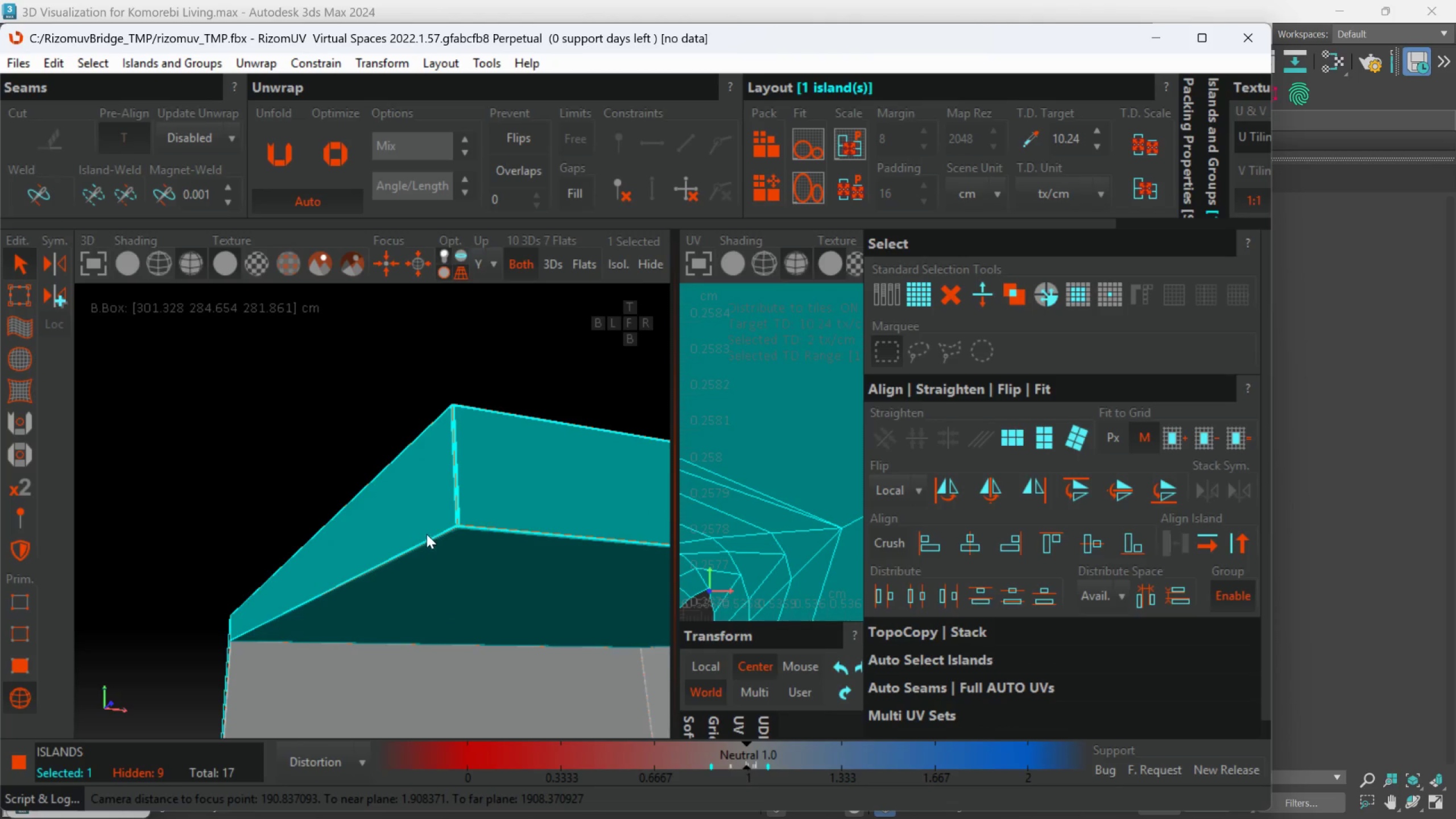 
hold_key(key=AltLeft, duration=1.3)
 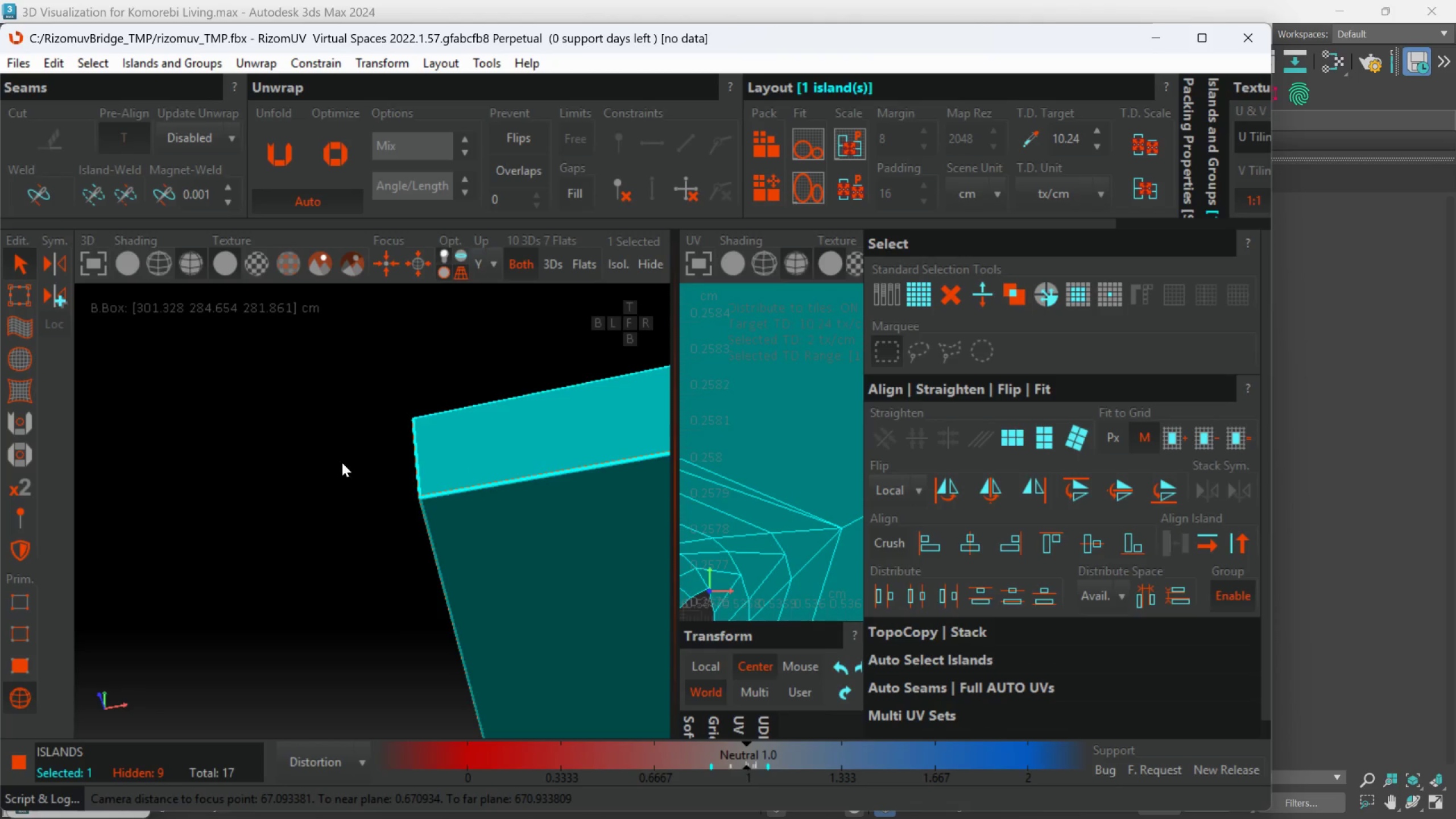 
scroll: coordinate [335, 543], scroll_direction: down, amount: 3.0
 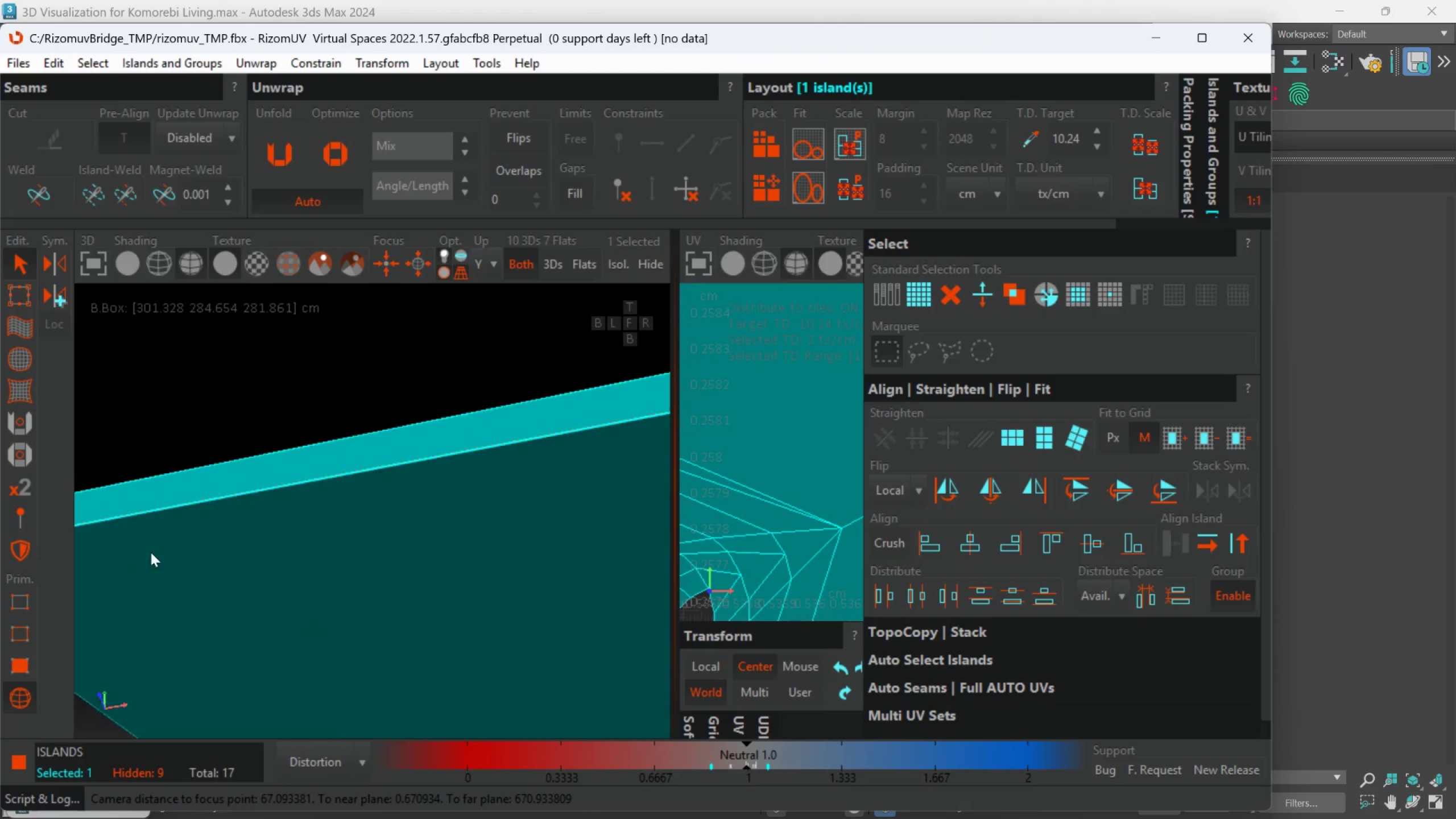 
key(Alt+AltLeft)
 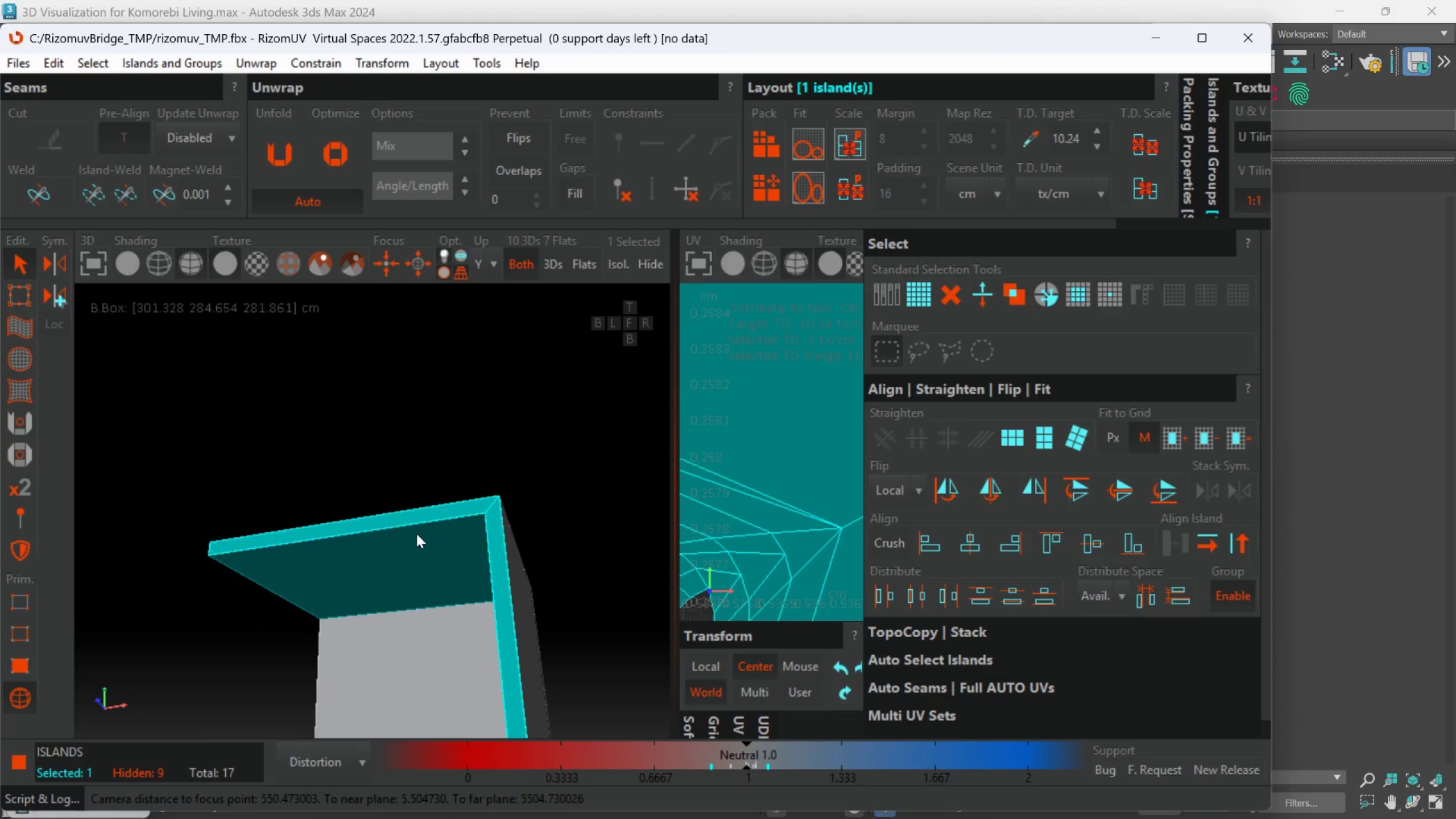 
scroll: coordinate [332, 547], scroll_direction: down, amount: 4.0
 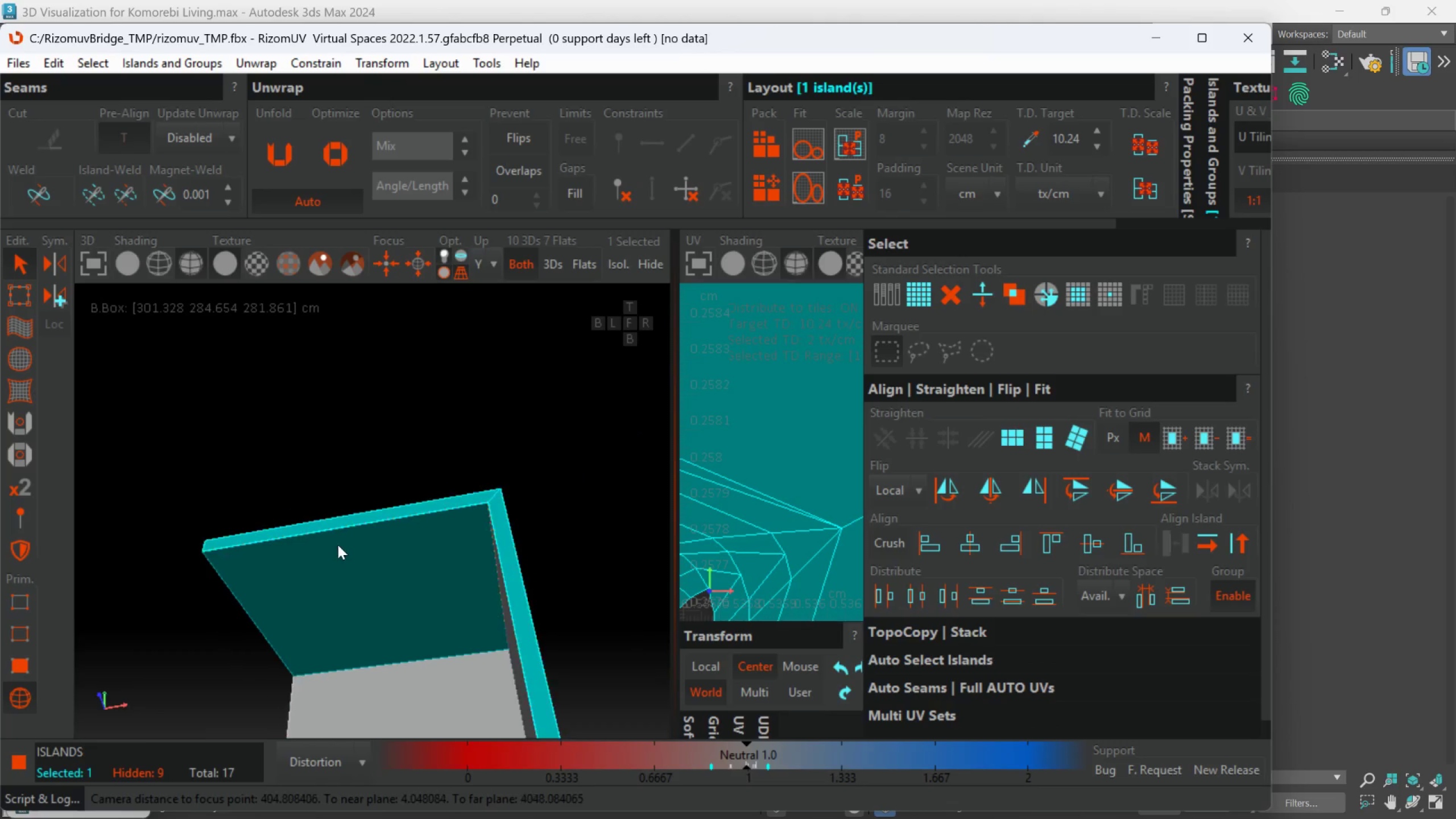 
hold_key(key=AltLeft, duration=0.61)
 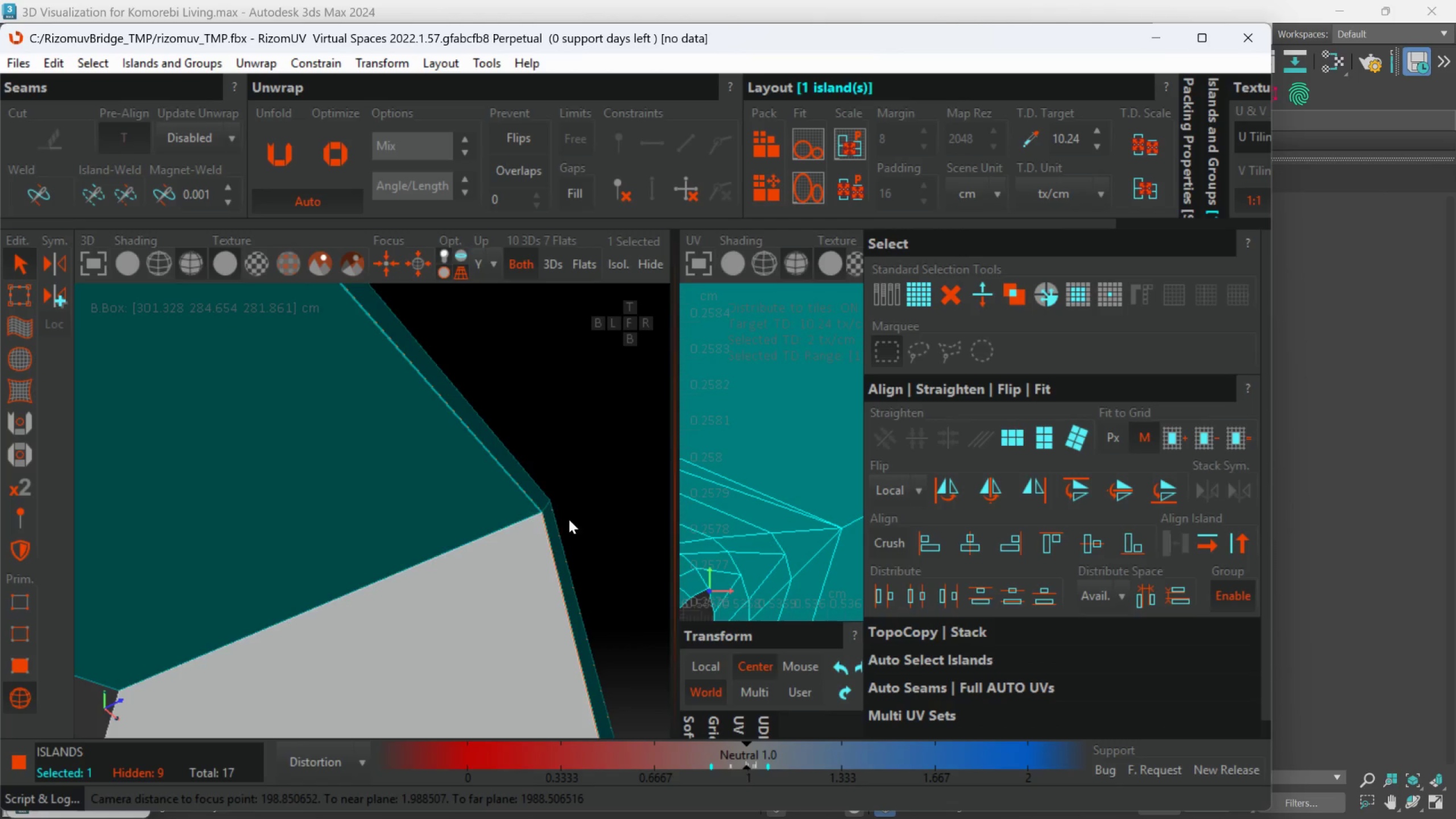 
scroll: coordinate [425, 480], scroll_direction: up, amount: 8.0
 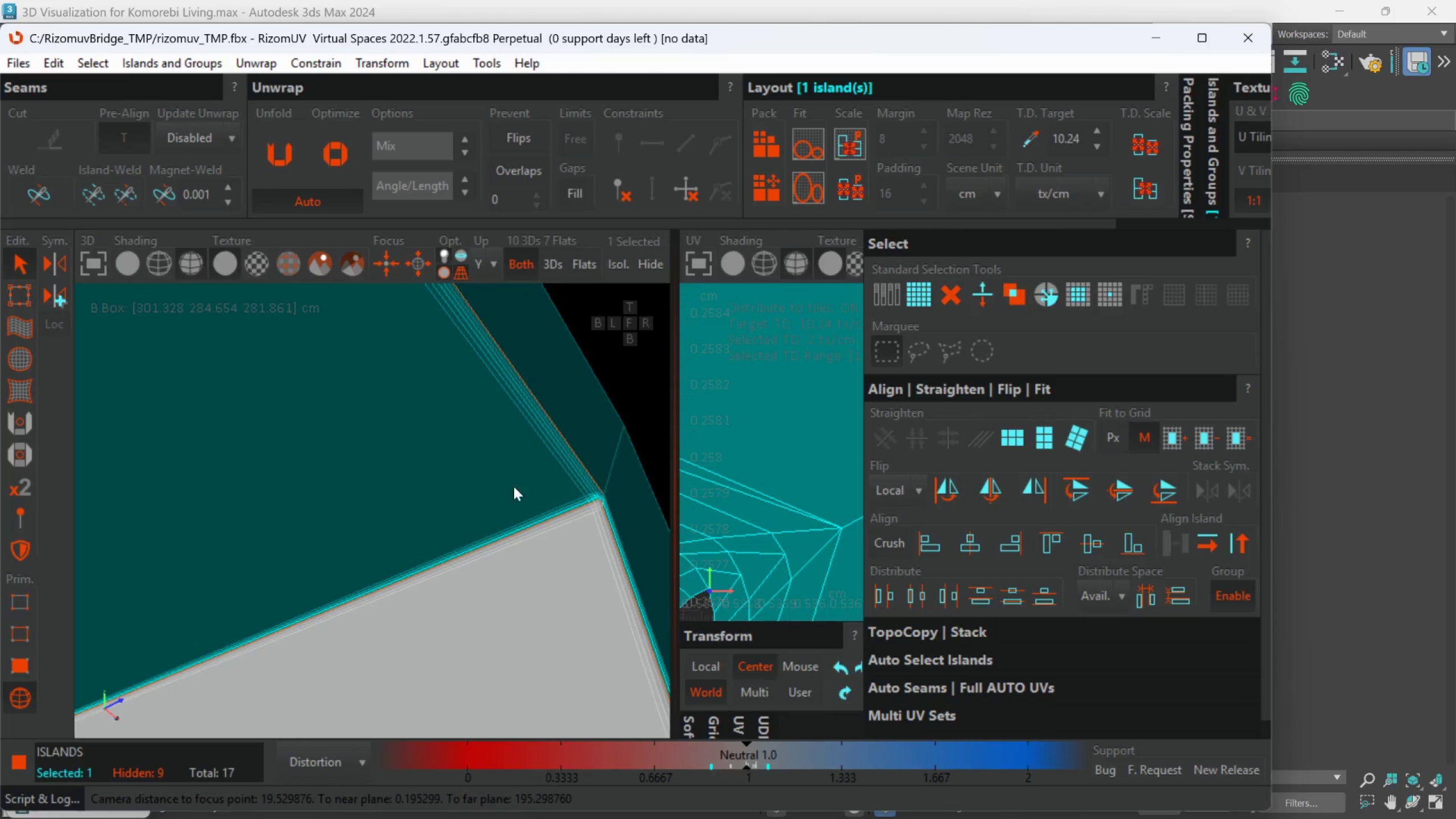 
hold_key(key=AltLeft, duration=0.52)
 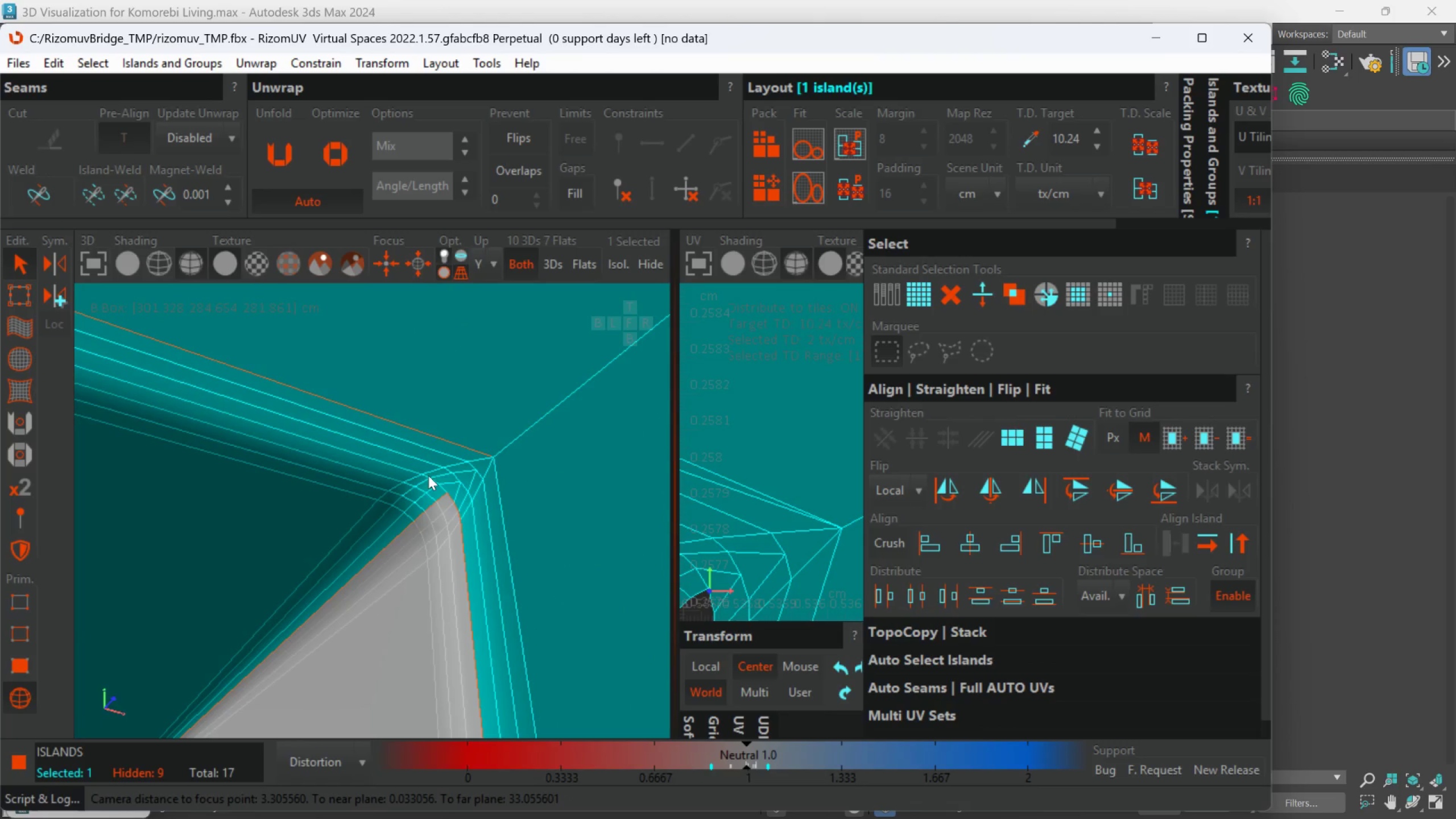 
scroll: coordinate [593, 490], scroll_direction: up, amount: 3.0
 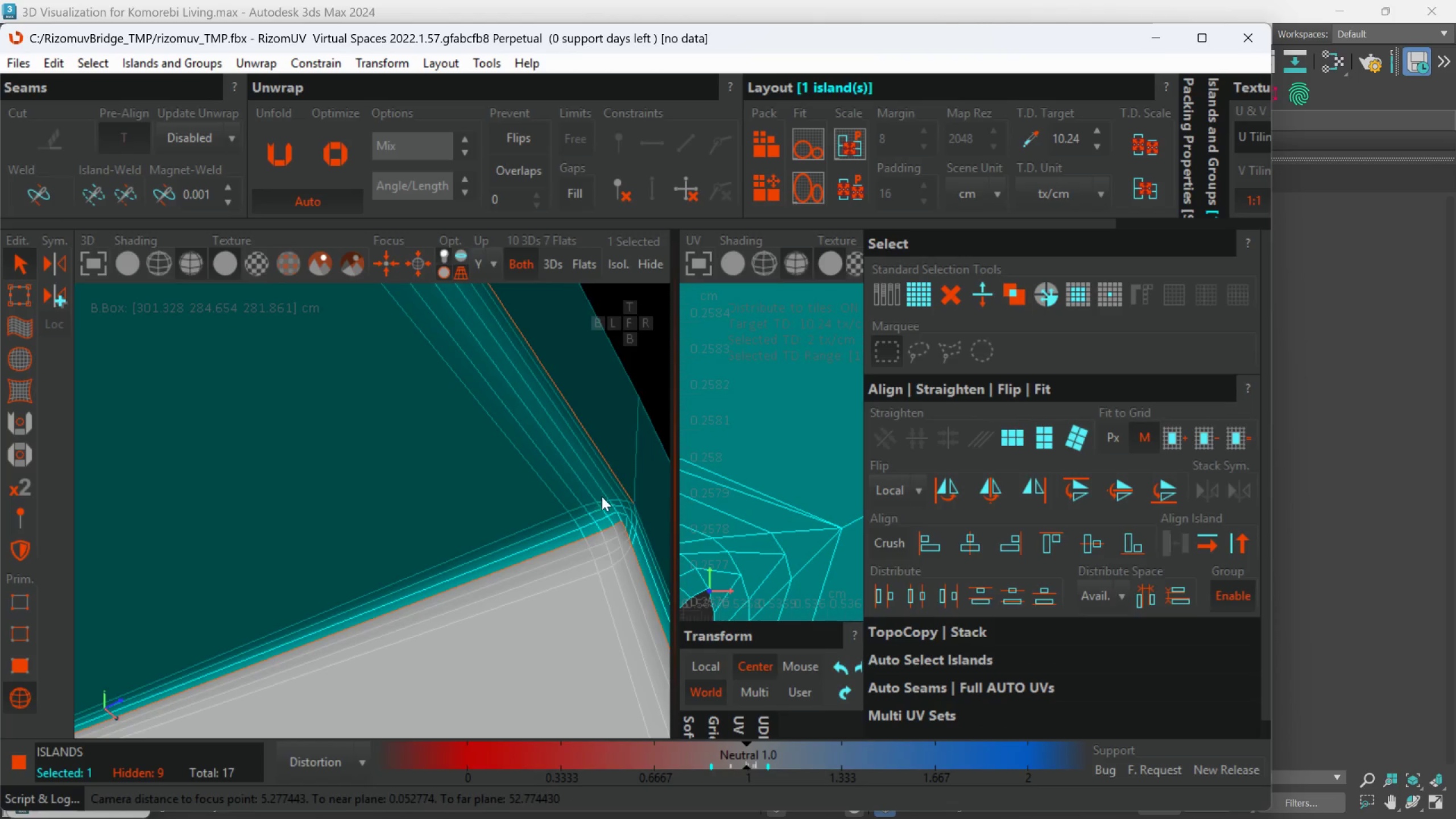 
left_click([30, 631])
 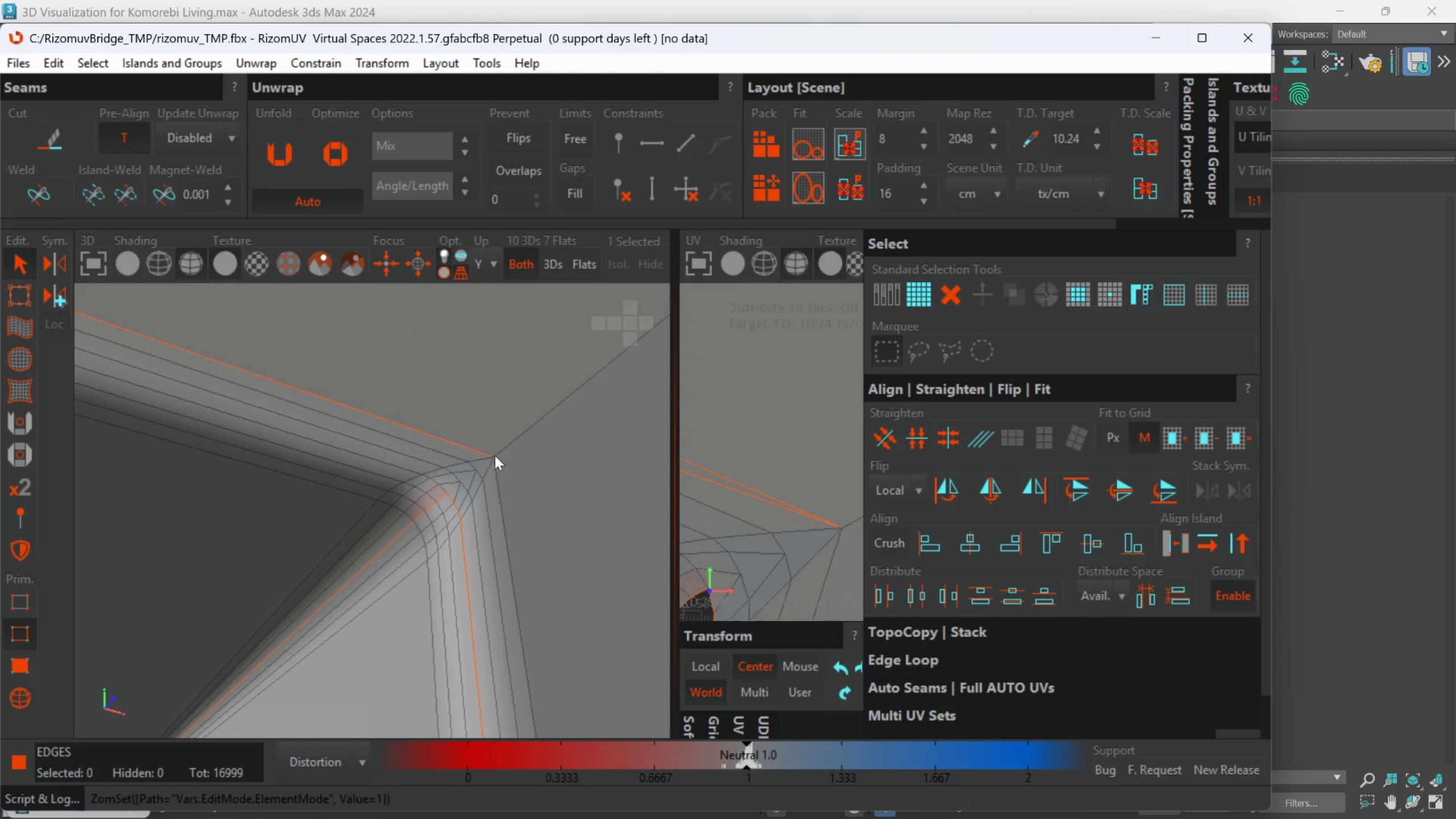 
double_click([488, 454])
 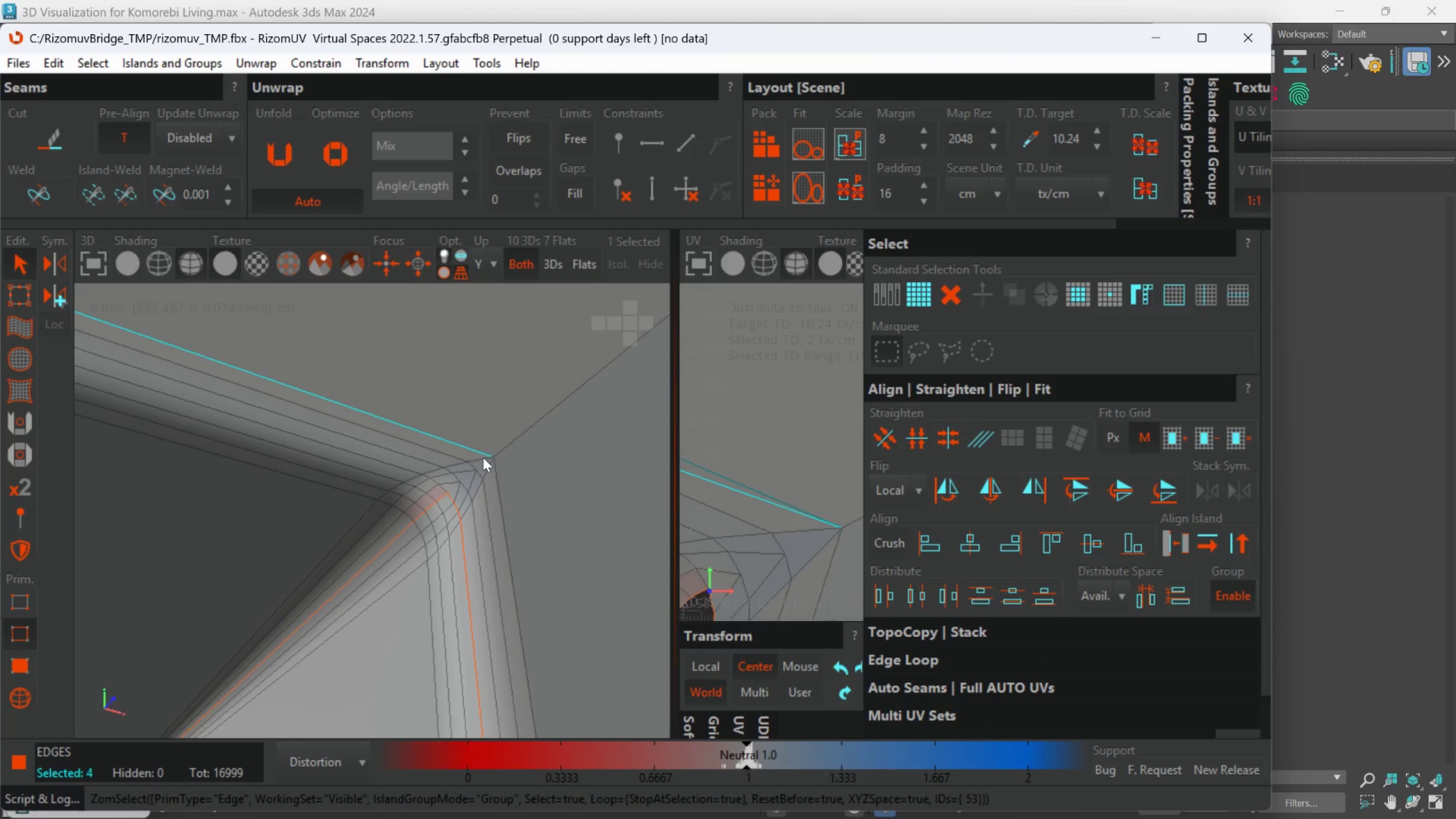 
key(W)
 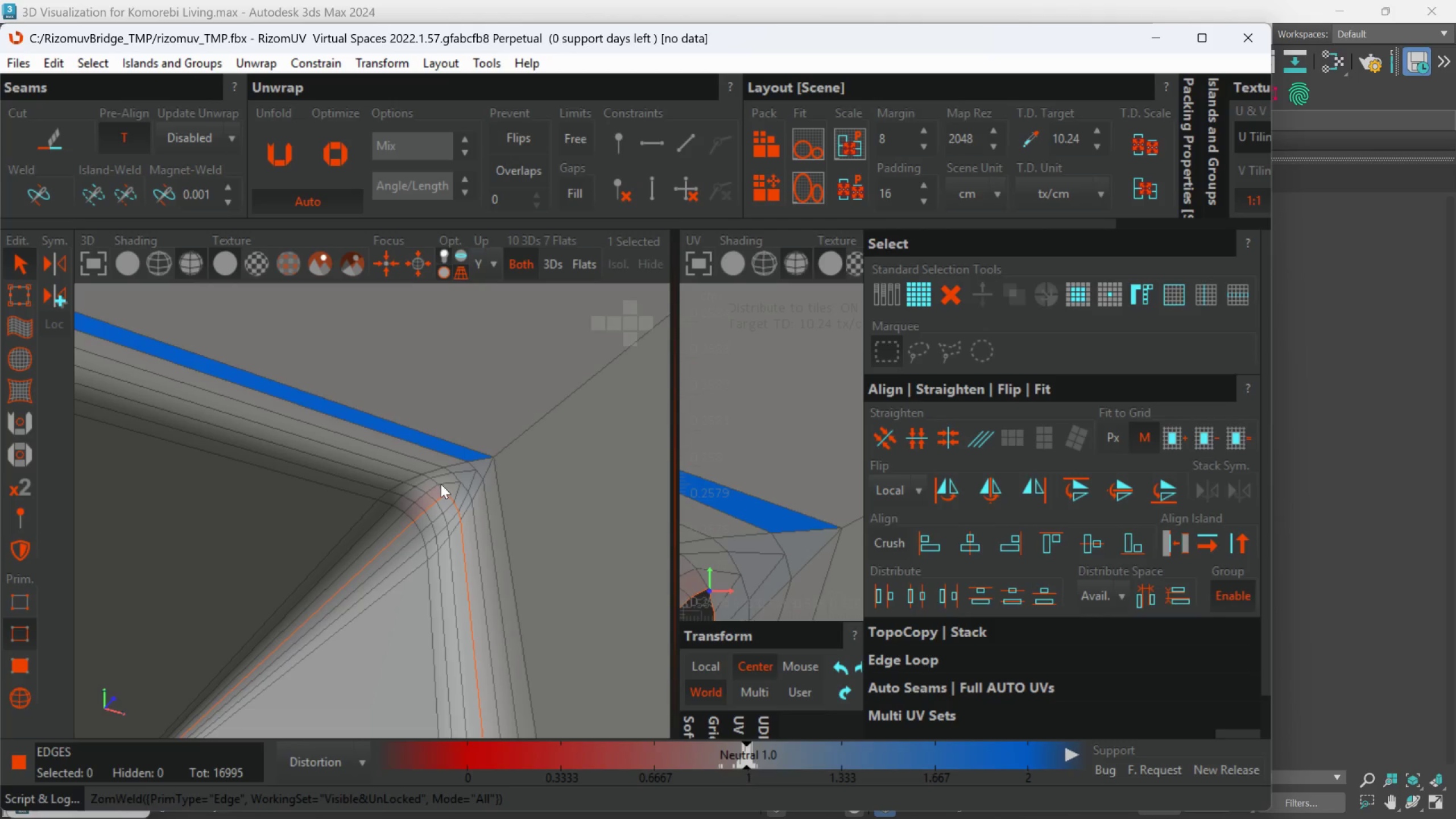 
scroll: coordinate [441, 484], scroll_direction: up, amount: 1.0
 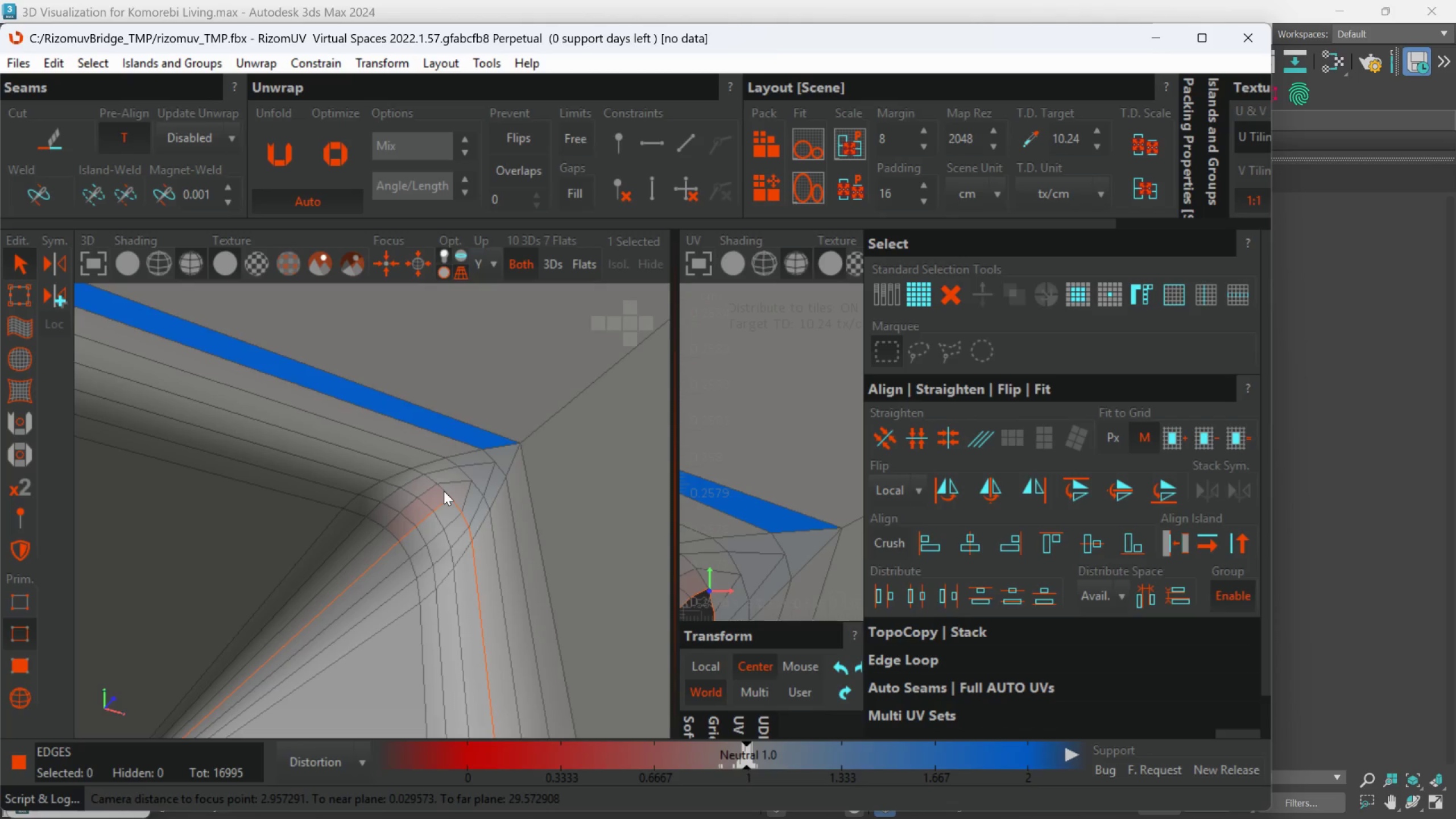 
double_click([444, 491])
 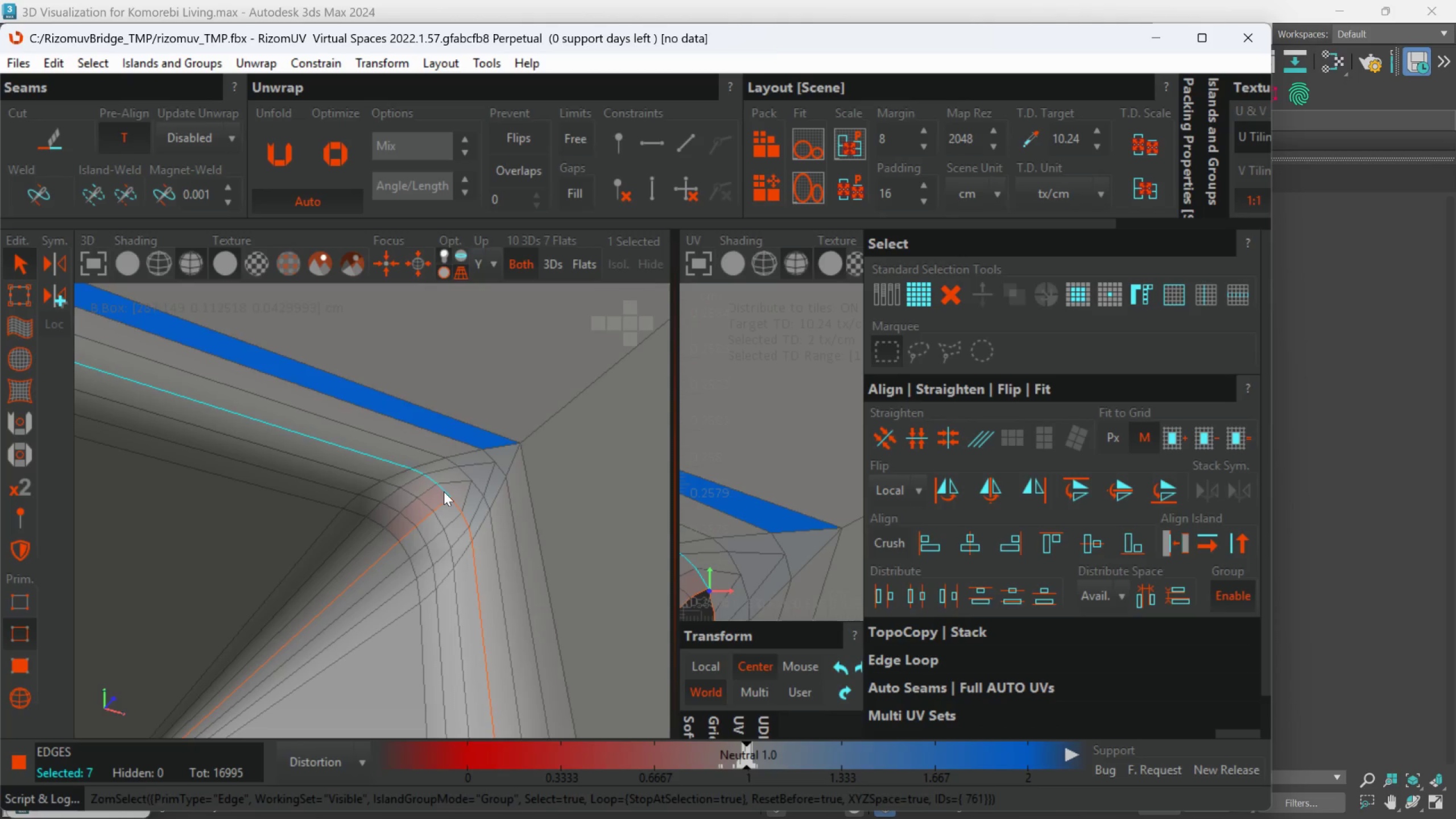 
scroll: coordinate [373, 505], scroll_direction: down, amount: 18.0
 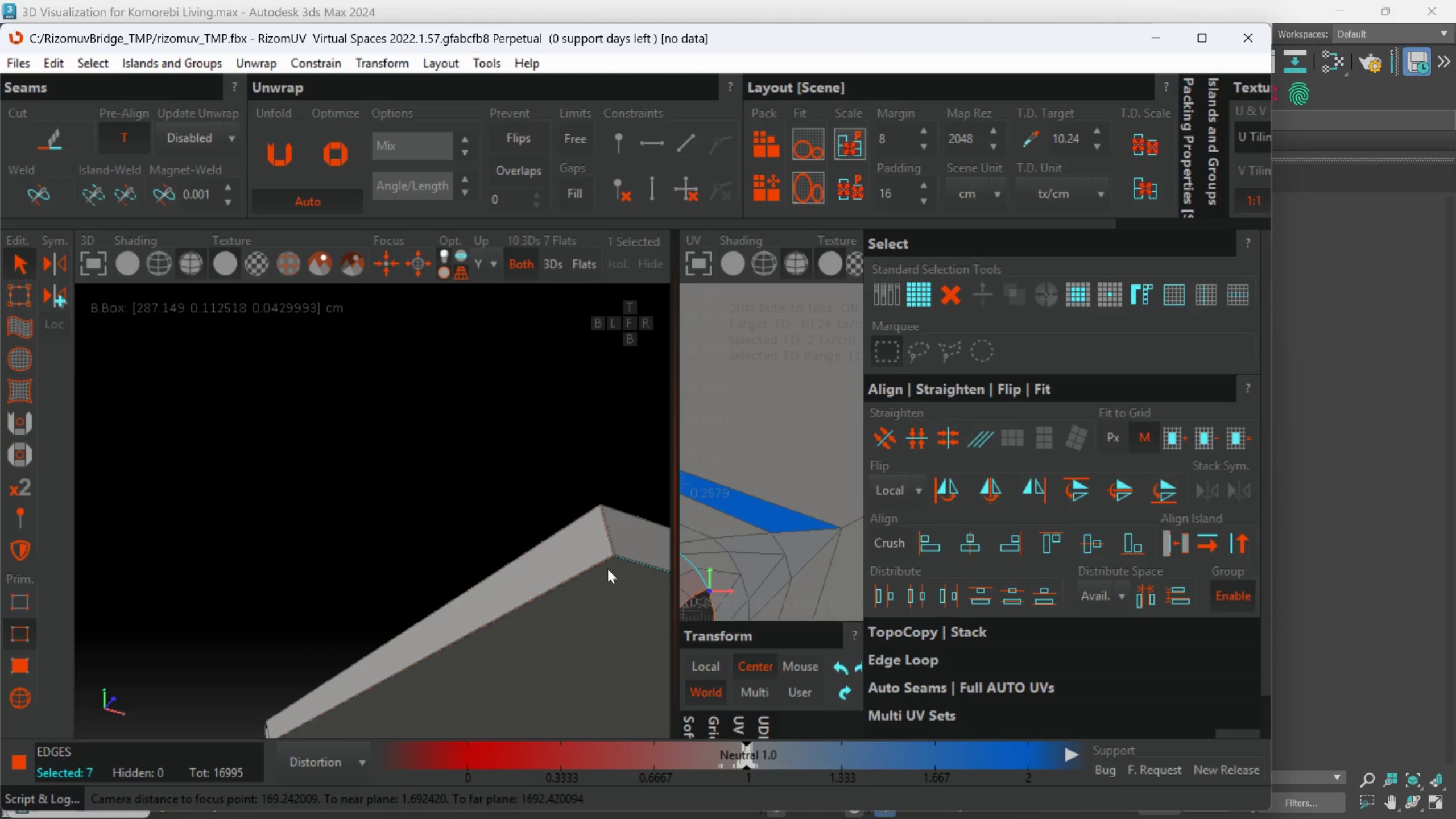 
scroll: coordinate [367, 494], scroll_direction: up, amount: 10.0
 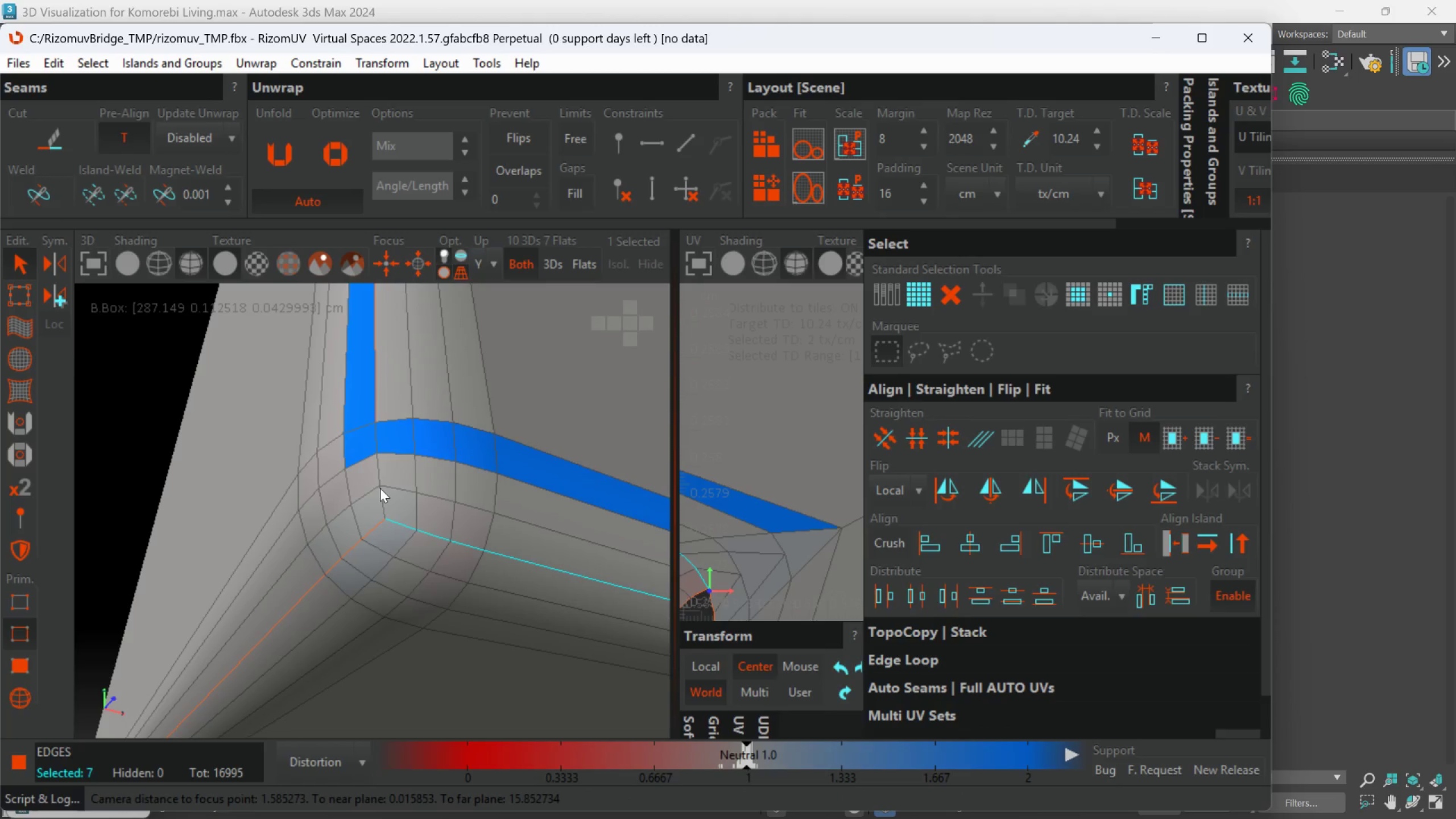 
hold_key(key=ControlLeft, duration=0.86)
double_click([381, 492])
 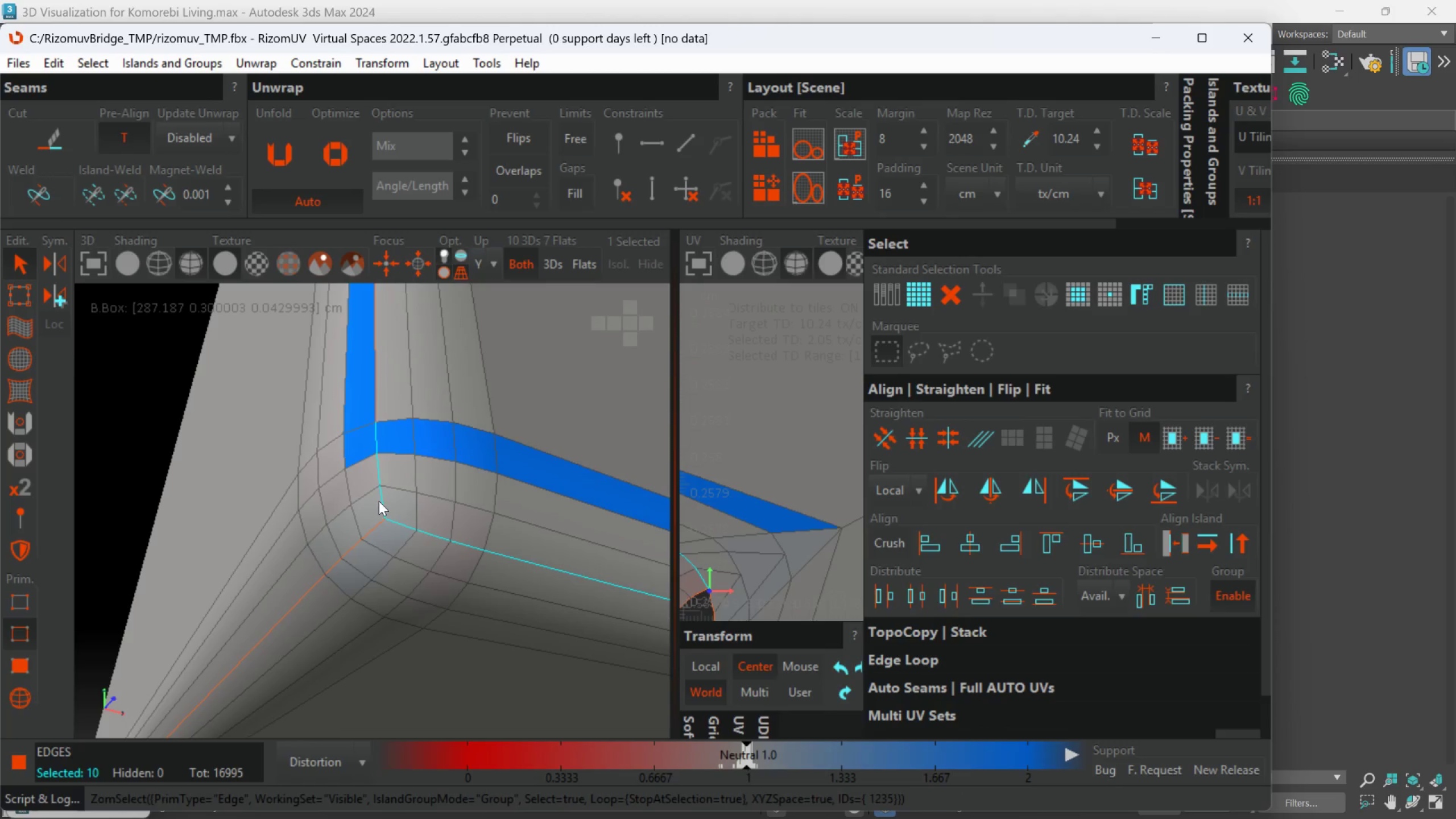 
key(C)
 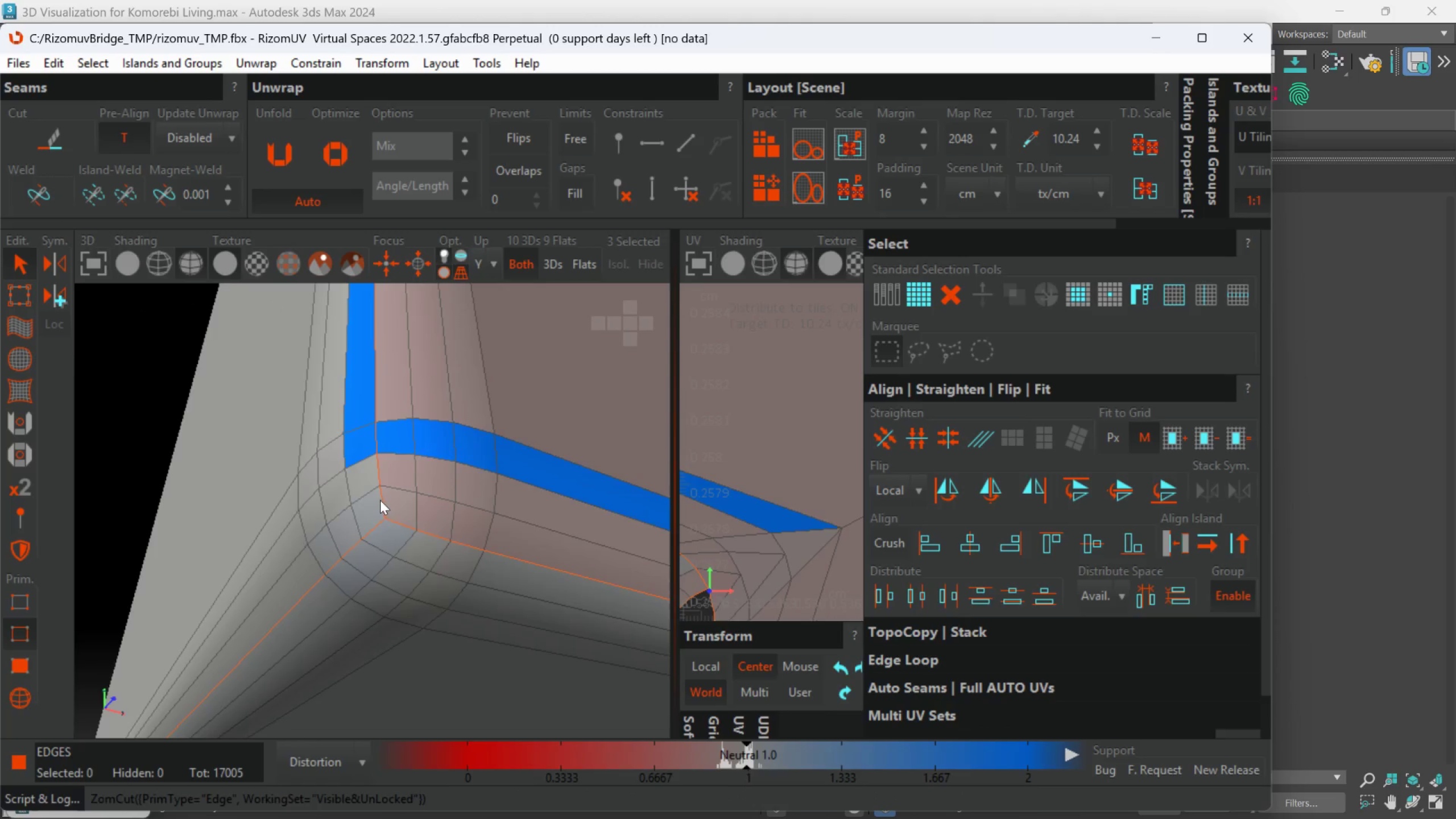 
scroll: coordinate [491, 556], scroll_direction: down, amount: 22.0
 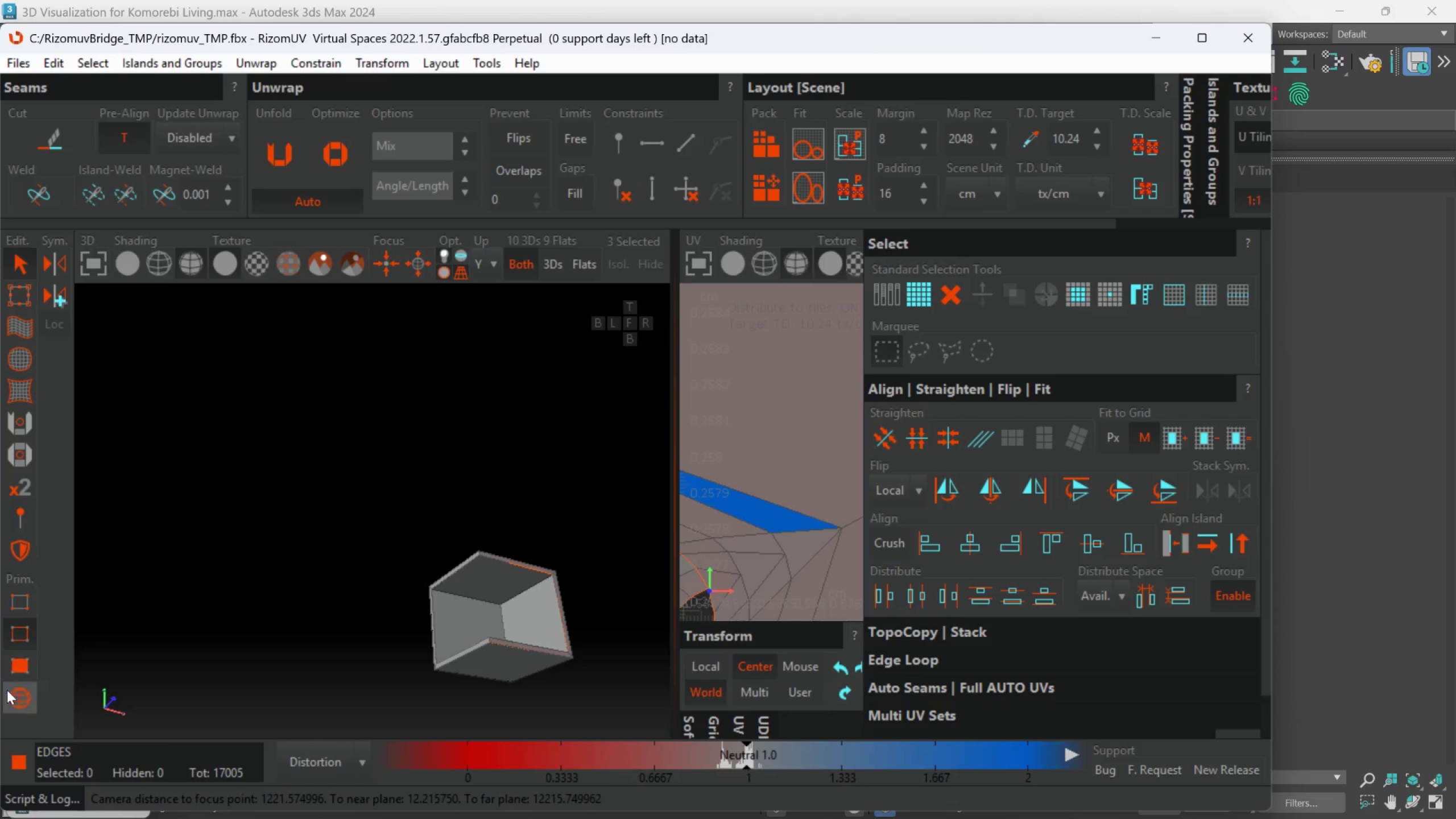 
left_click_drag(start_coordinate=[14, 697], to_coordinate=[22, 689])
 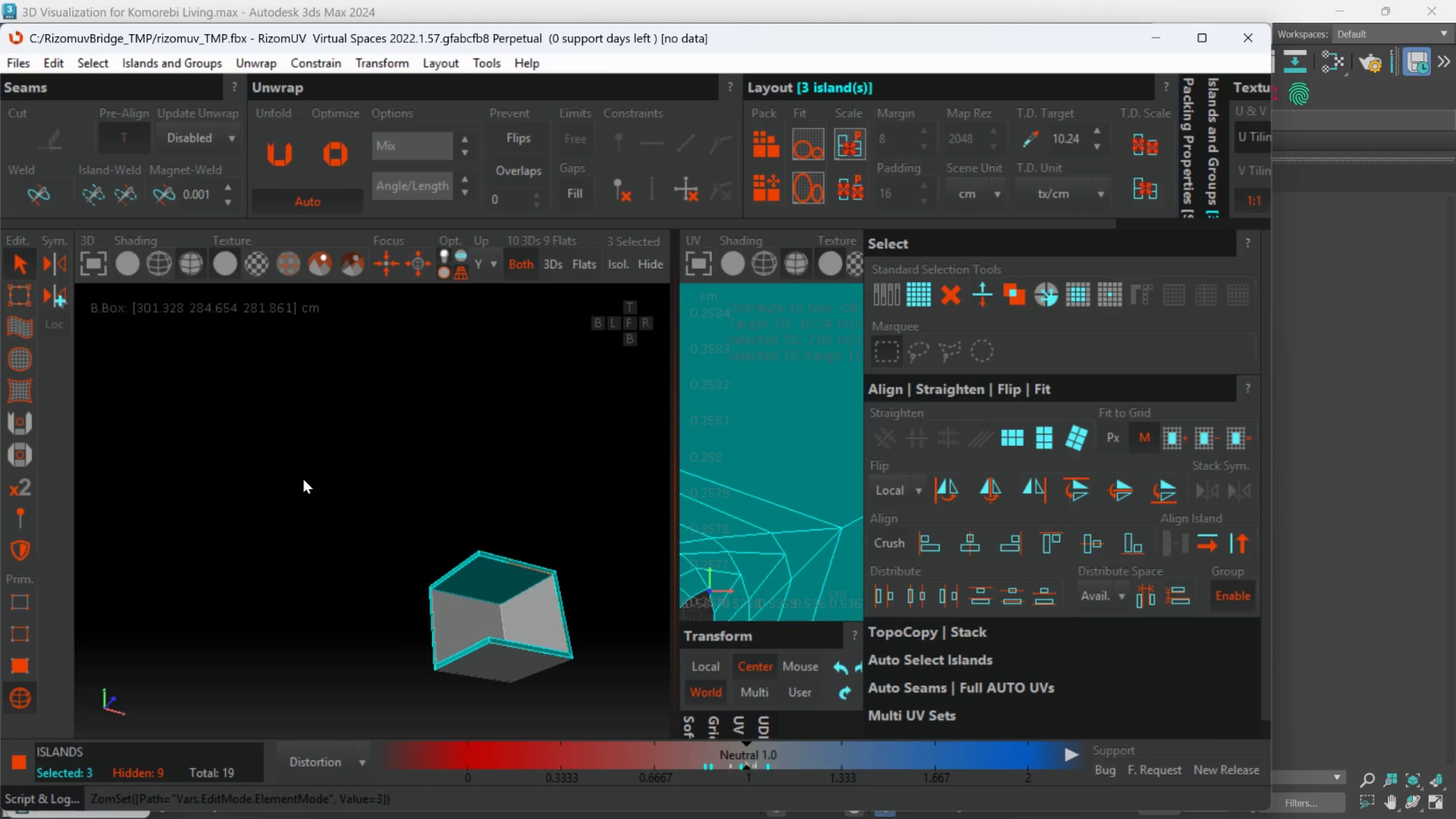 
left_click_drag(start_coordinate=[303, 478], to_coordinate=[654, 783])
 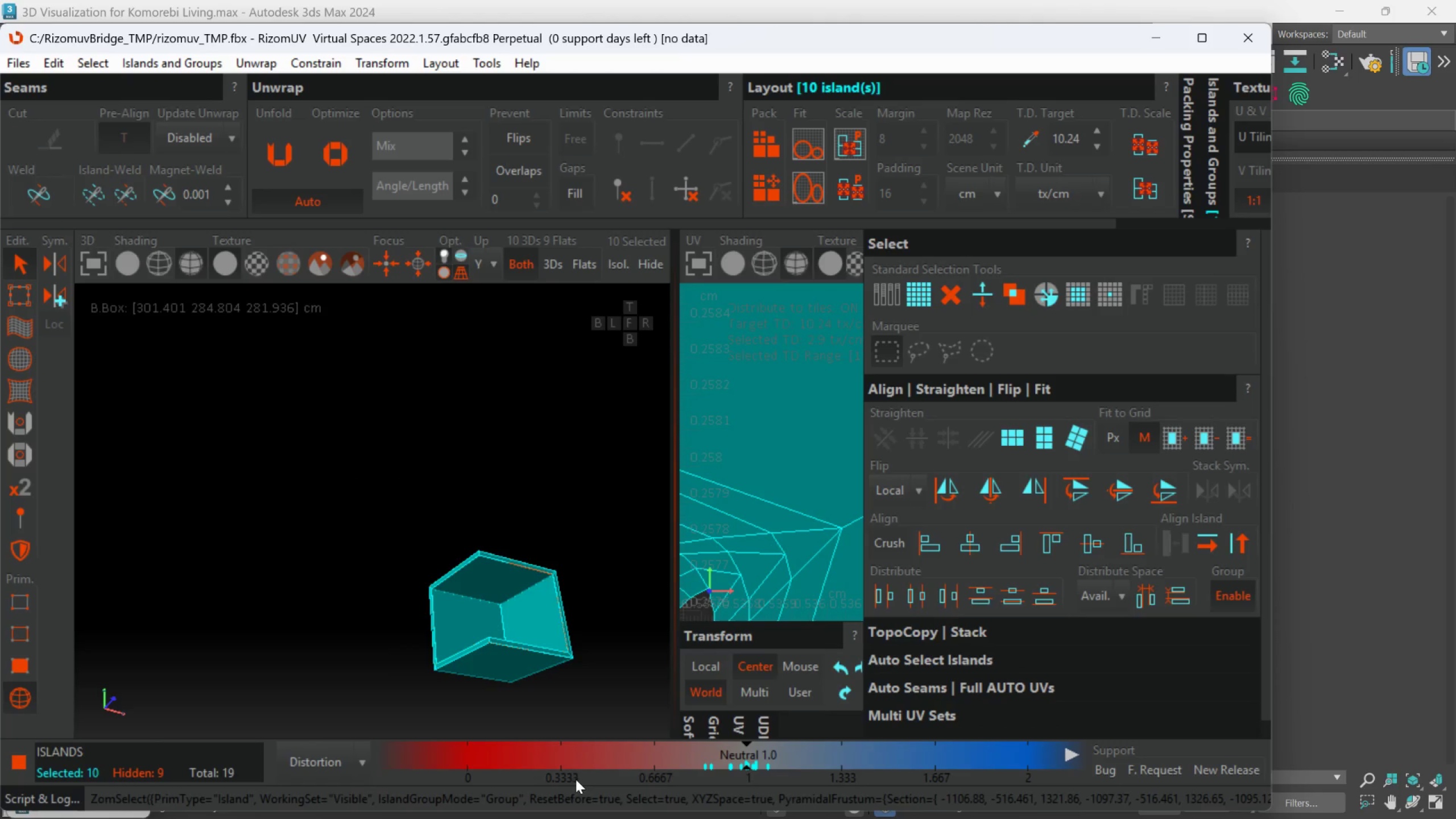 
type(up)
 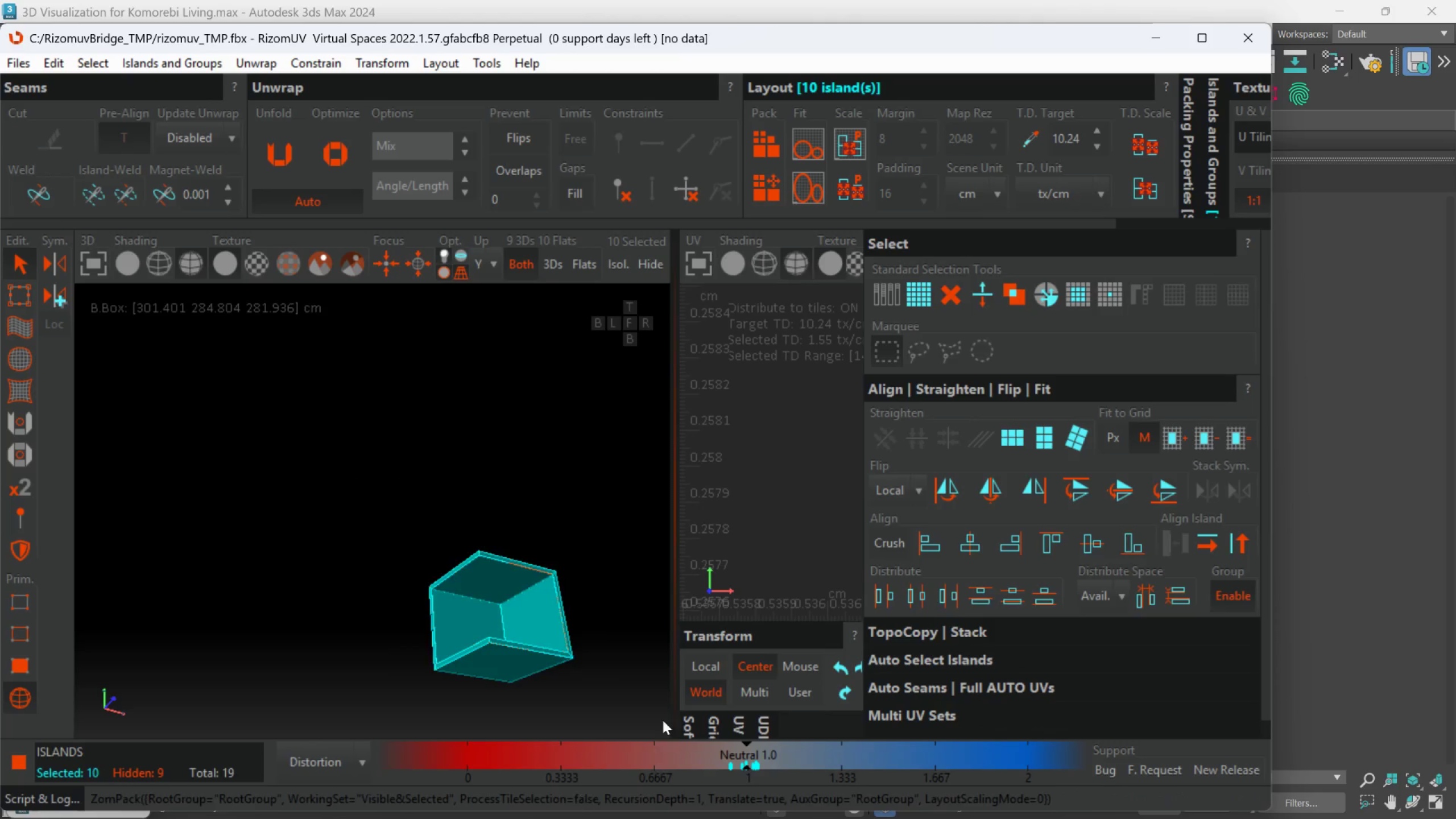 
scroll: coordinate [663, 720], scroll_direction: down, amount: 3.0
 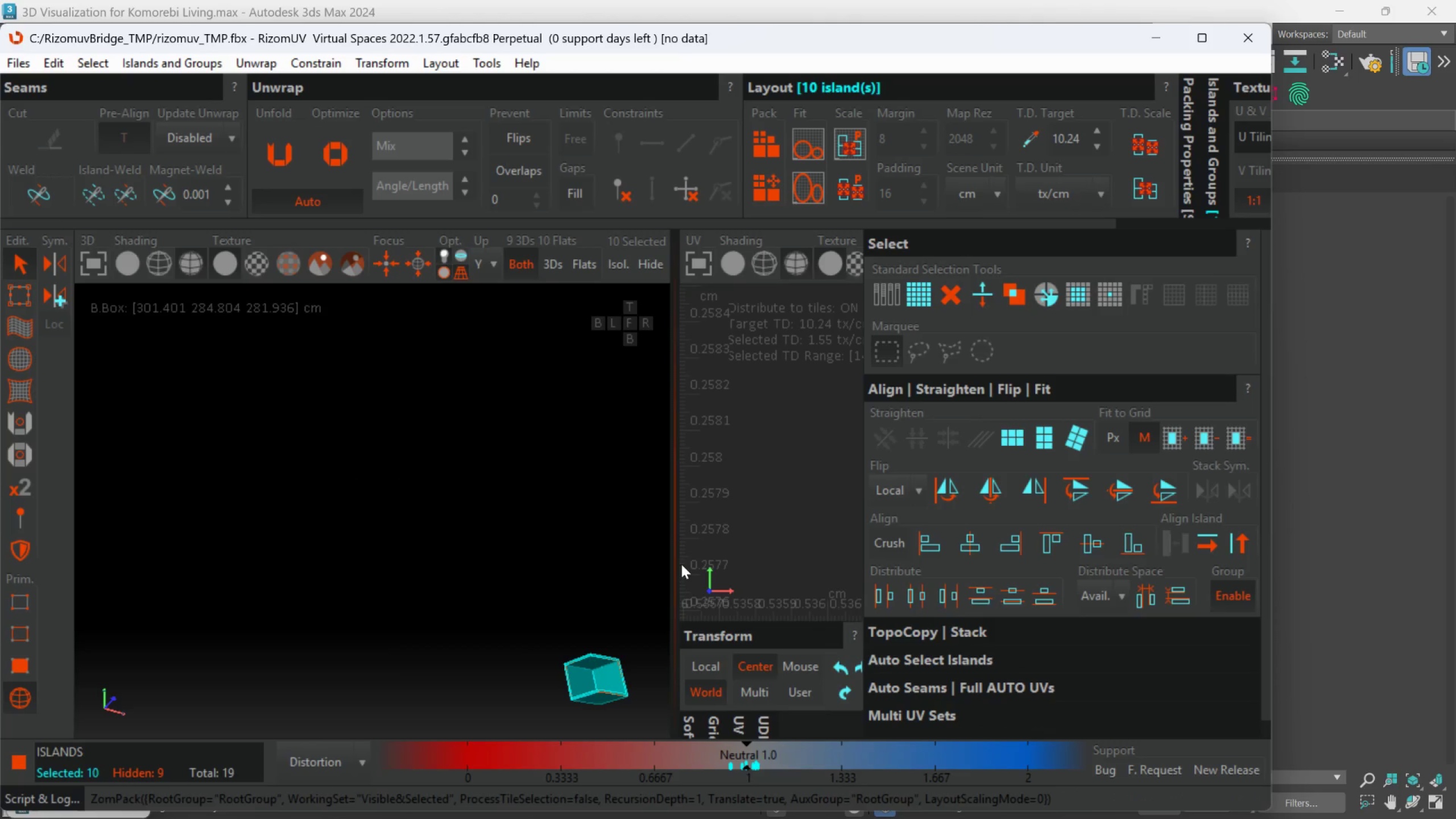 
left_click_drag(start_coordinate=[676, 566], to_coordinate=[267, 479])
 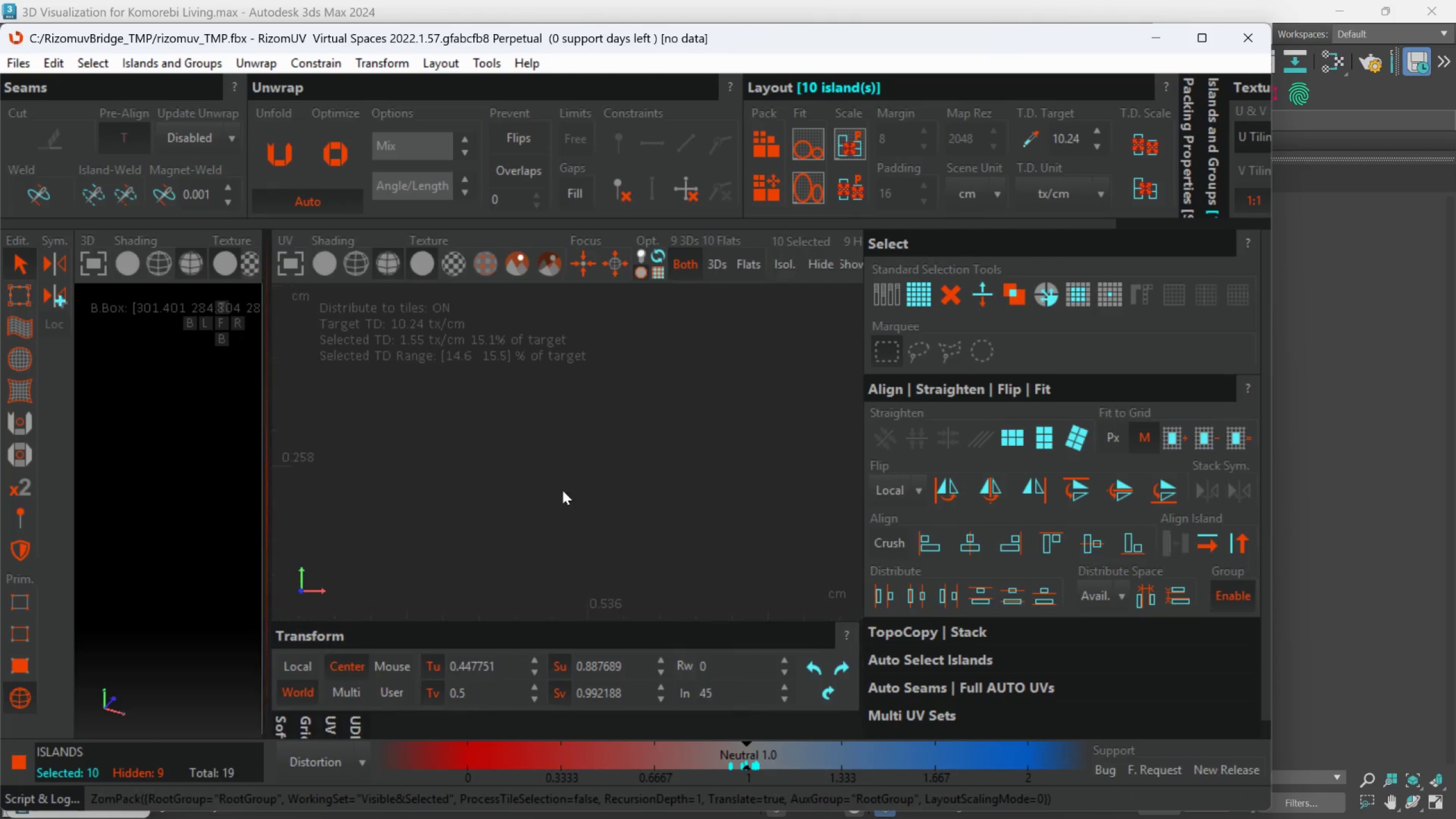 
scroll: coordinate [595, 503], scroll_direction: down, amount: 15.0
 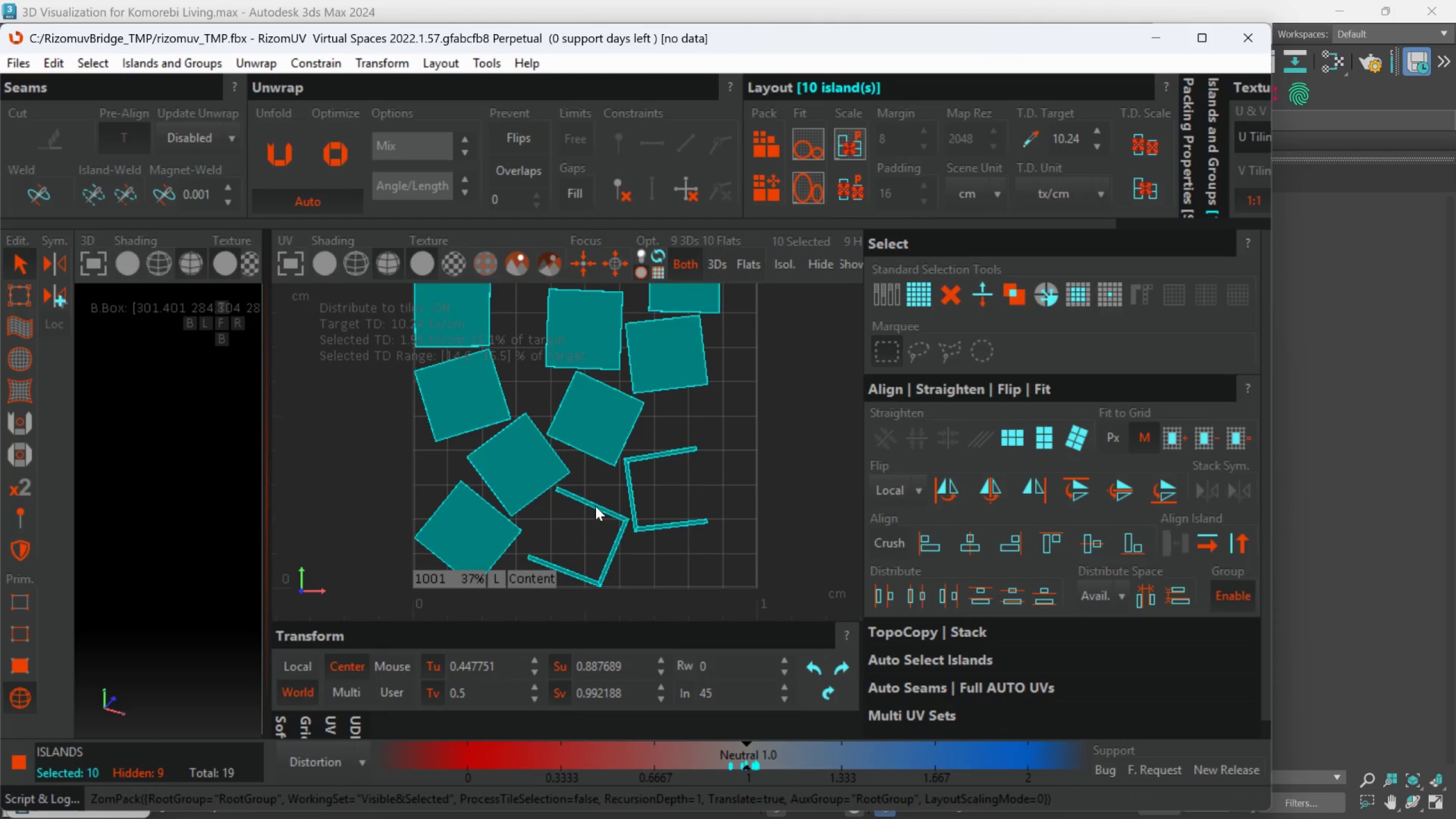 
key(F)
 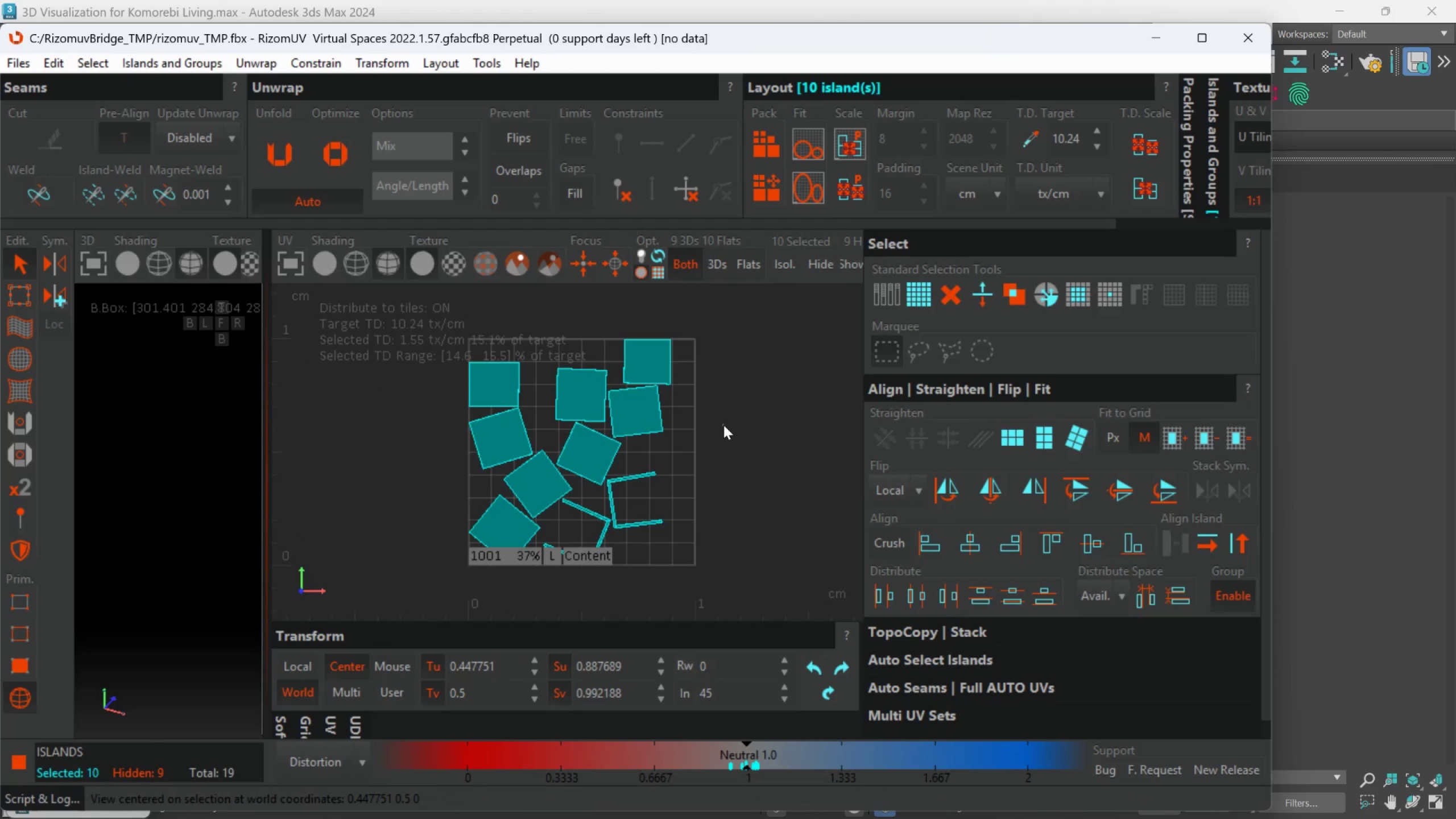 
double_click([578, 440])
 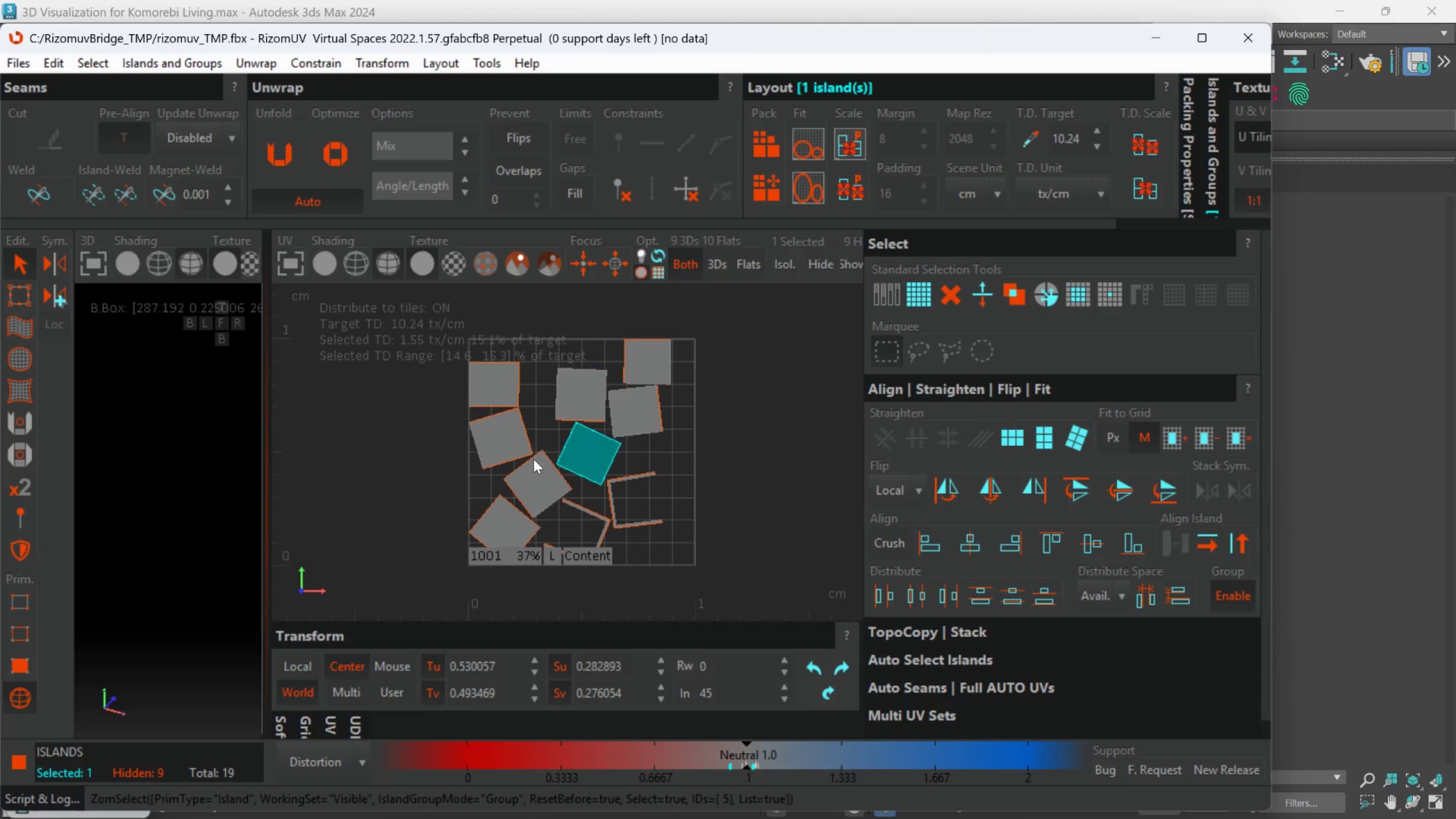 
hold_key(key=ControlLeft, duration=3.79)
 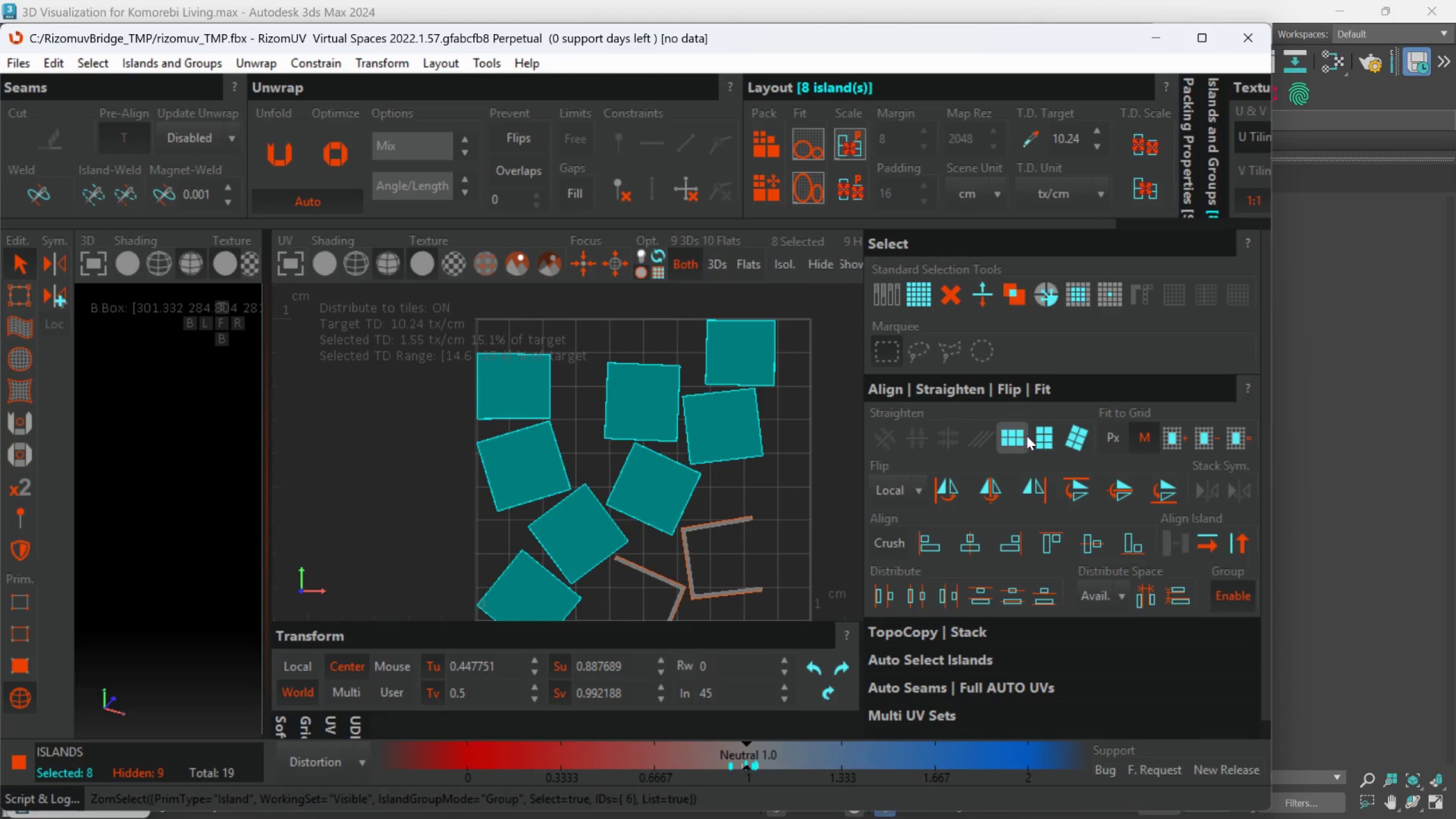 
scroll: coordinate [543, 417], scroll_direction: down, amount: 1.0
 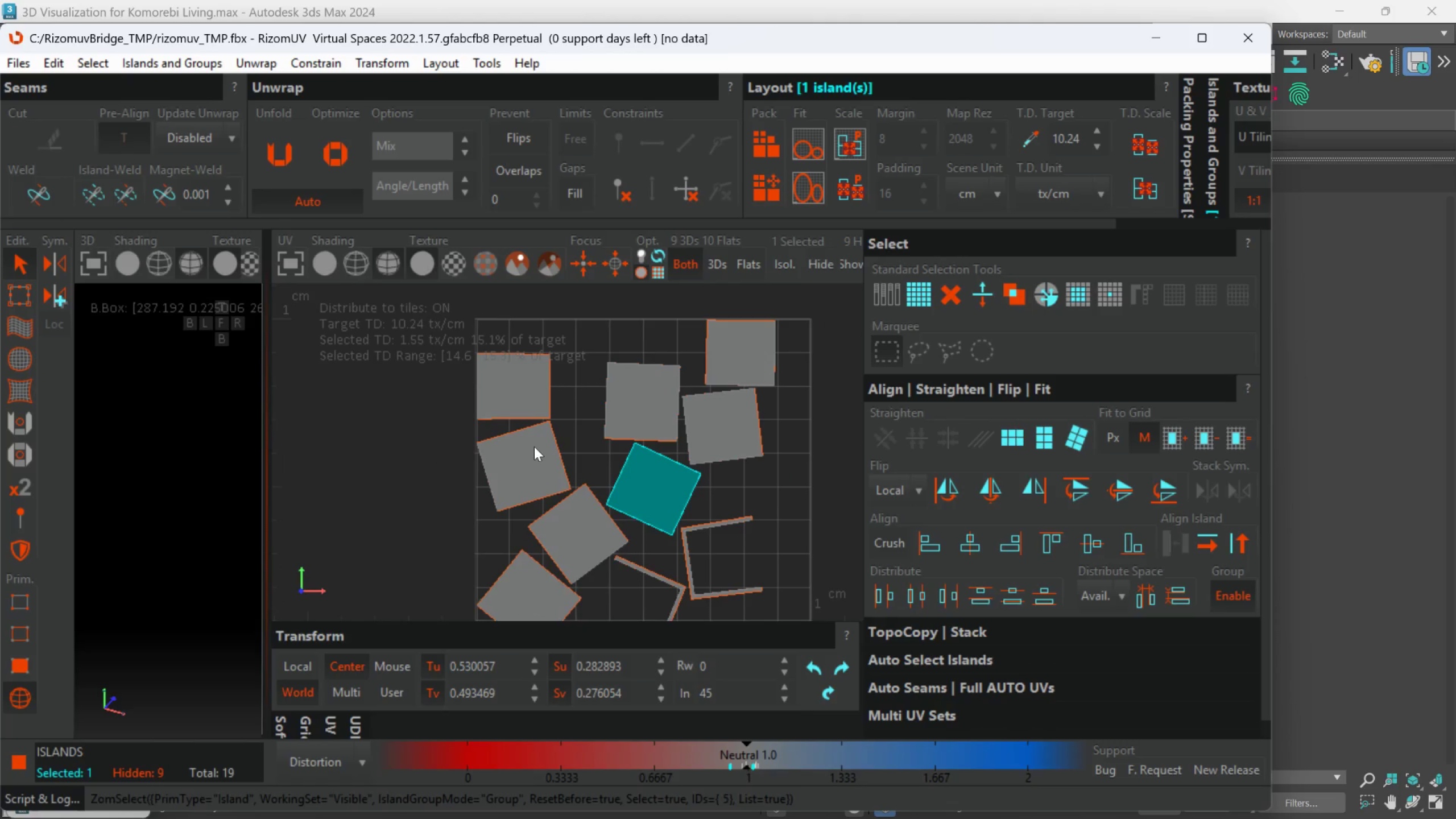 
left_click([533, 448])
 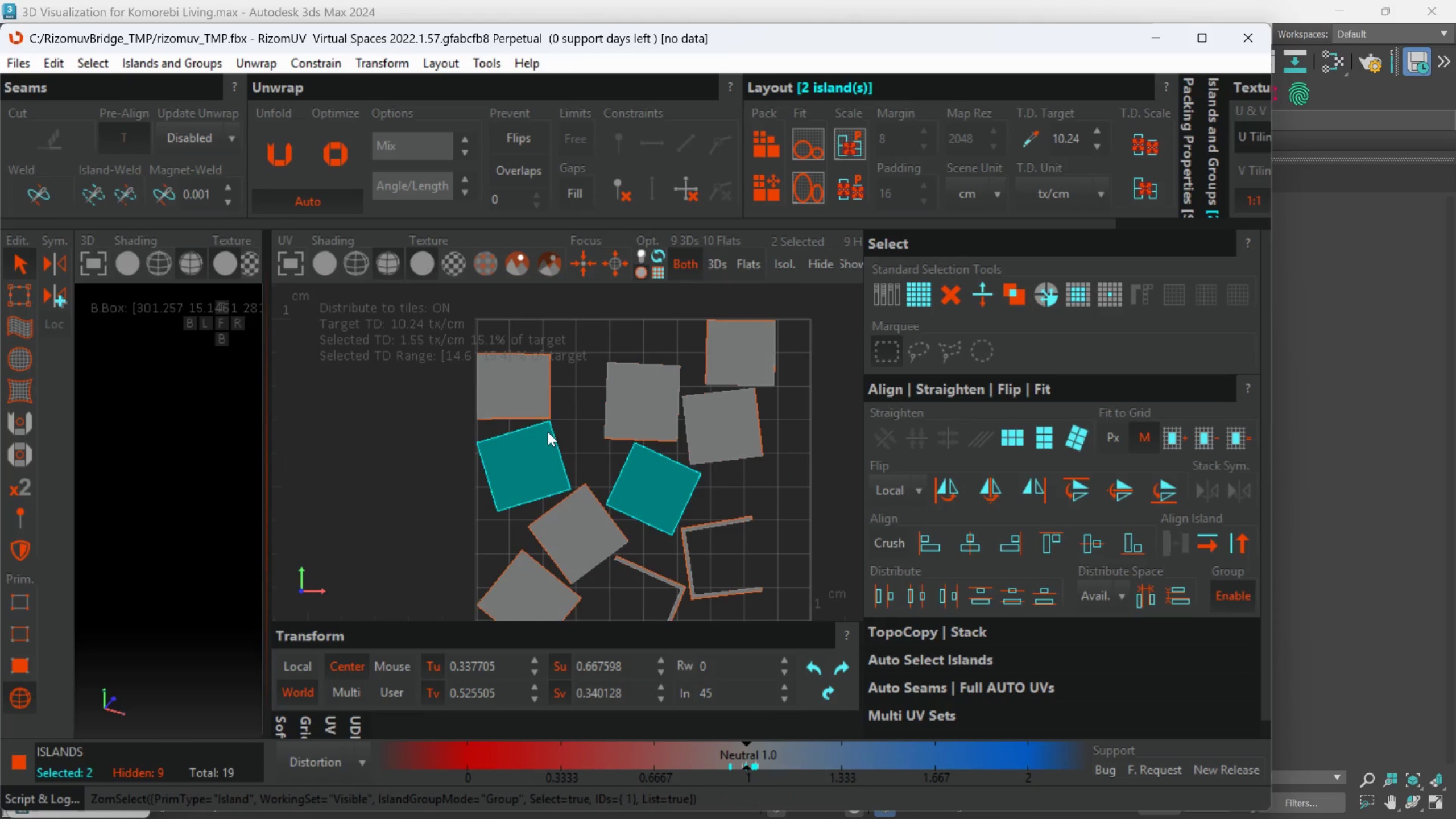 
left_click([536, 380])
 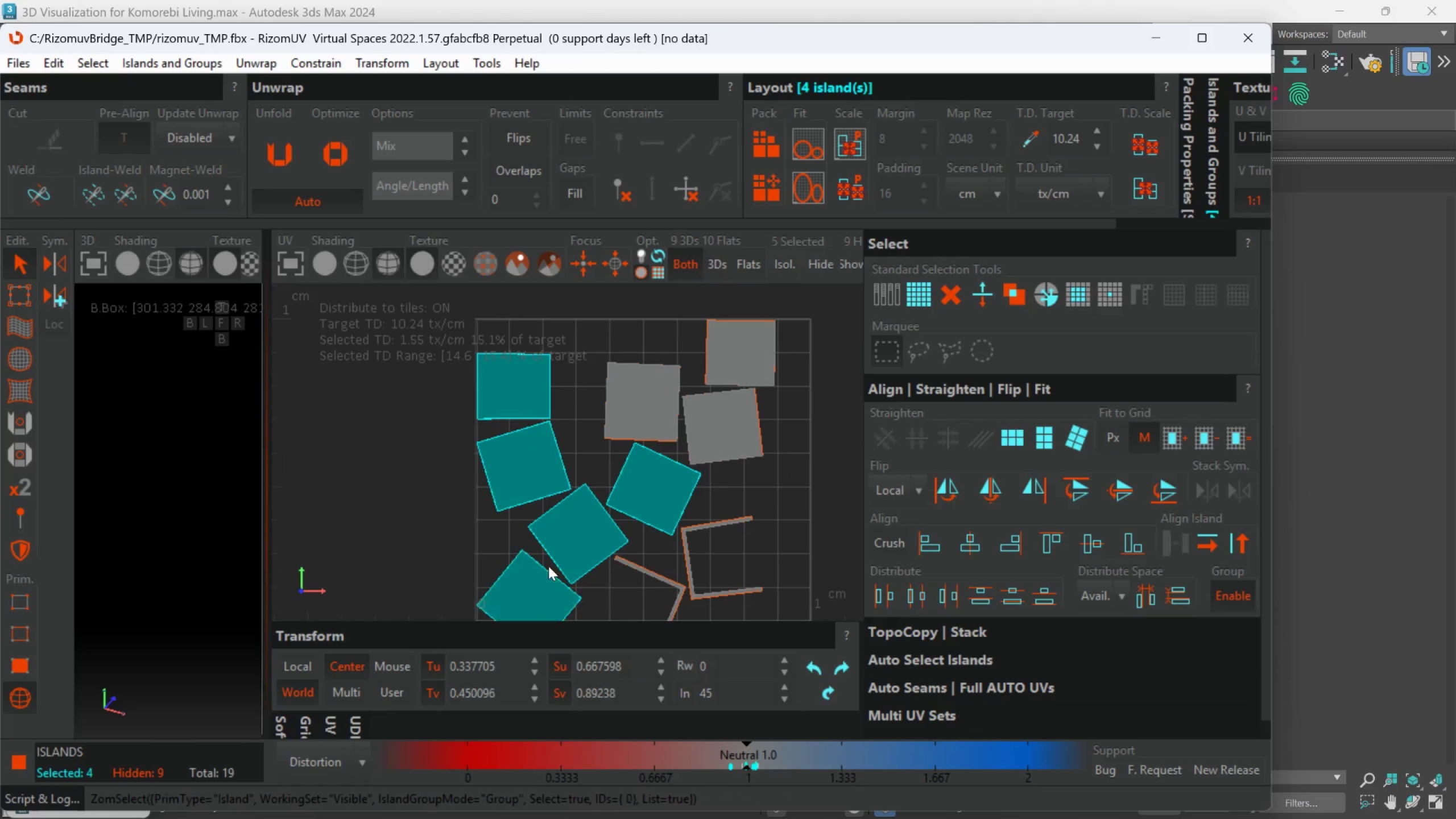 
triple_click([644, 406])
 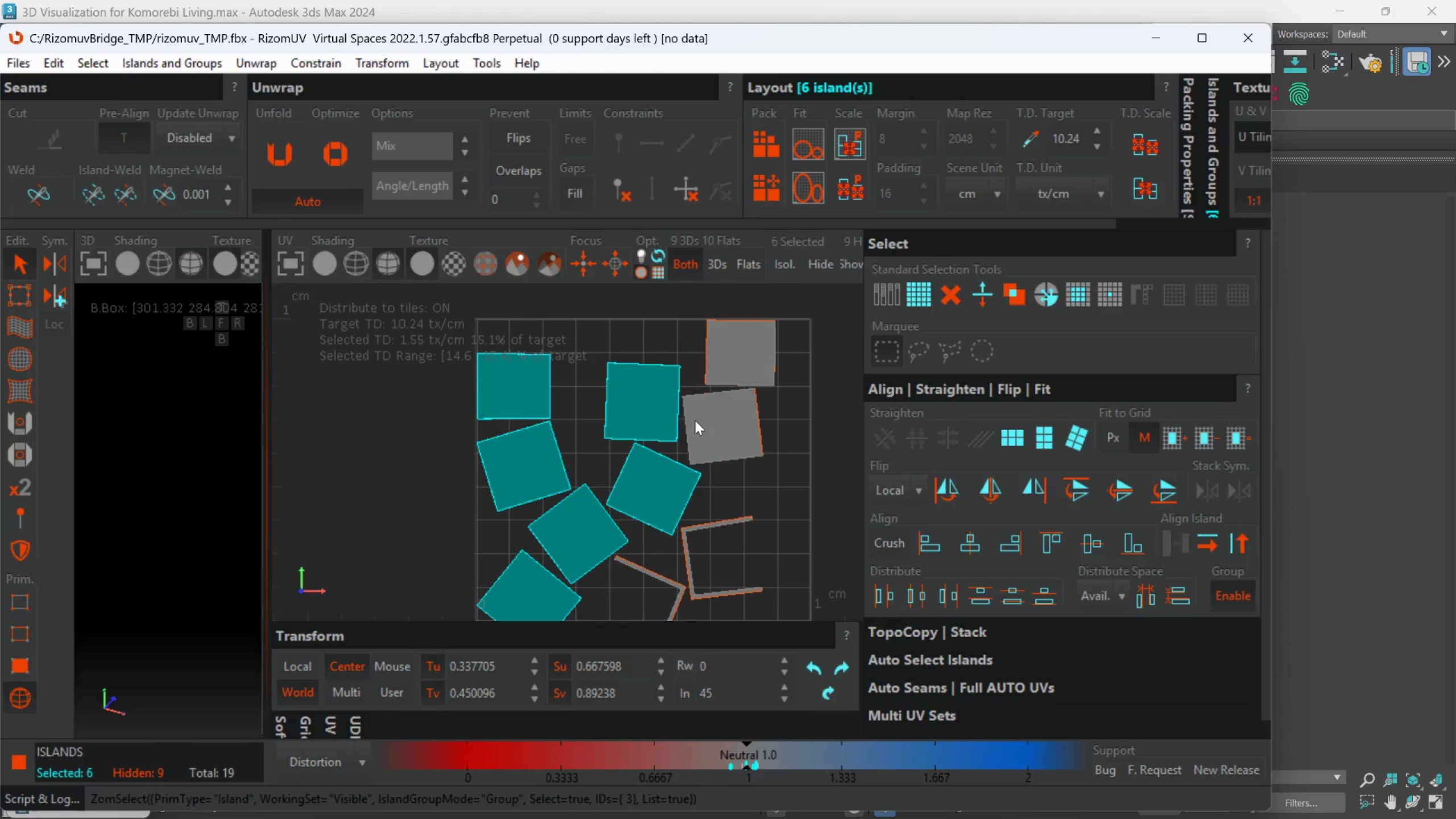 
left_click_drag(start_coordinate=[697, 420], to_coordinate=[702, 418])
 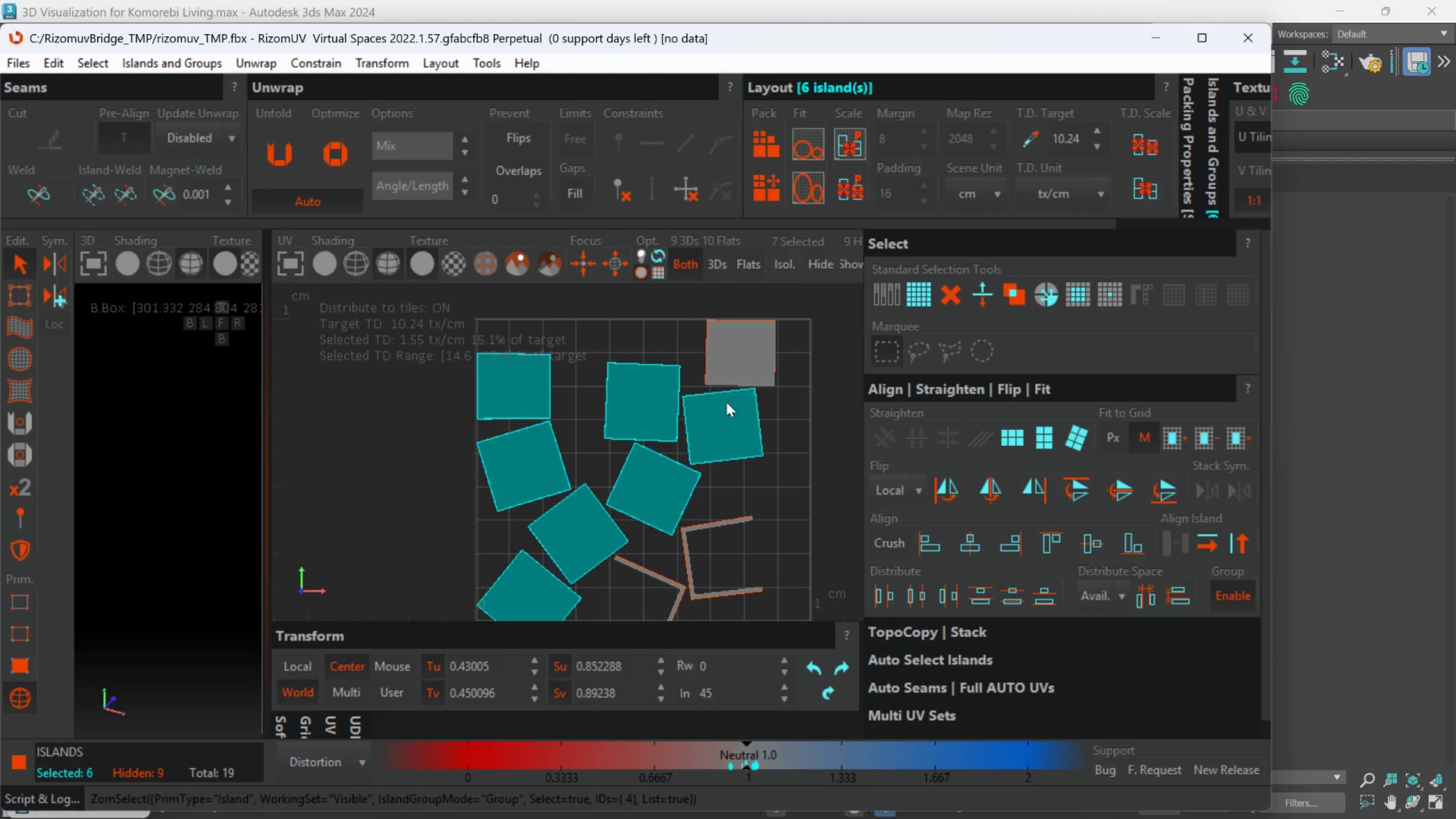 
double_click([747, 349])
 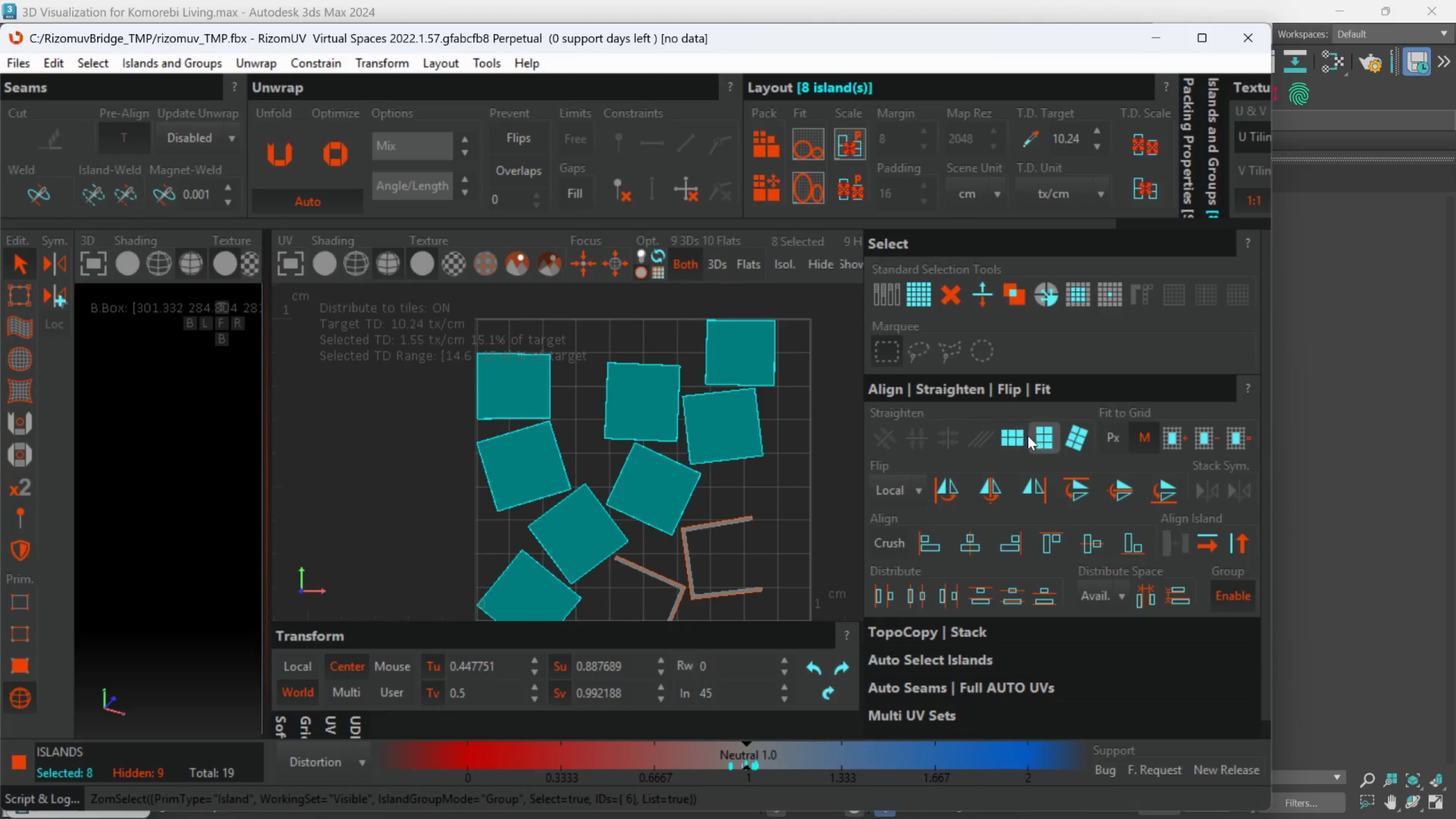 
left_click([1044, 436])
 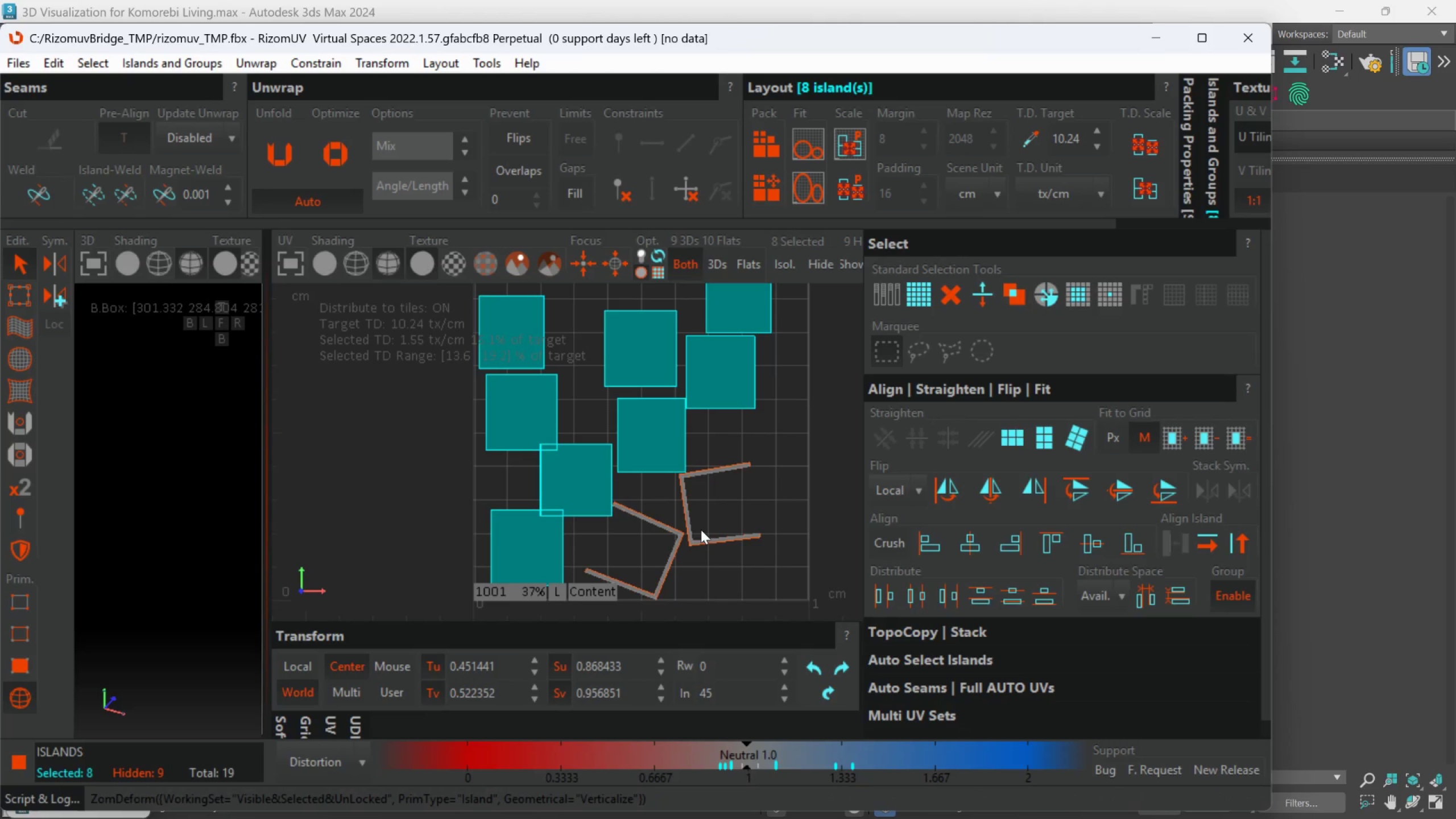 
left_click([742, 541])
 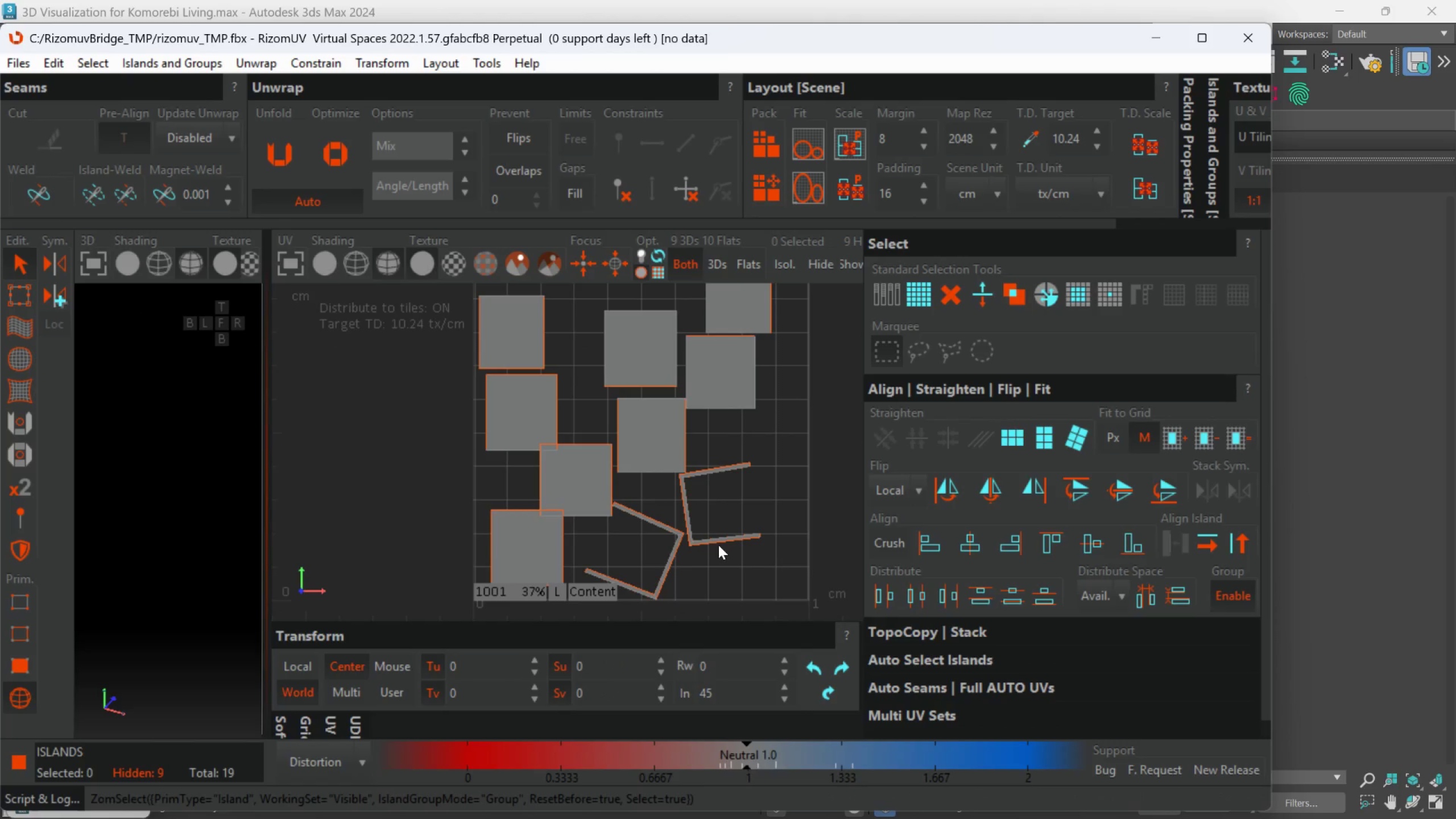 
left_click([720, 539])
 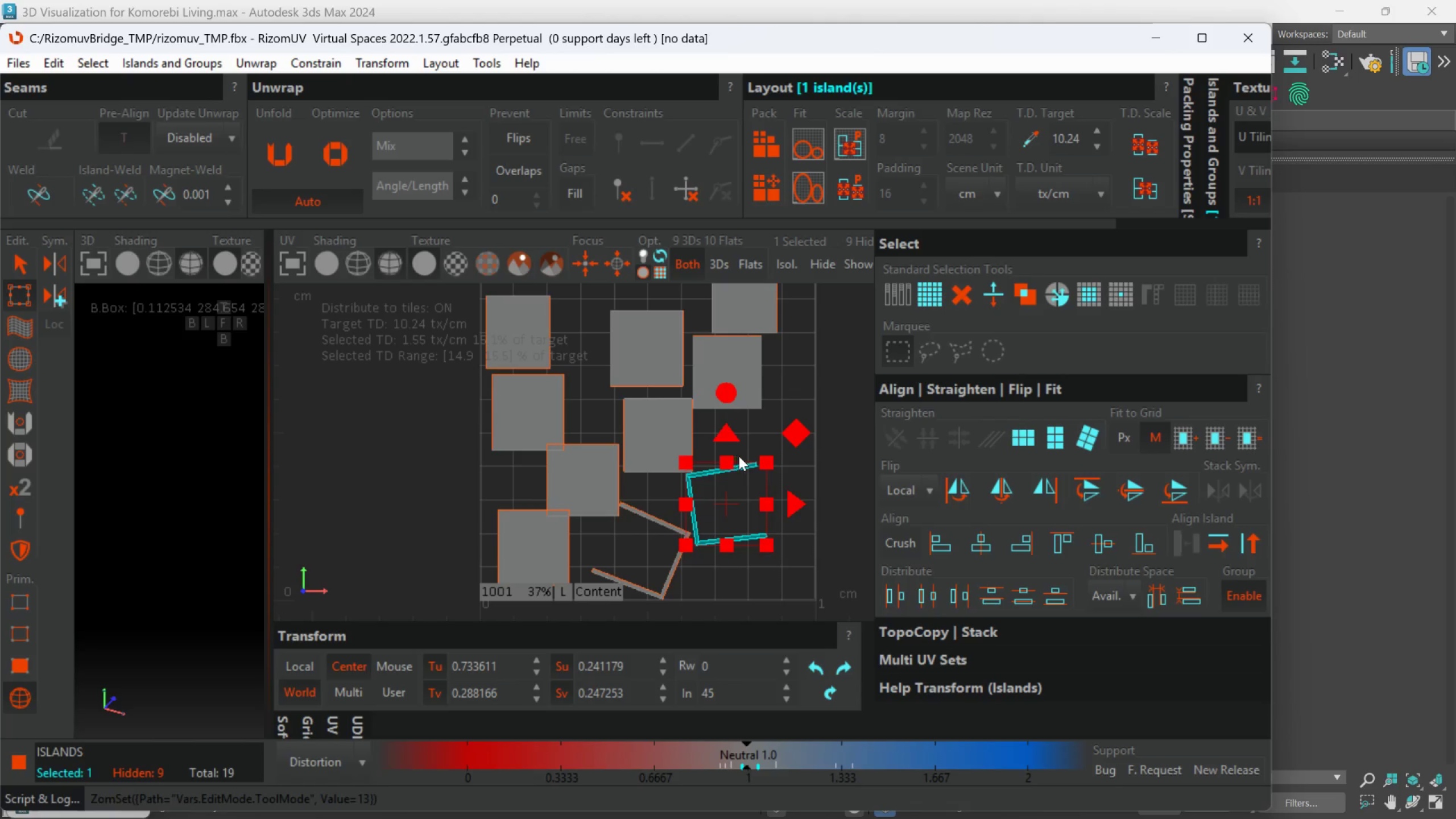 
left_click_drag(start_coordinate=[728, 398], to_coordinate=[733, 418])
 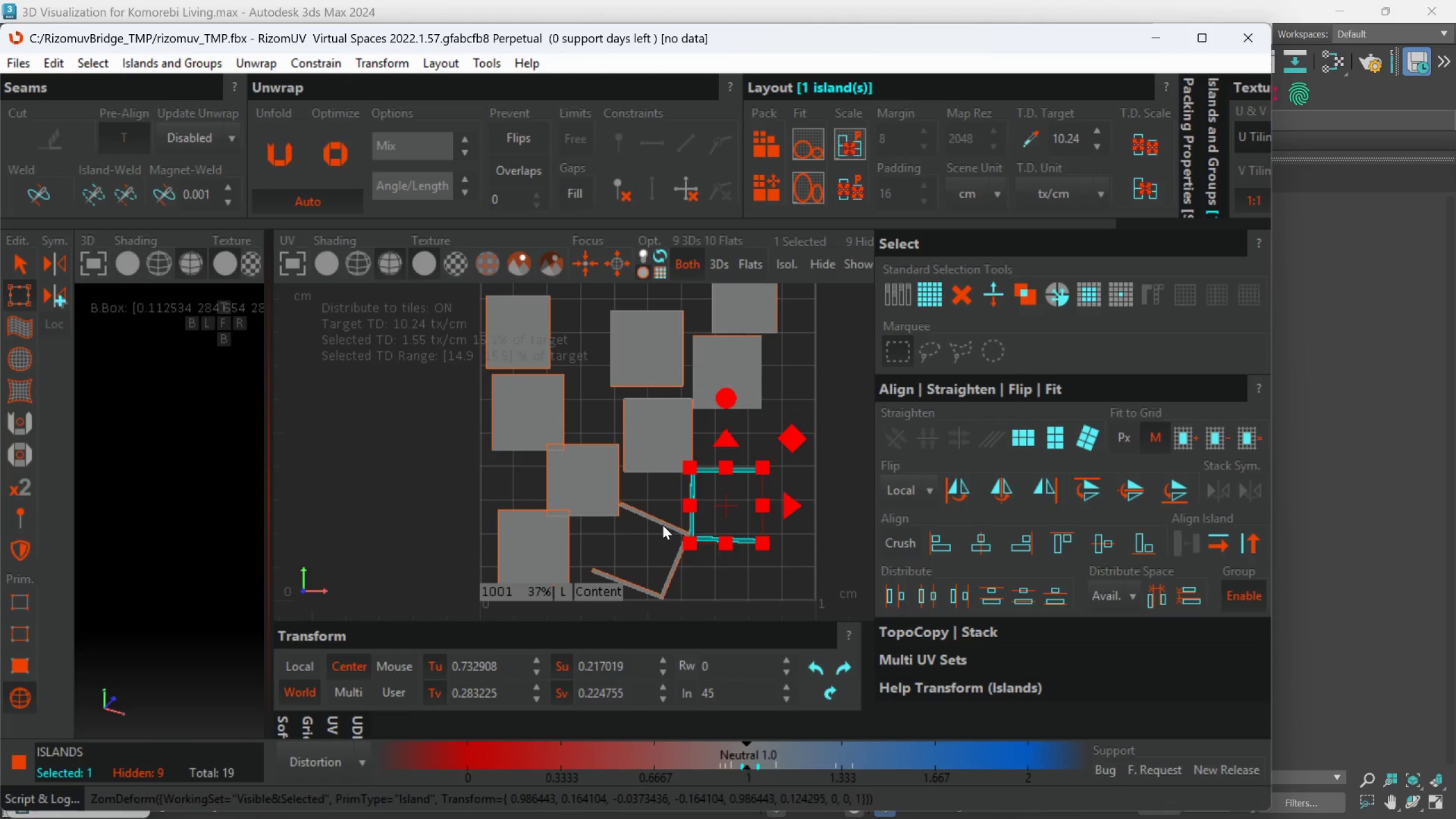 
double_click([663, 522])
 